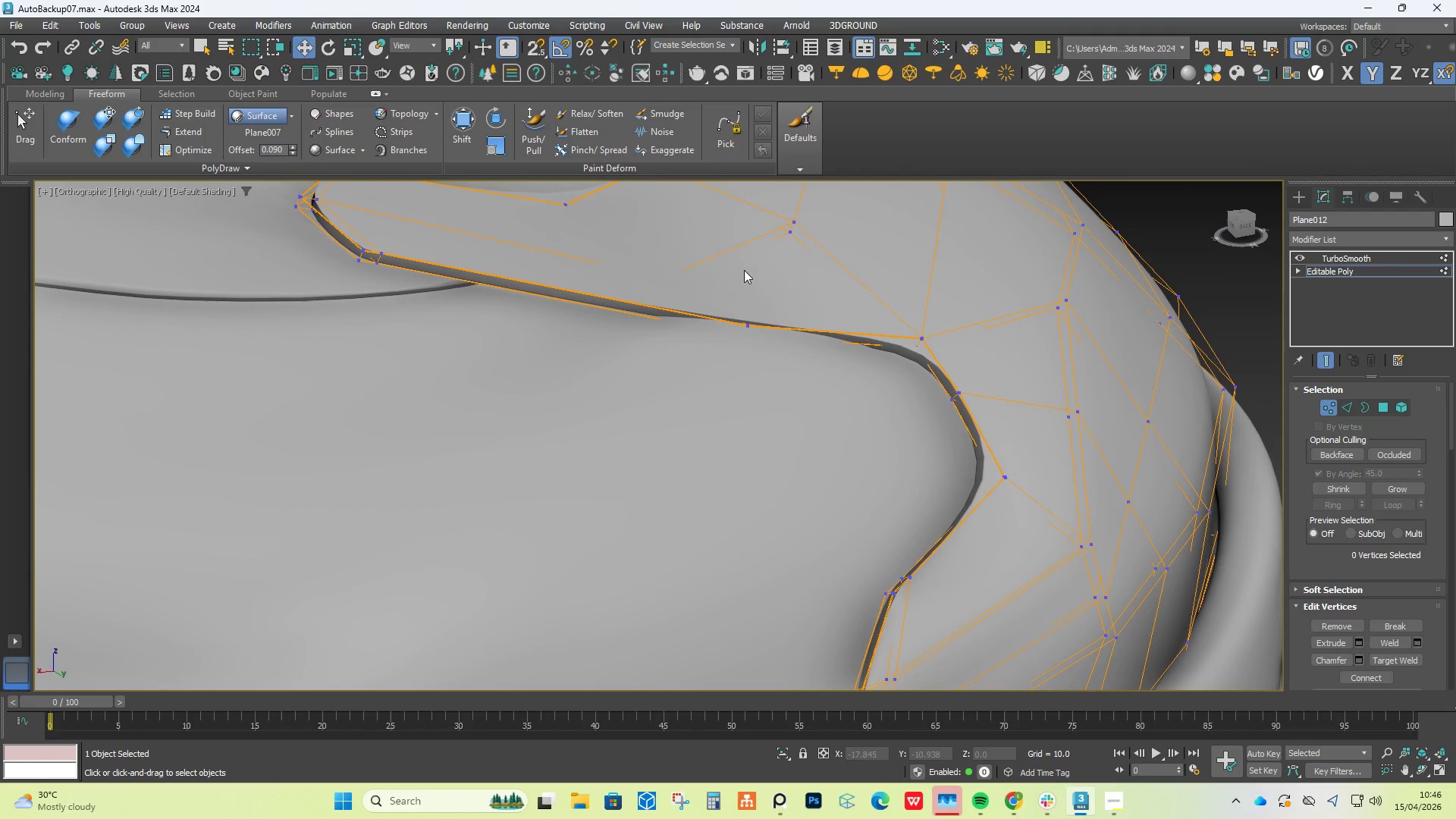 
key(Control+ControlLeft)
 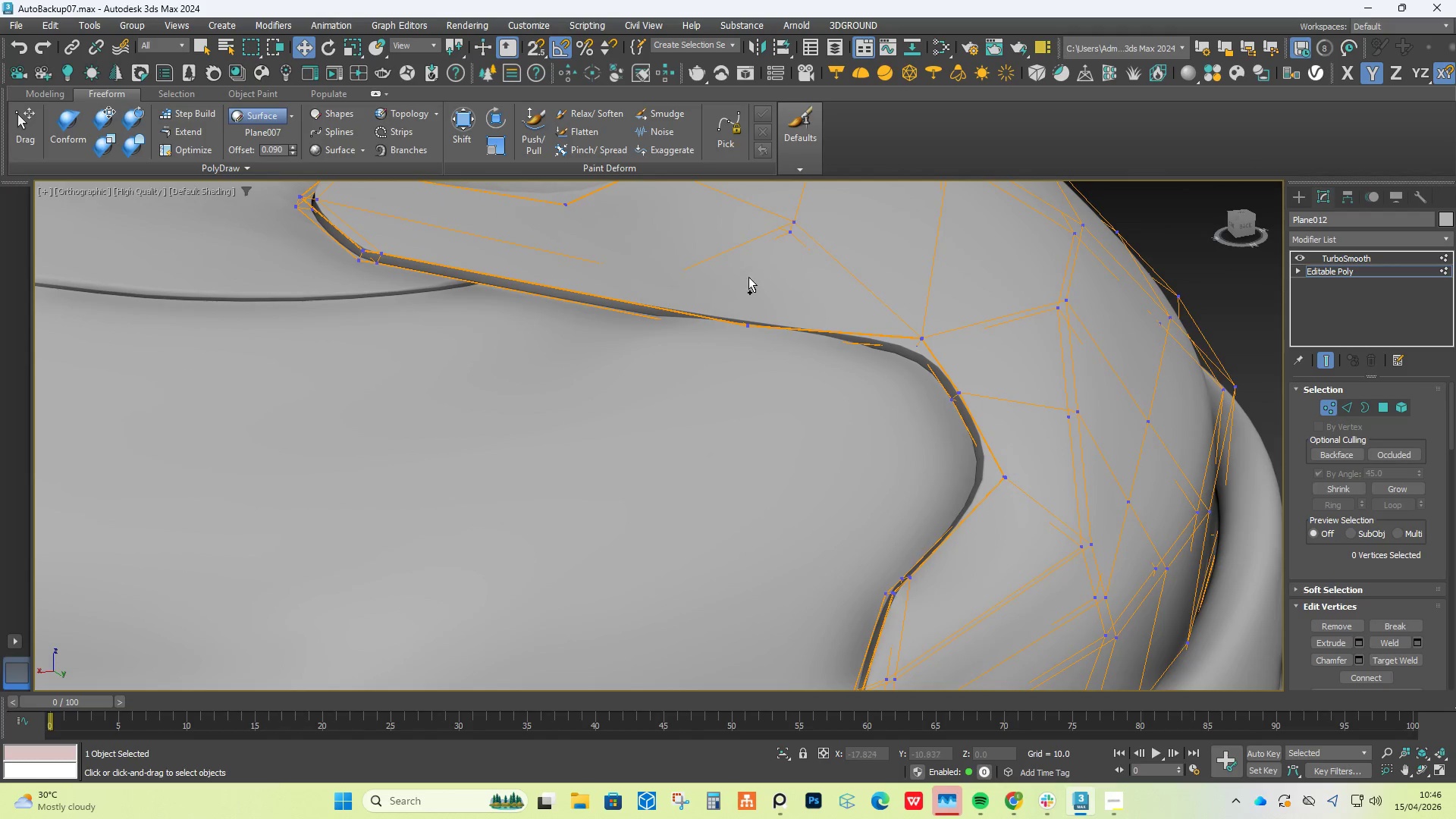 
key(Control+Z)
 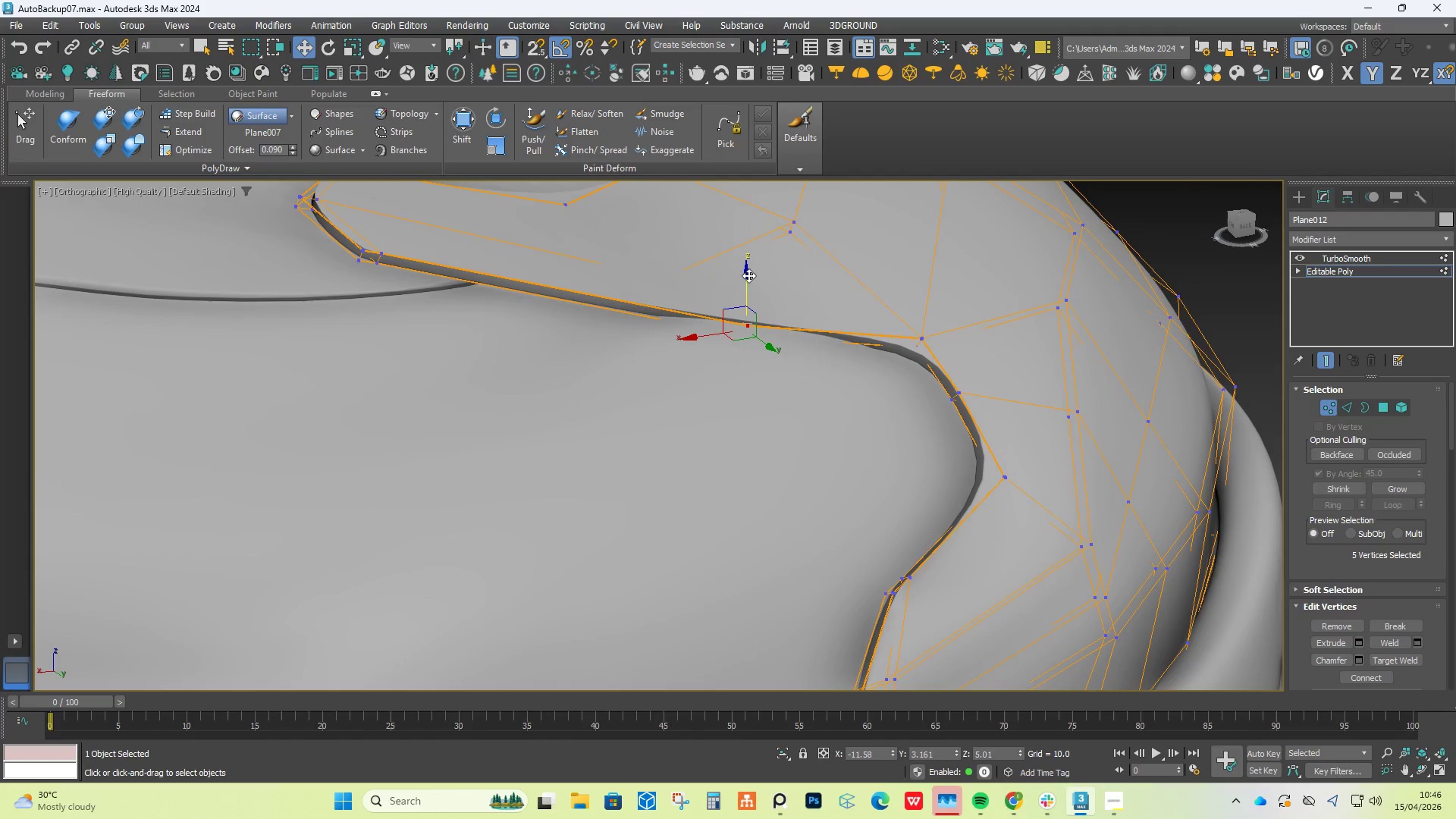 
left_click_drag(start_coordinate=[748, 275], to_coordinate=[754, 261])
 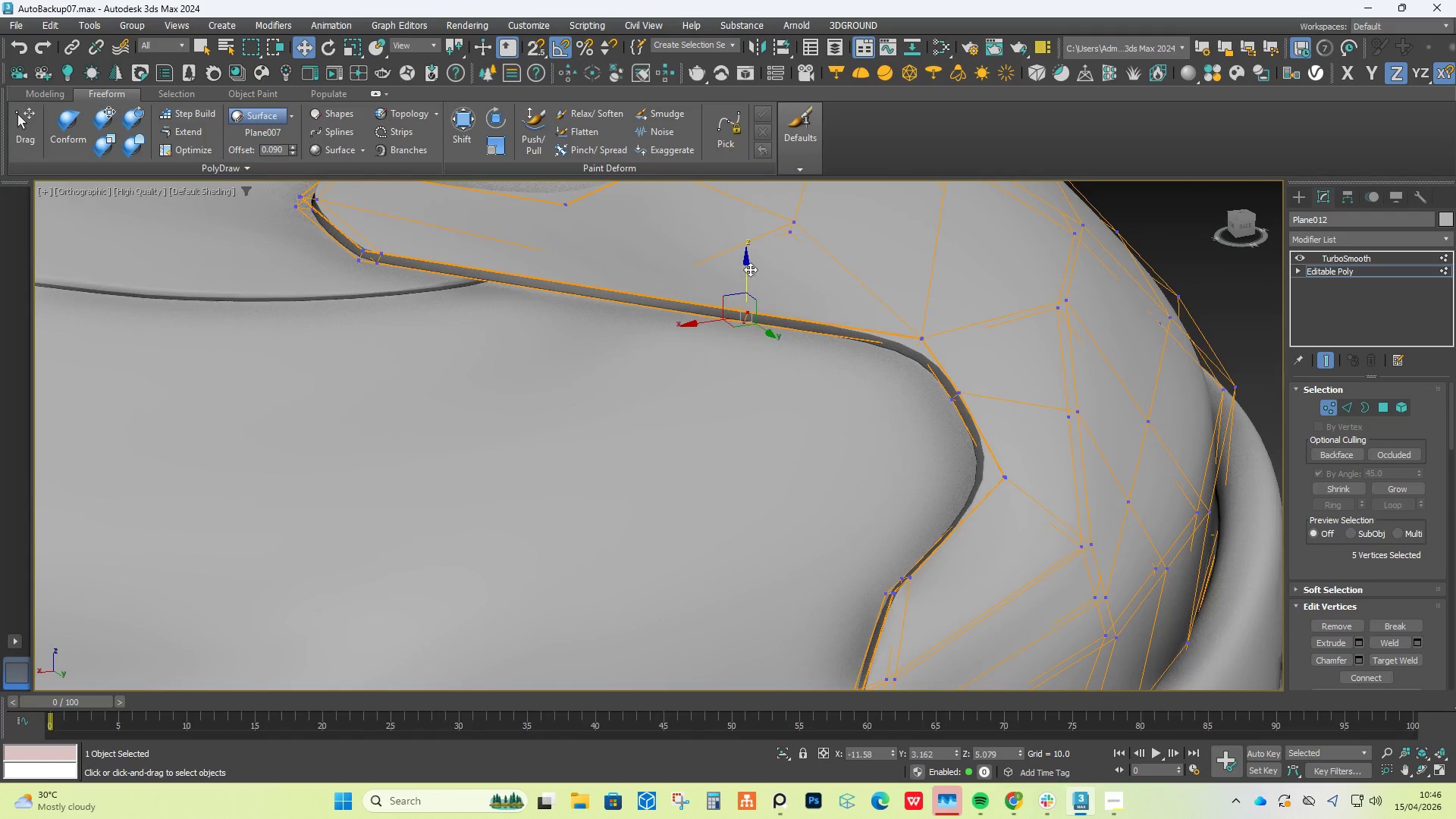 
hold_key(key=AltLeft, duration=1.53)
 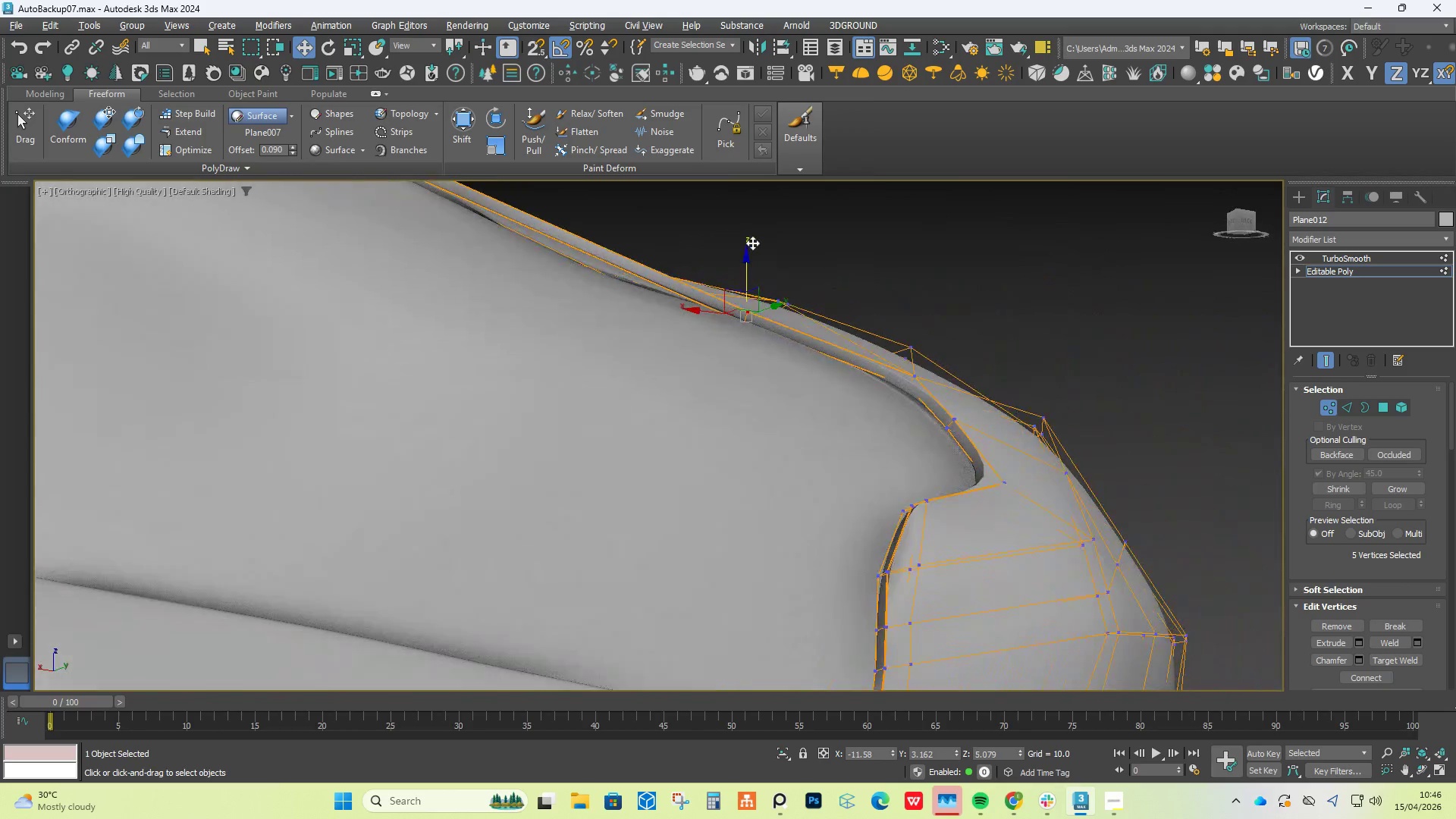 
hold_key(key=AltLeft, duration=1.51)
 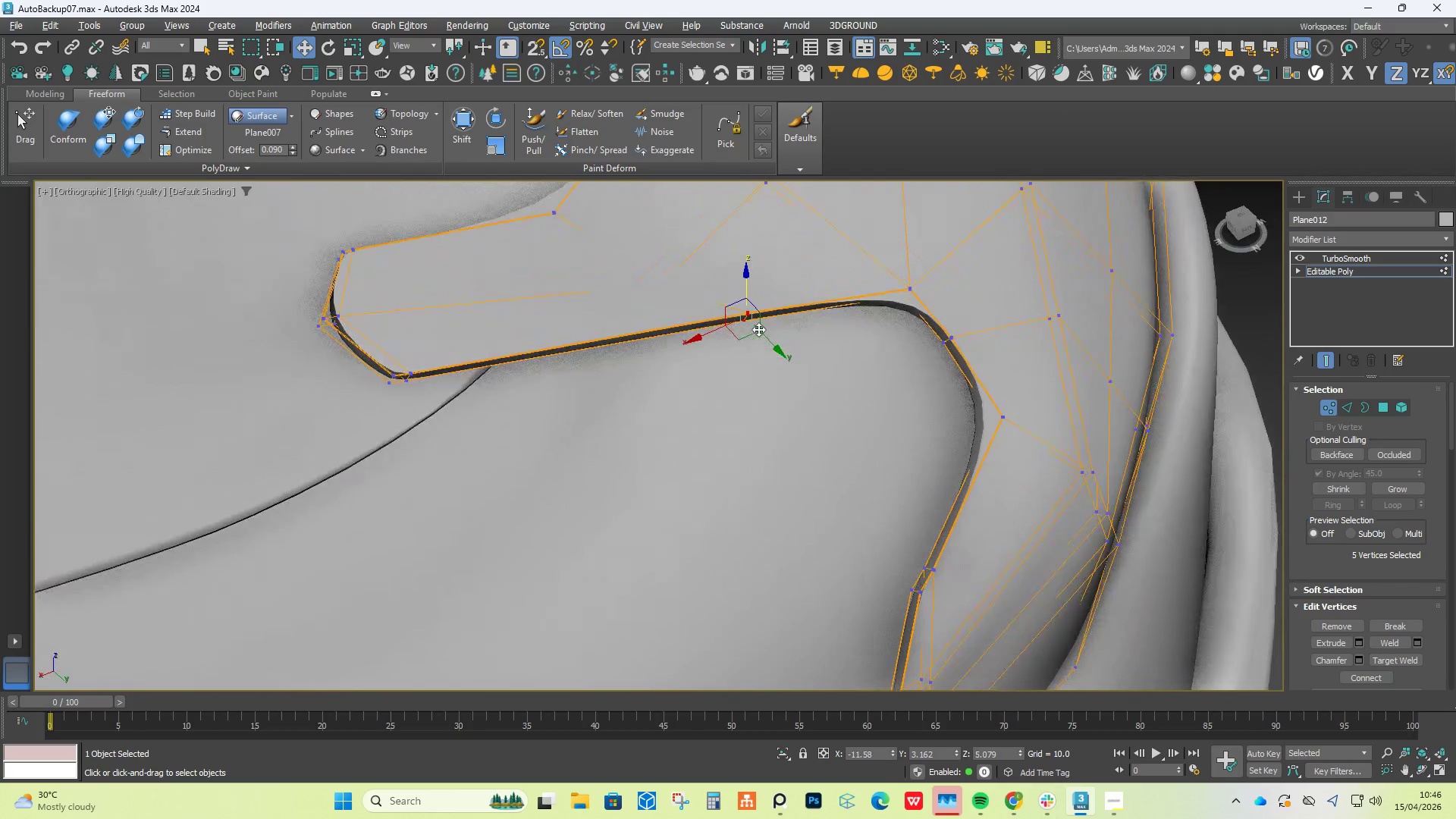 
hold_key(key=AltLeft, duration=1.25)
 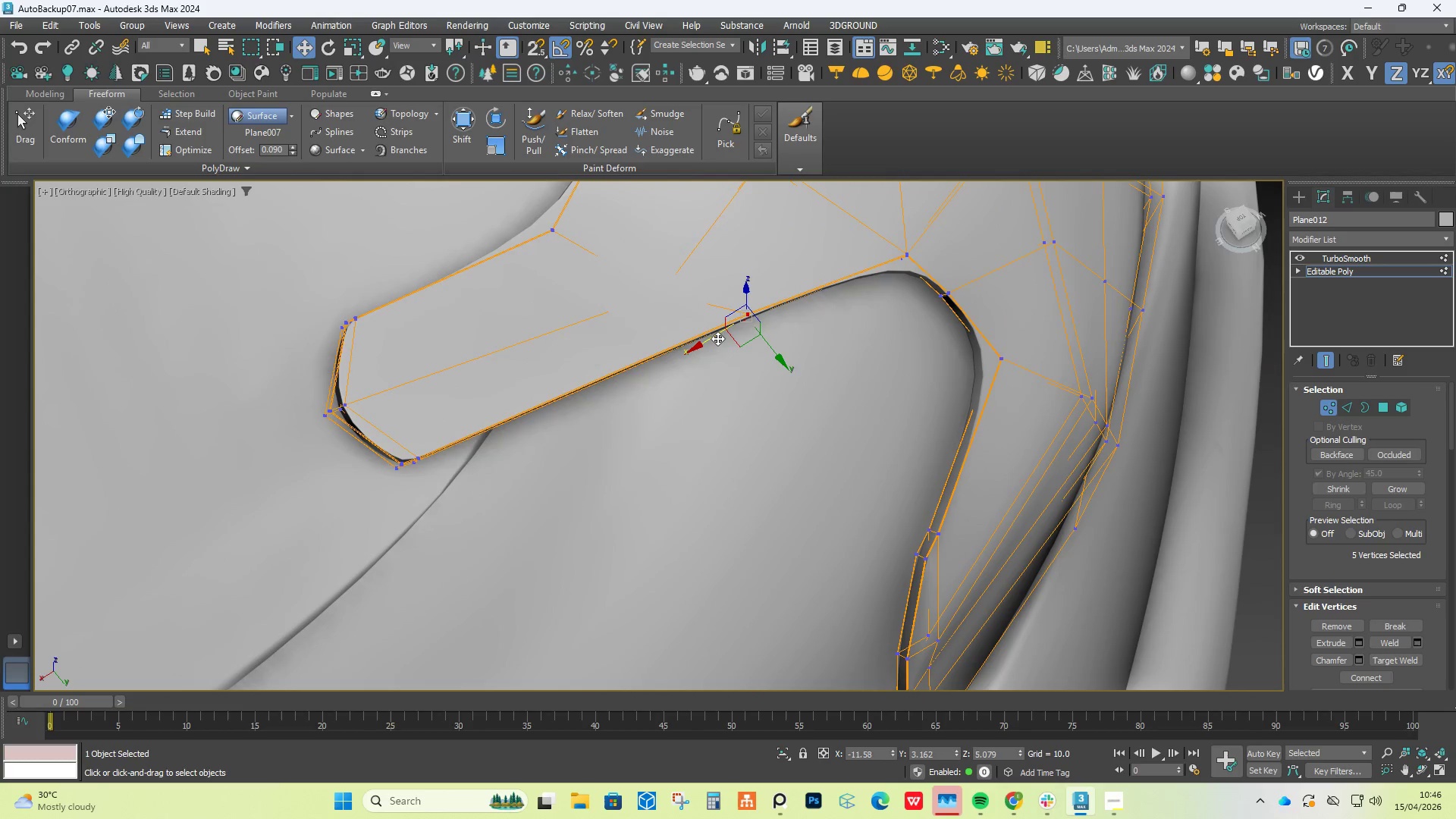 
left_click_drag(start_coordinate=[717, 338], to_coordinate=[635, 374])
 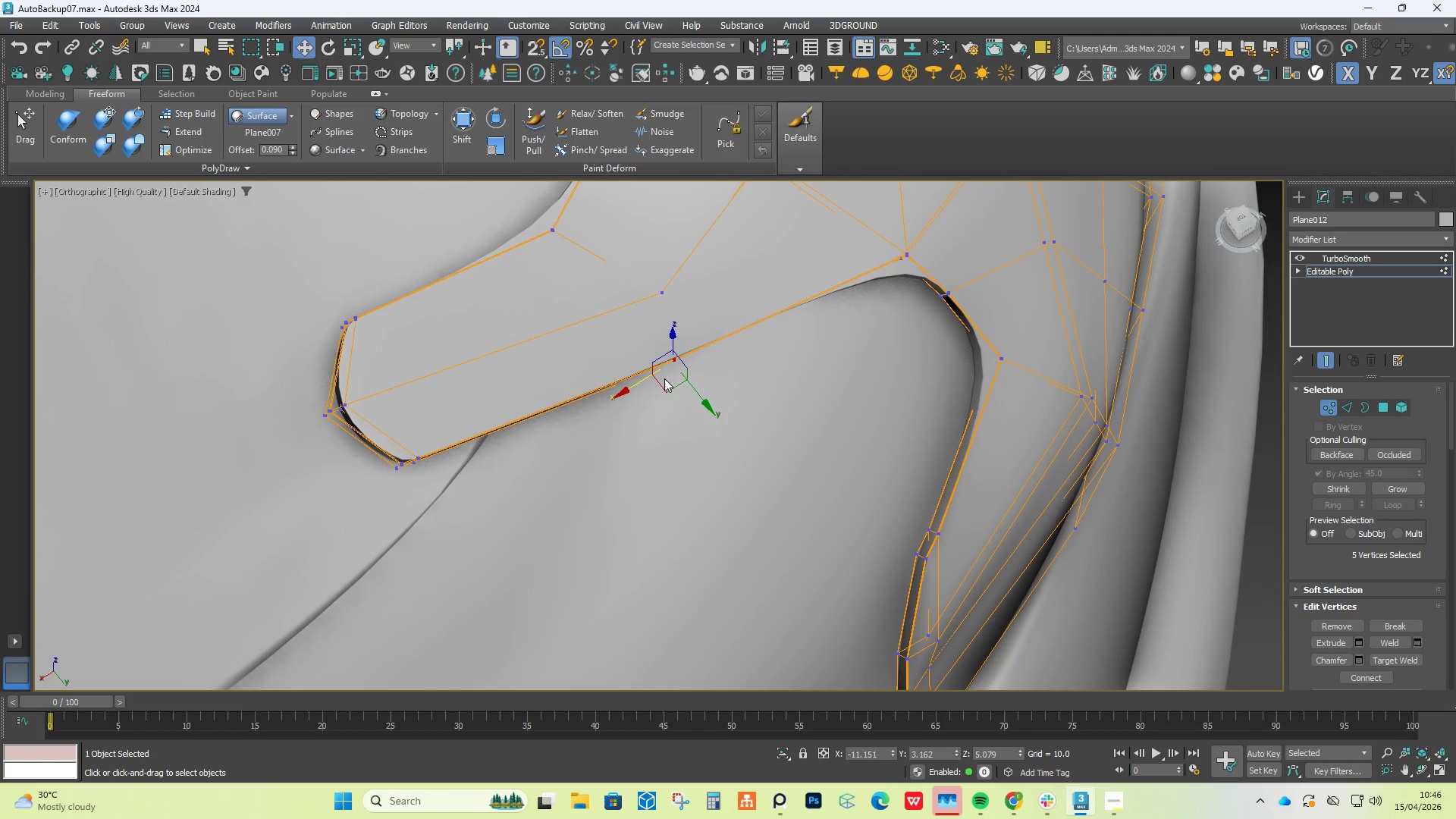 
hold_key(key=AltLeft, duration=0.61)
 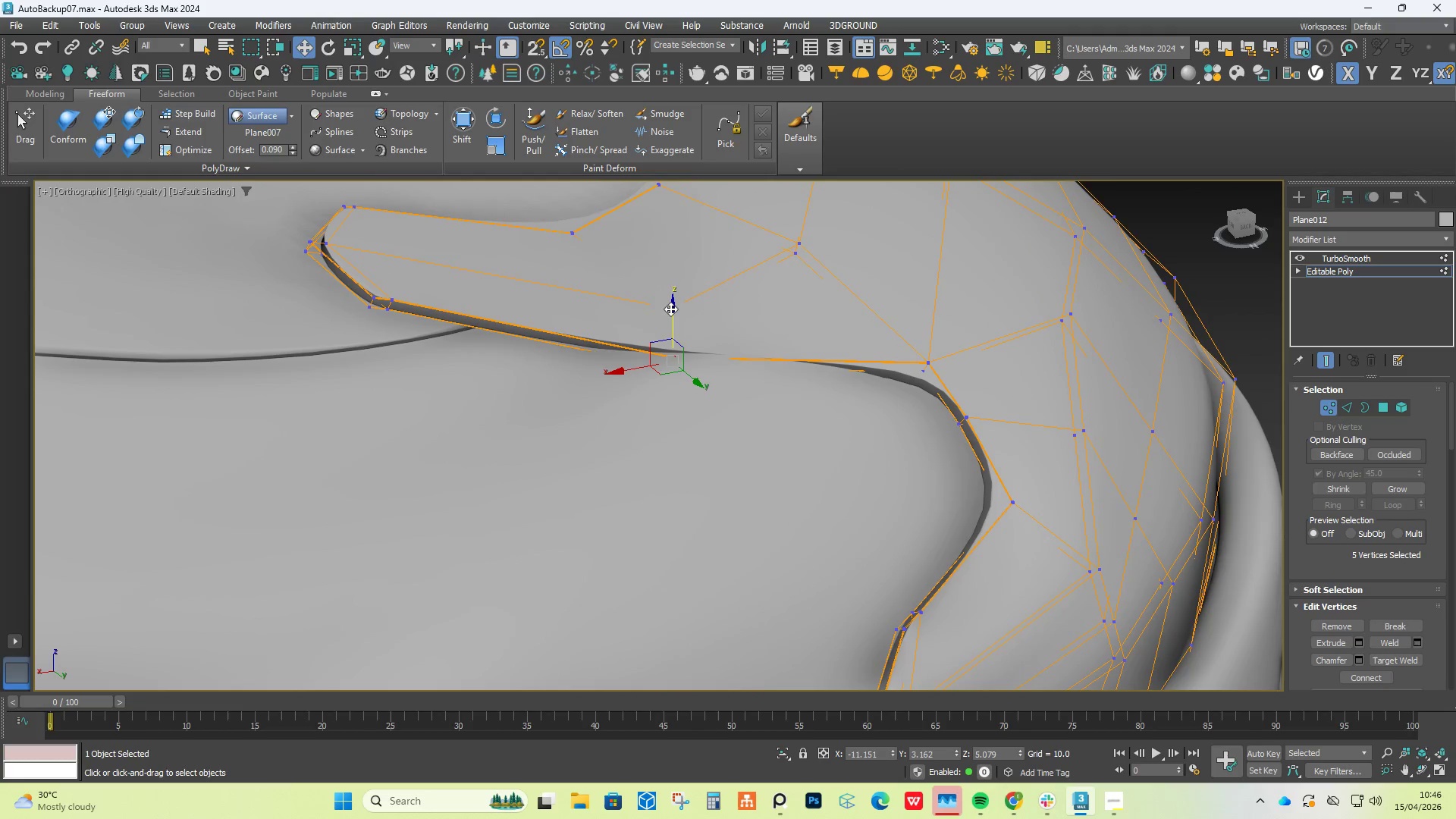 
left_click_drag(start_coordinate=[674, 304], to_coordinate=[673, 287])
 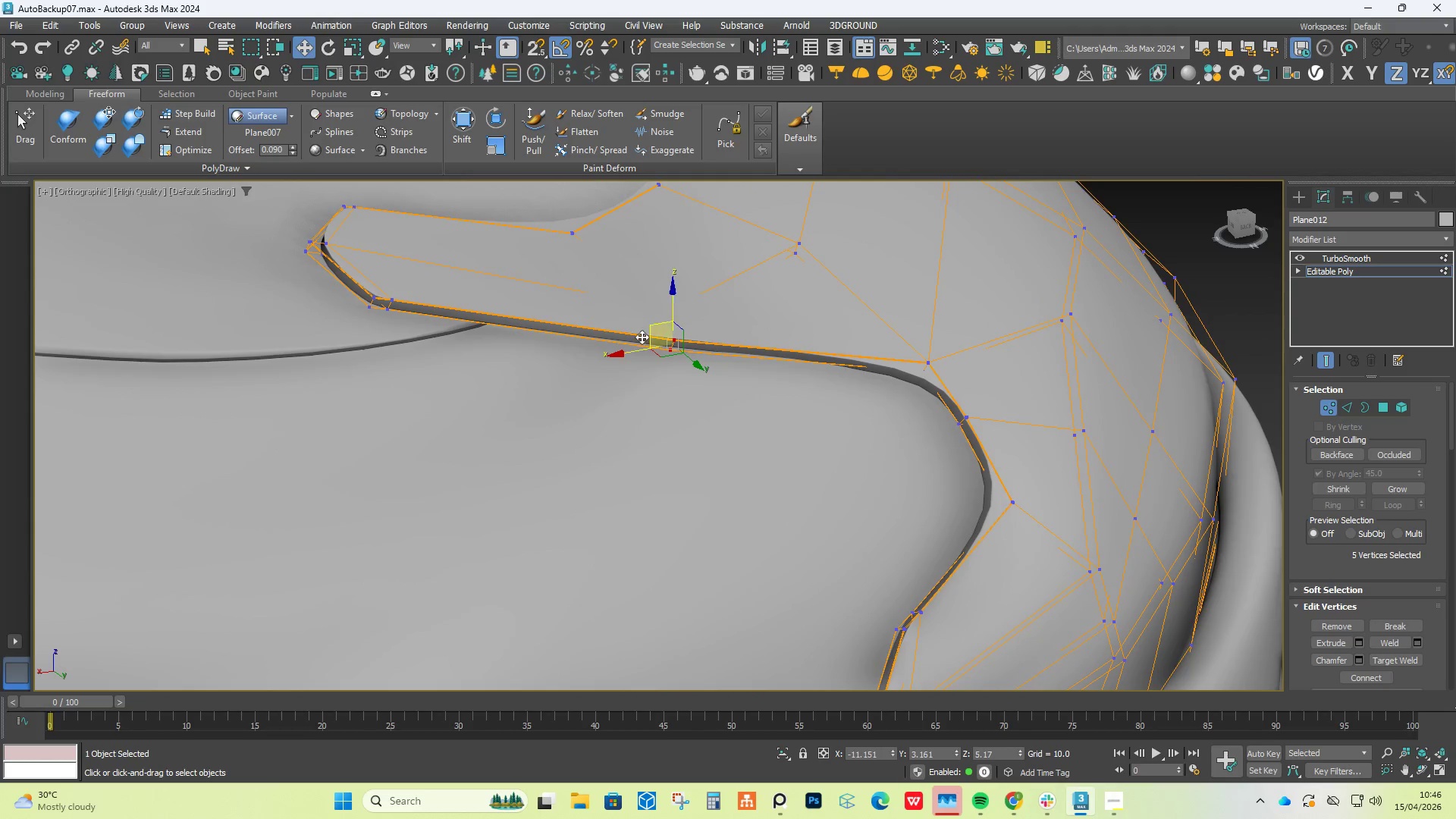 
hold_key(key=AltLeft, duration=1.52)
 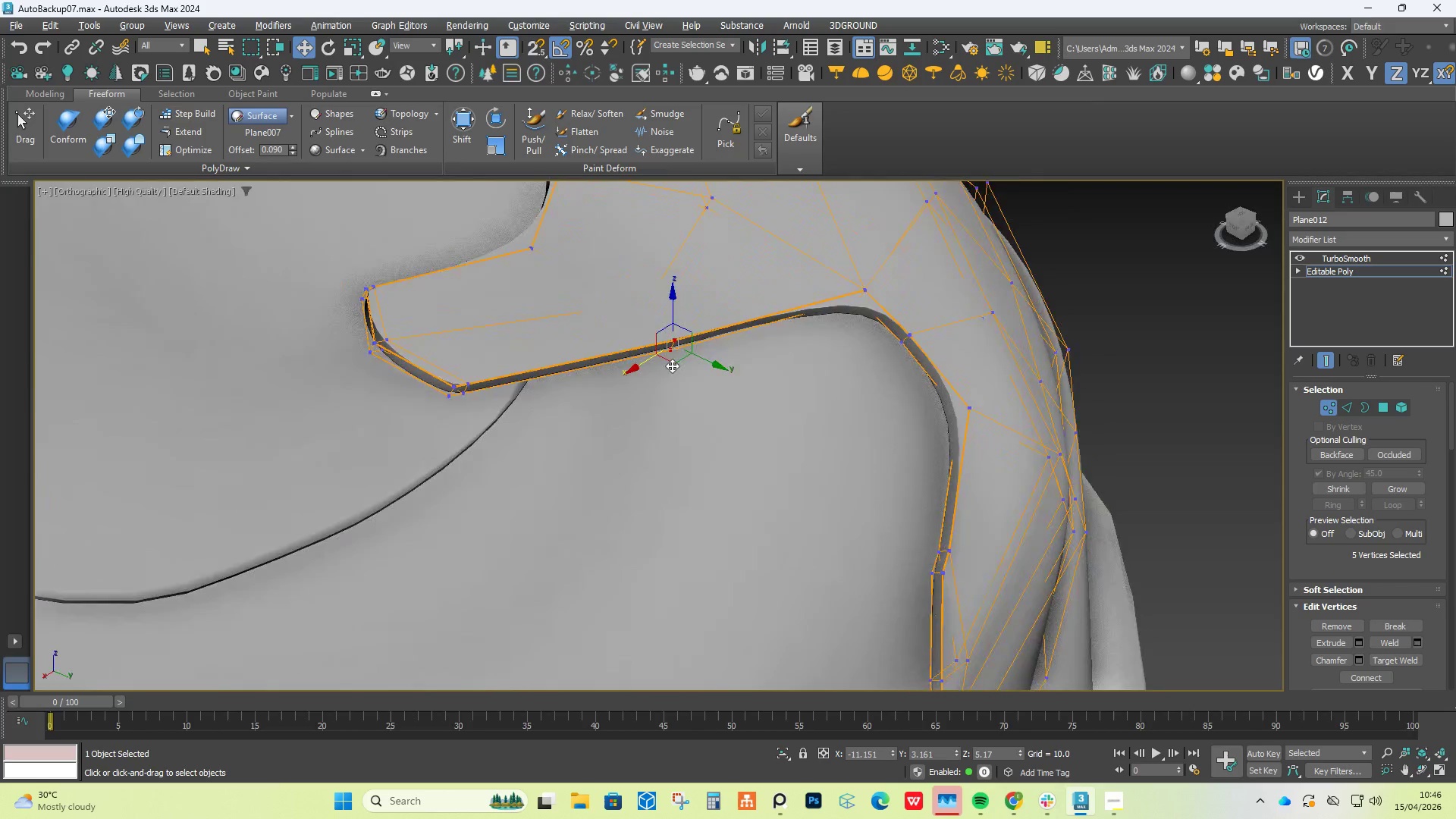 
key(Alt+AltLeft)
 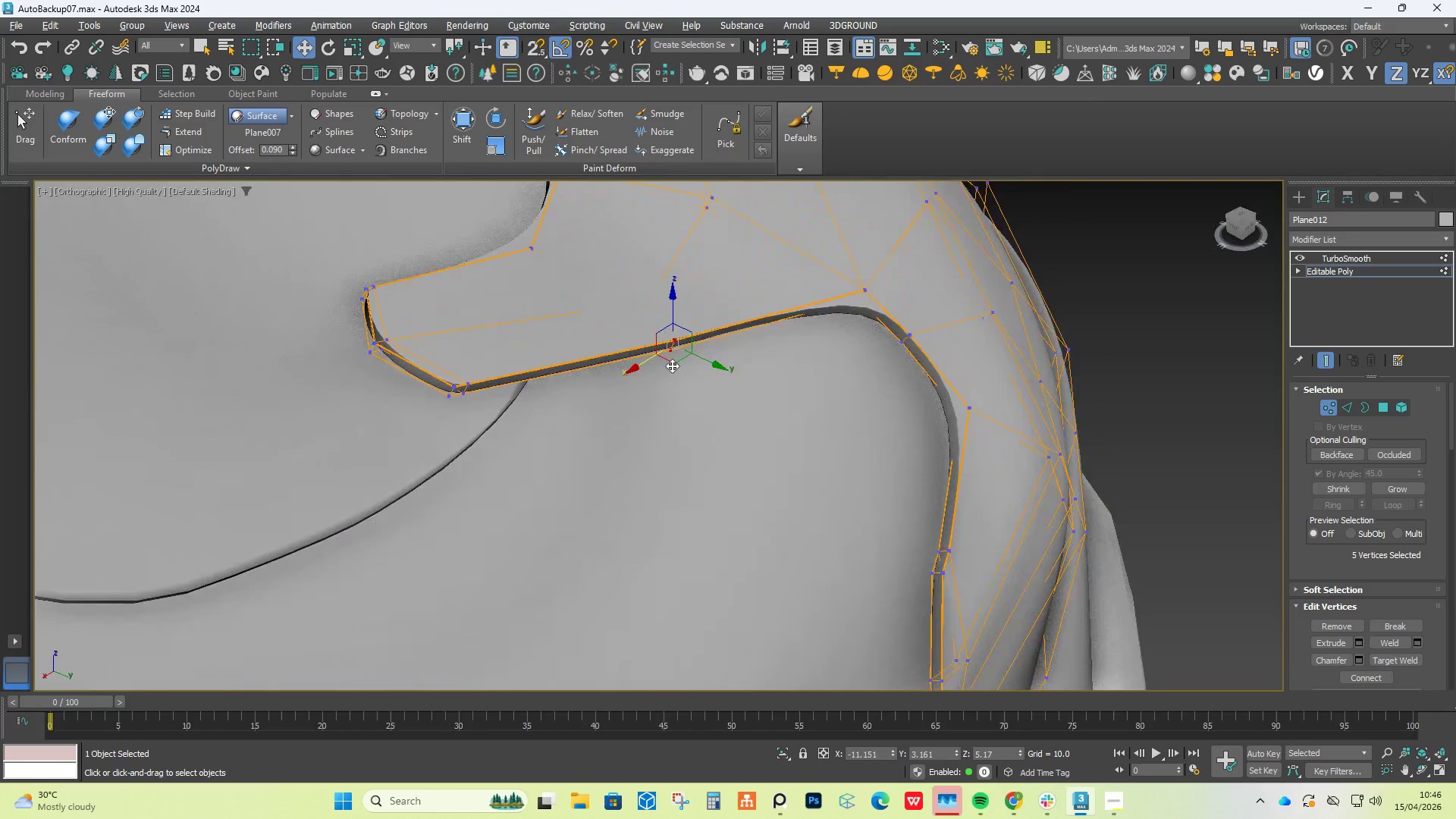 
key(Alt+AltLeft)
 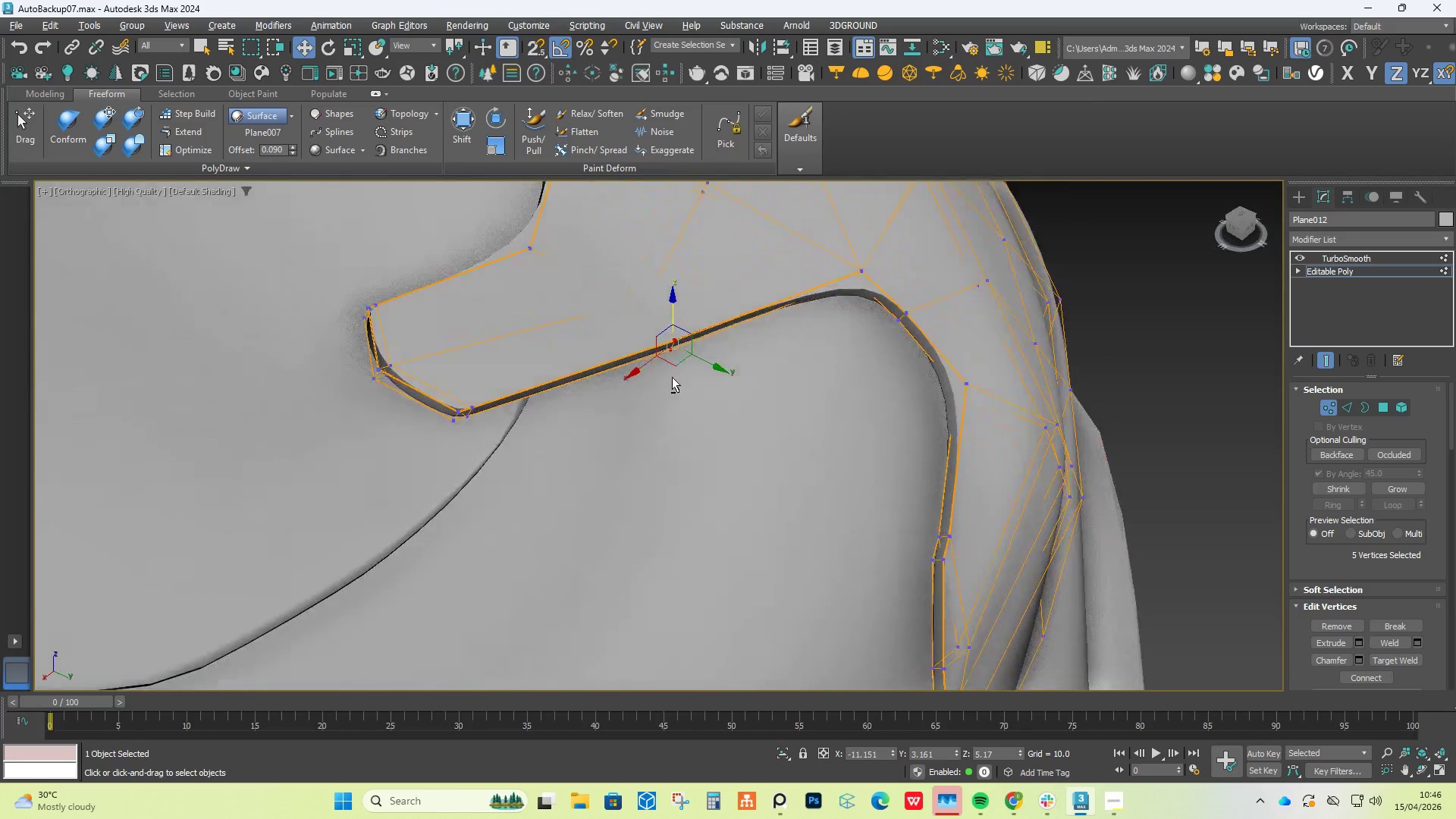 
key(Alt+AltLeft)
 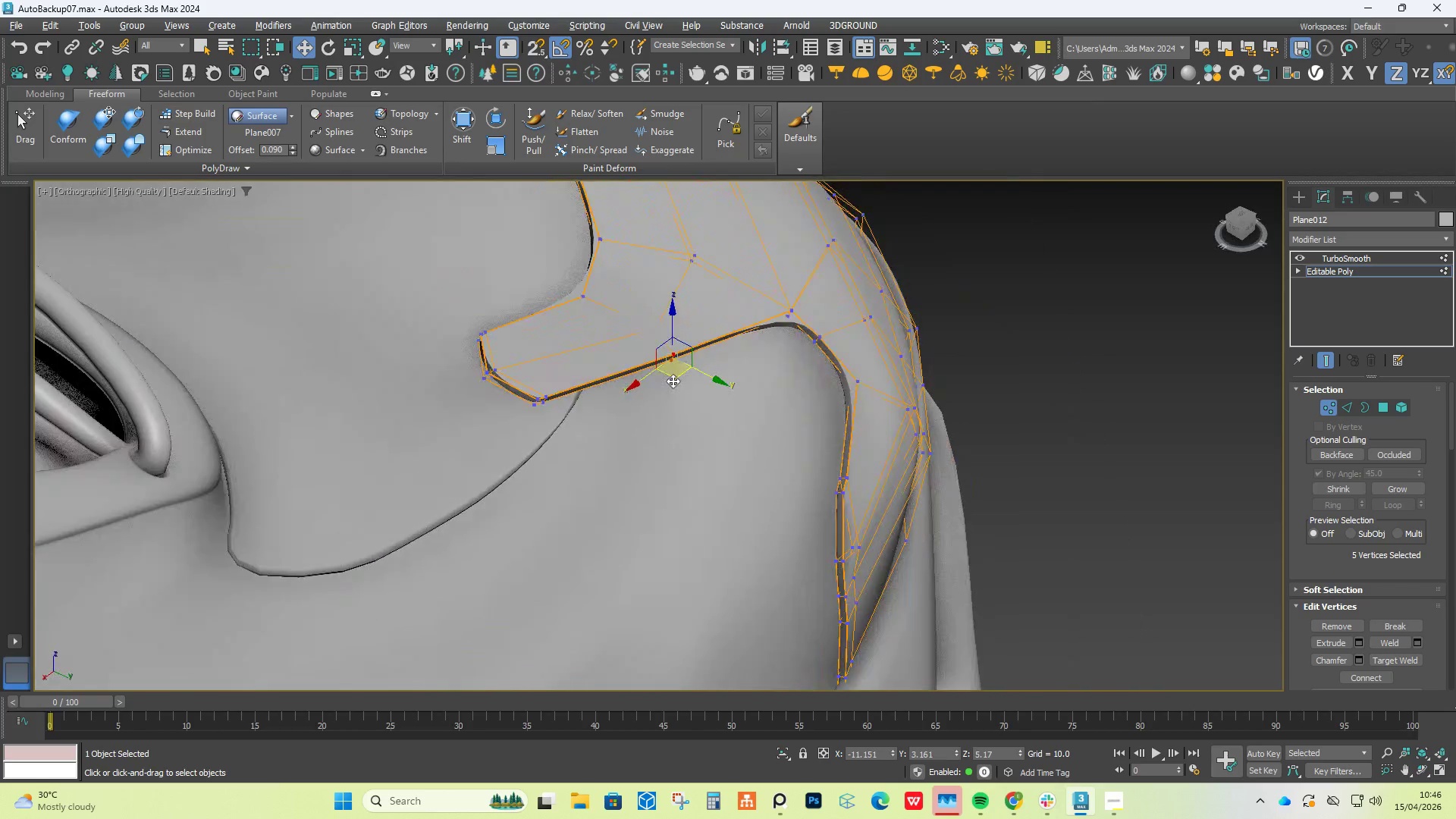 
hold_key(key=AltLeft, duration=1.52)
scroll: coordinate [741, 399], scroll_direction: down, amount: 4.0
 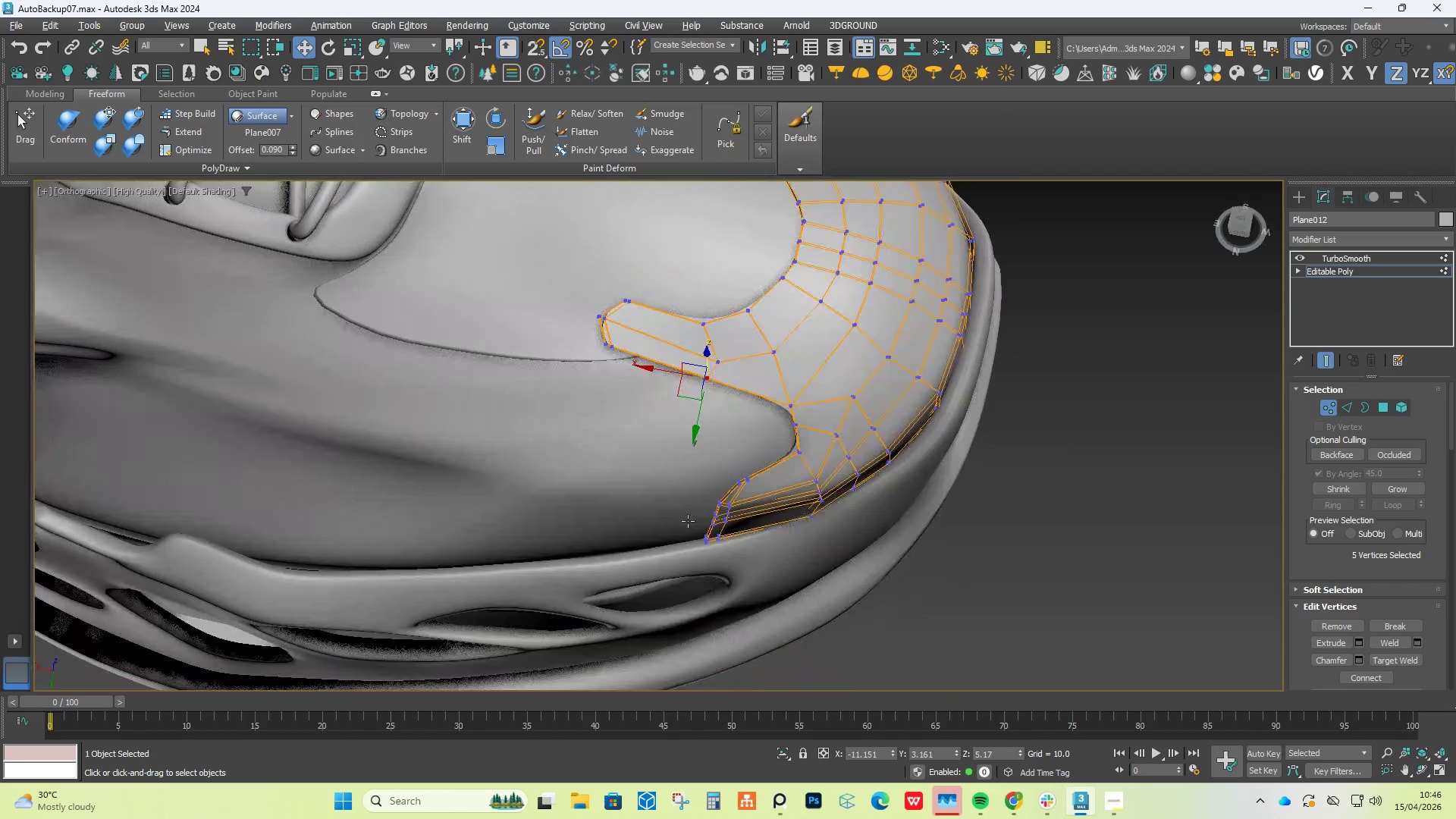 
key(Alt+AltLeft)
 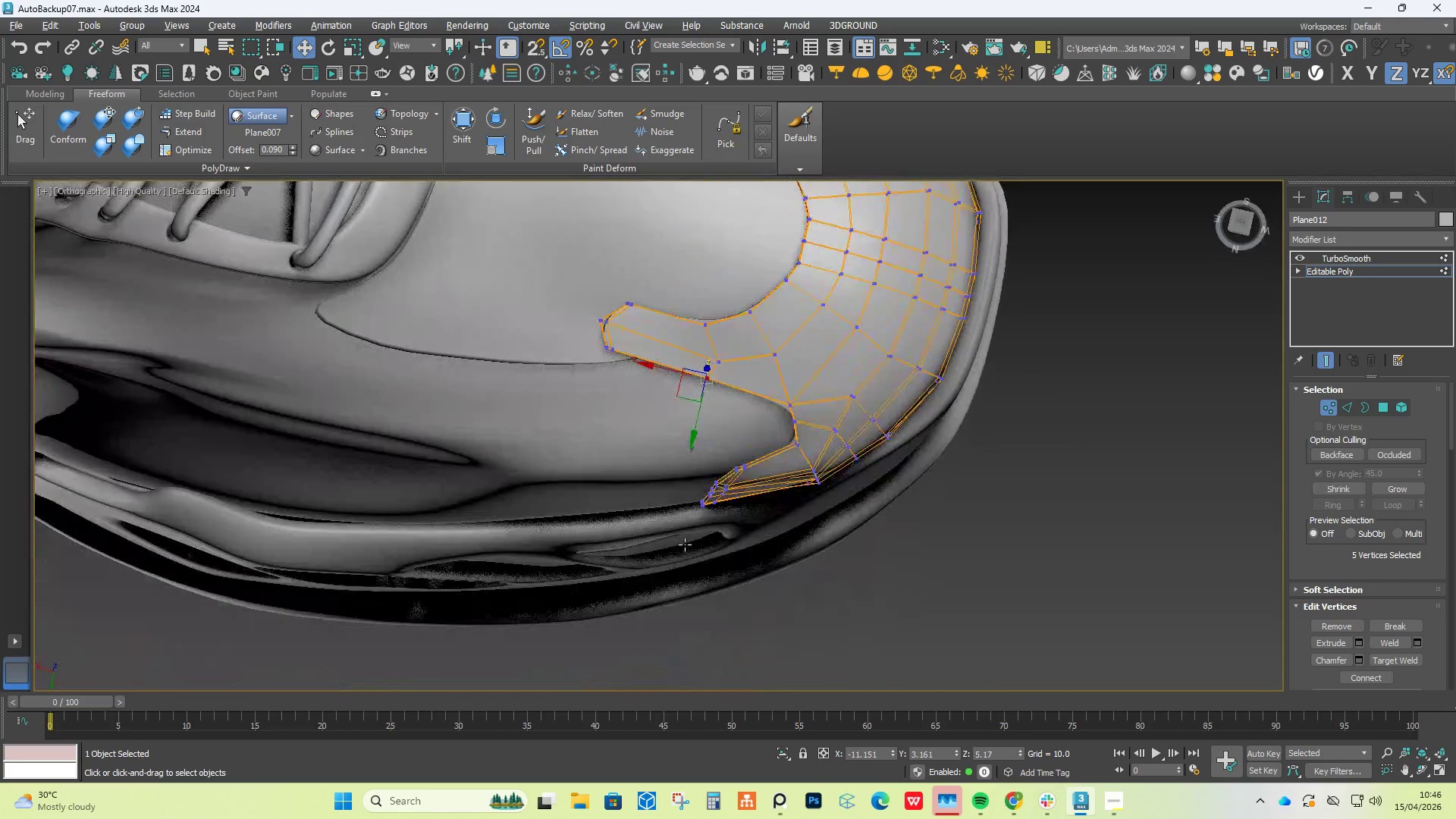 
key(Alt+AltLeft)
 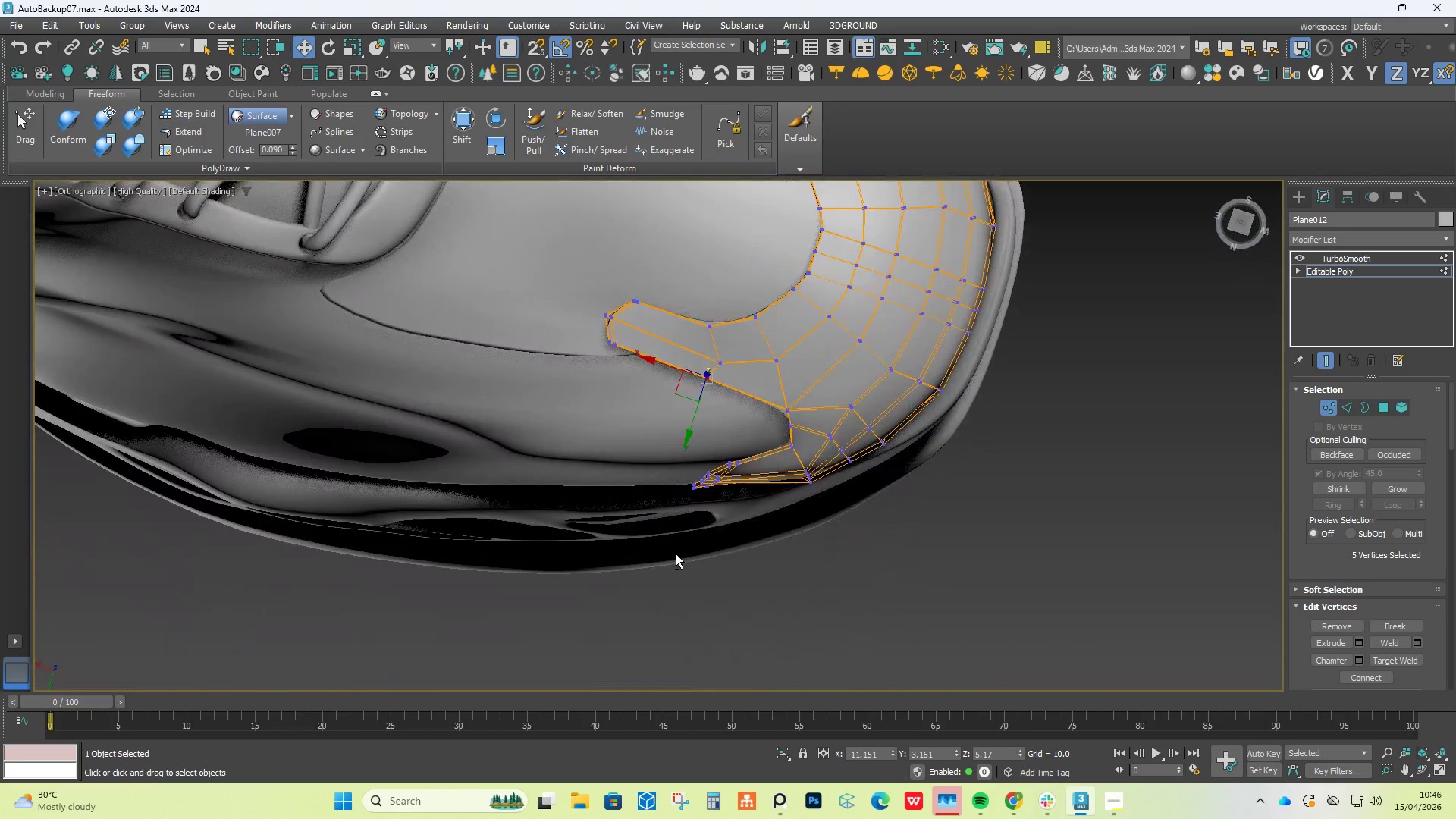 
key(Alt+AltLeft)
 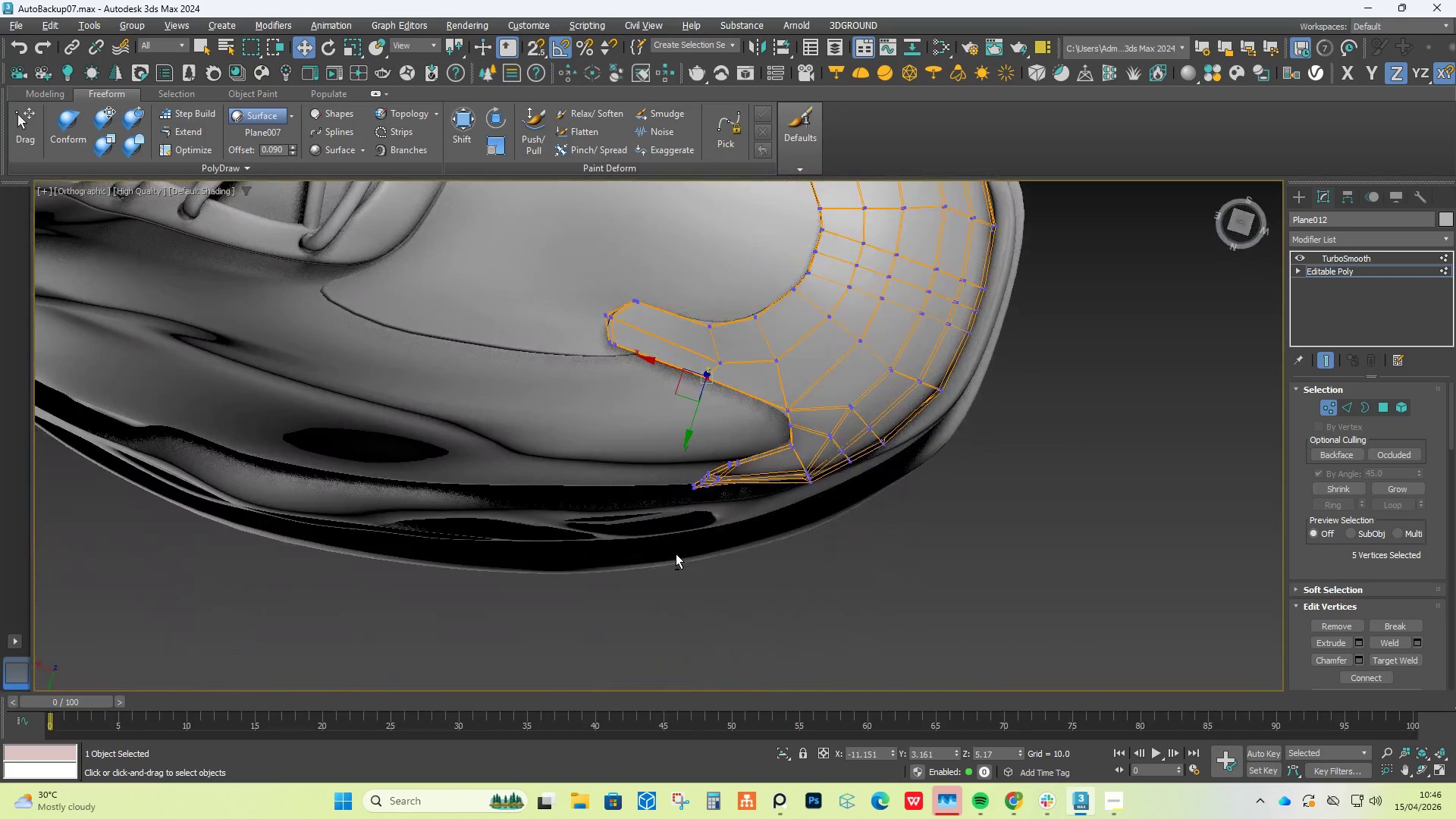 
key(Alt+AltLeft)
 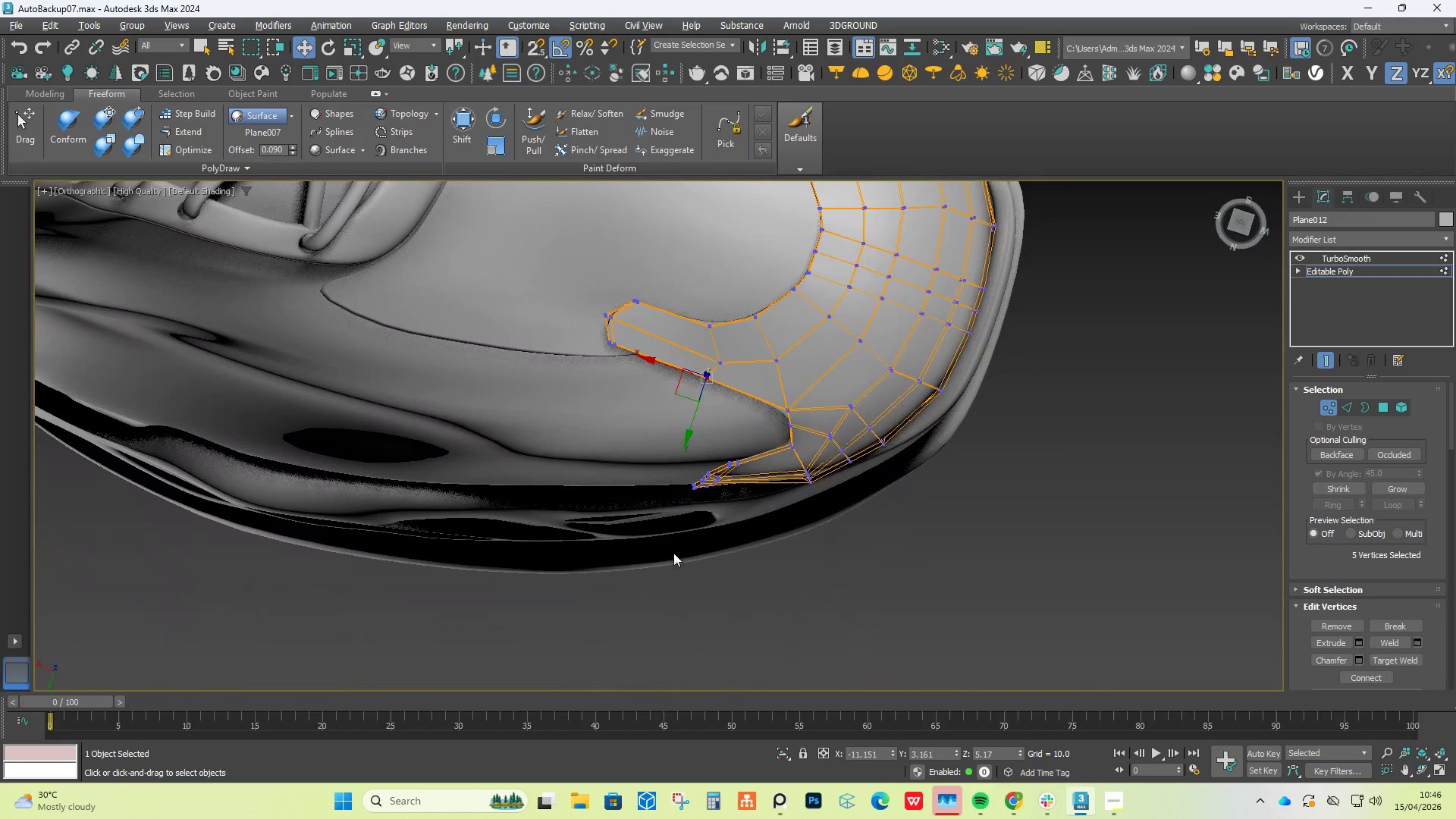 
key(Alt+AltLeft)
 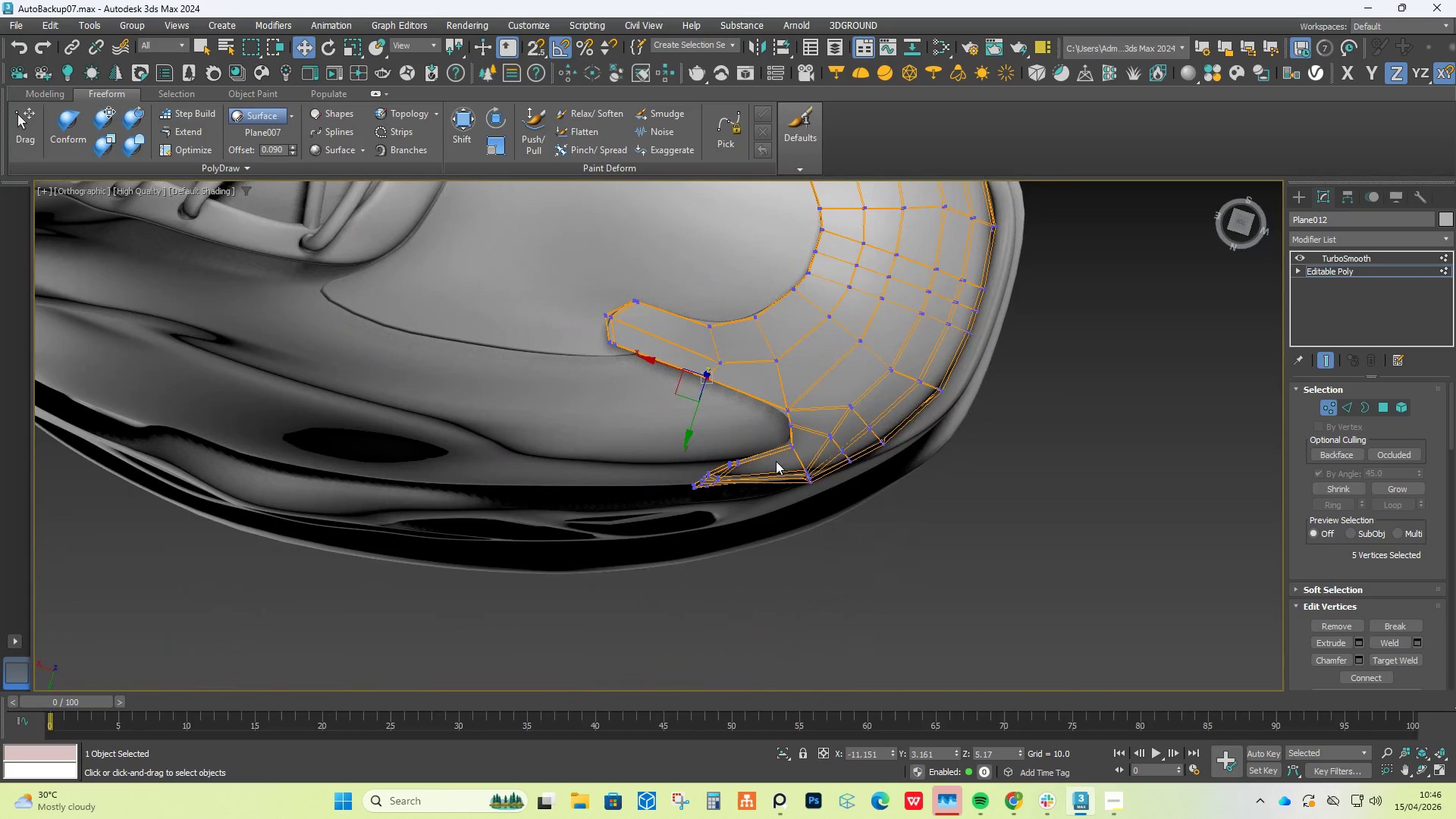 
scroll: coordinate [796, 476], scroll_direction: up, amount: 2.0
 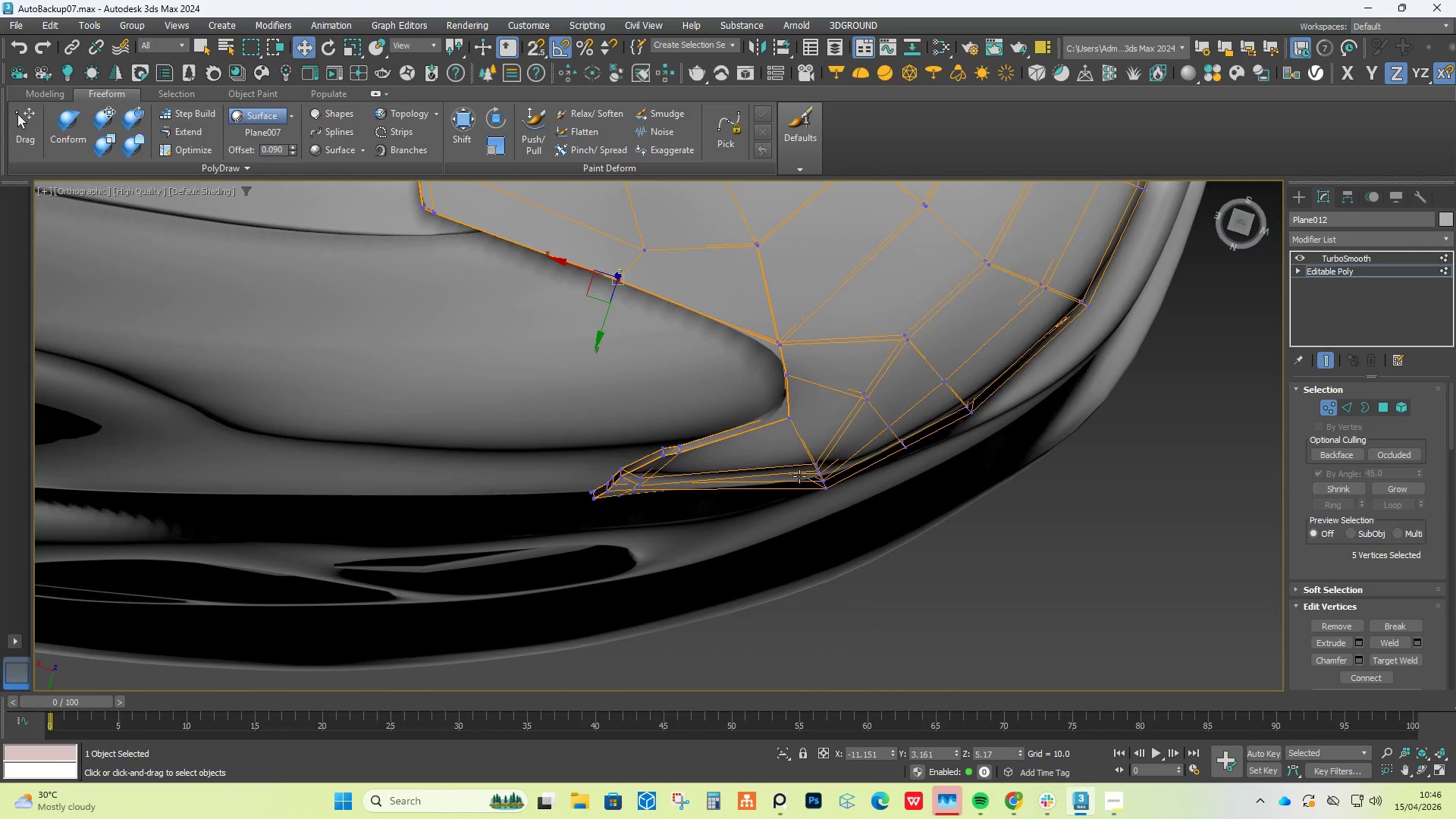 
hold_key(key=AltLeft, duration=1.2)
 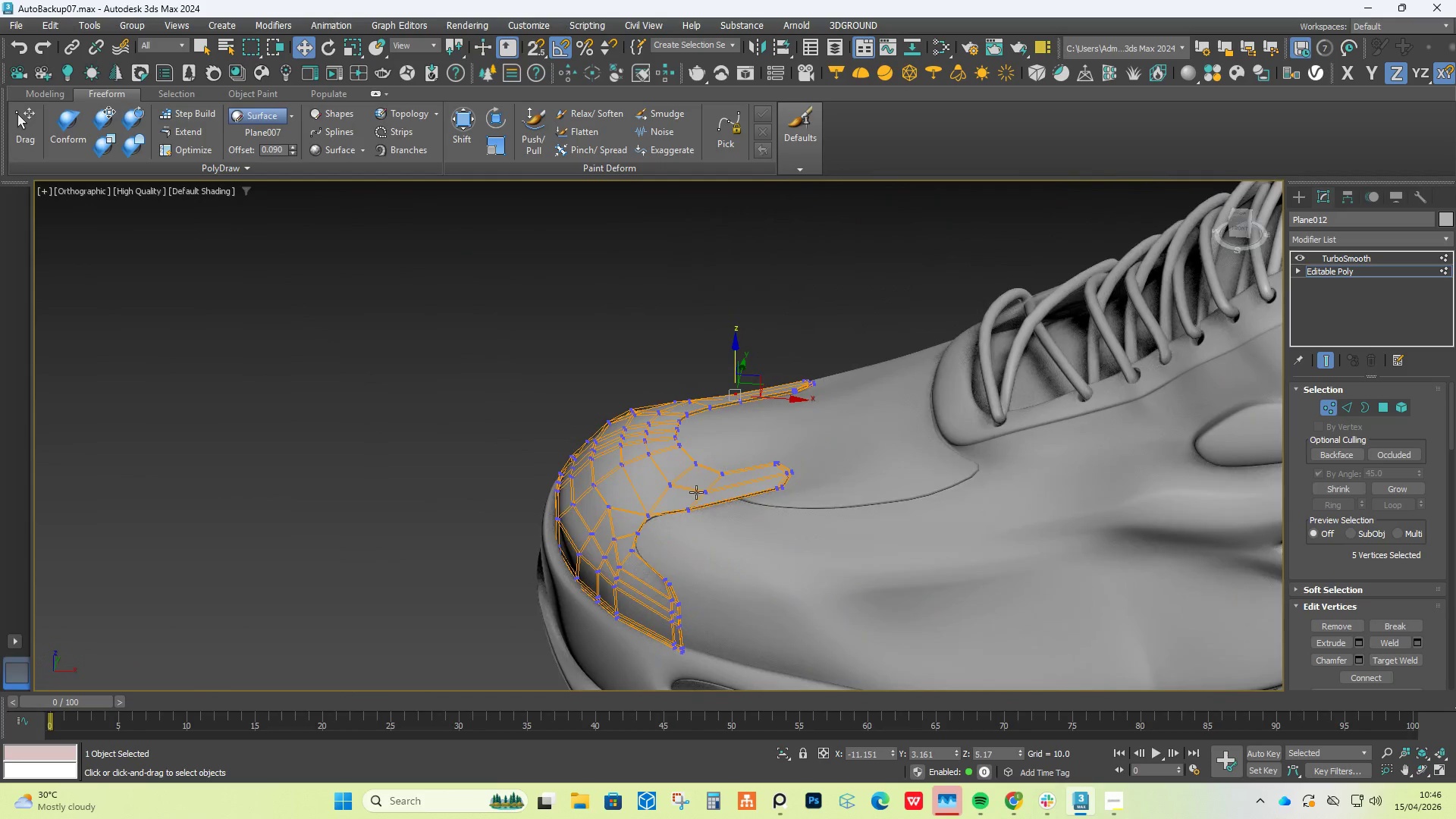 
scroll: coordinate [799, 458], scroll_direction: down, amount: 3.0
 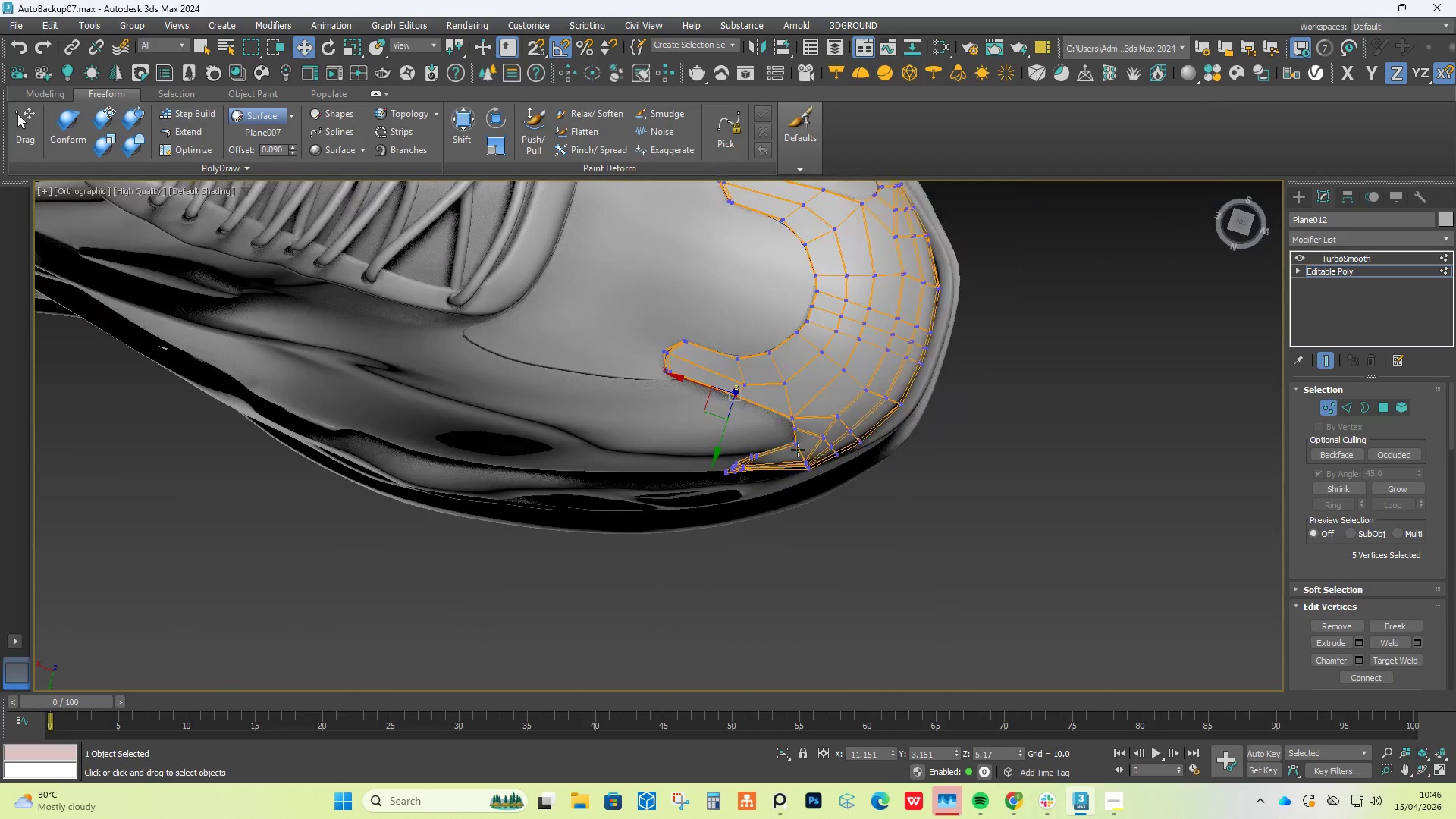 
scroll: coordinate [723, 537], scroll_direction: up, amount: 5.0
 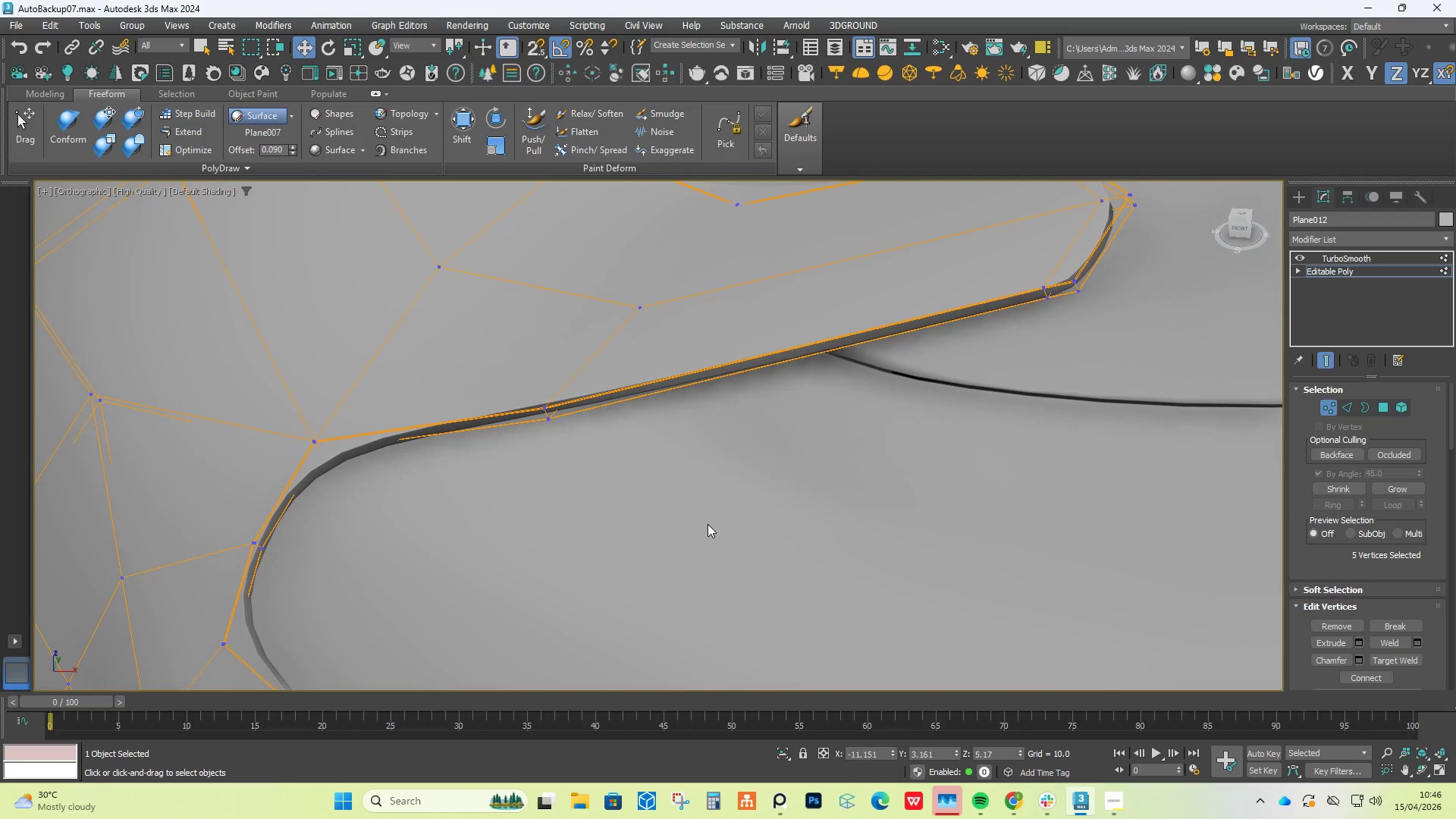 
hold_key(key=AltLeft, duration=1.5)
scroll: coordinate [717, 512], scroll_direction: down, amount: 2.0
 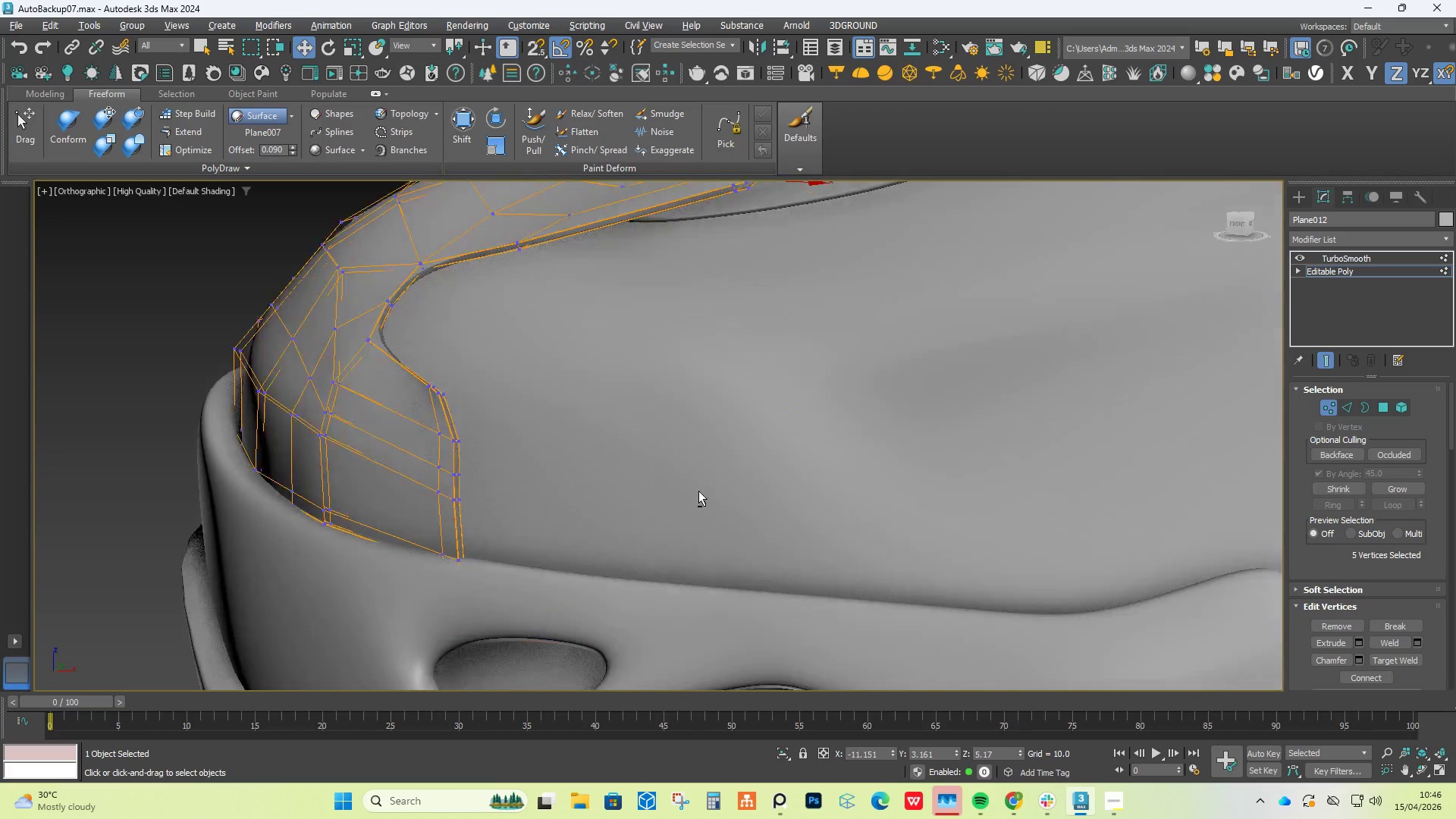 
hold_key(key=AltLeft, duration=0.66)
 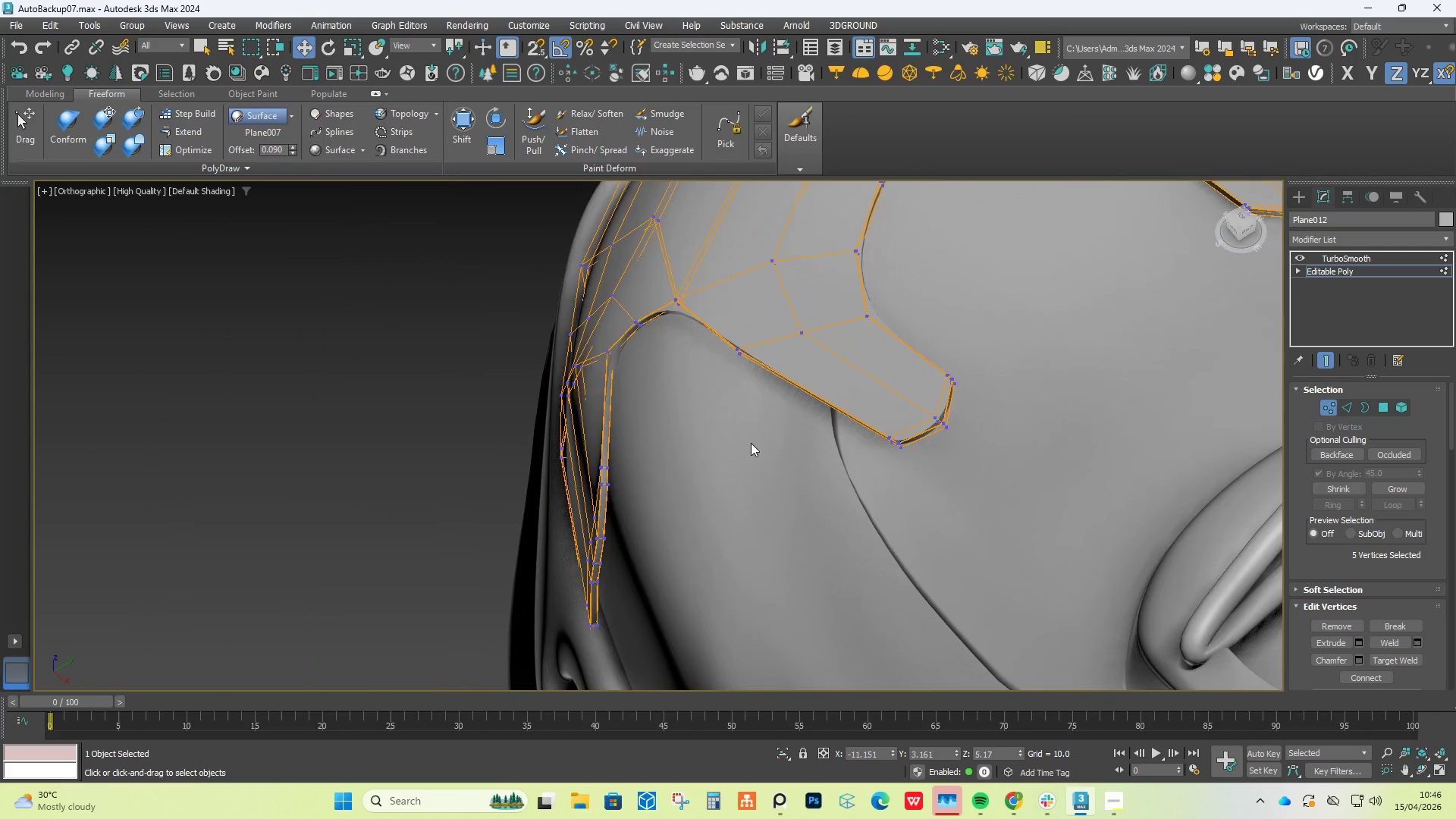 
hold_key(key=AltLeft, duration=1.47)
 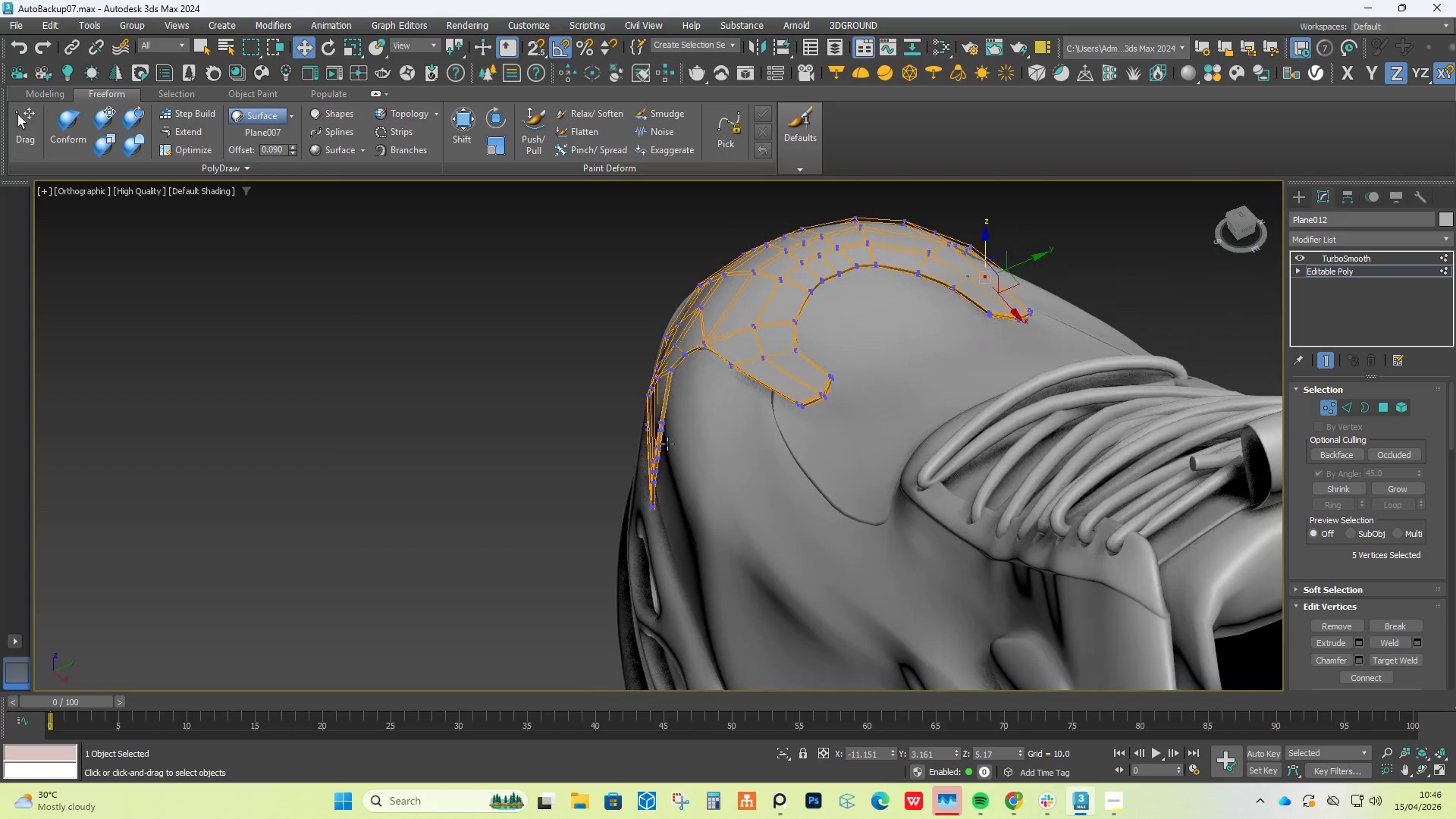 
scroll: coordinate [752, 442], scroll_direction: down, amount: 2.0
 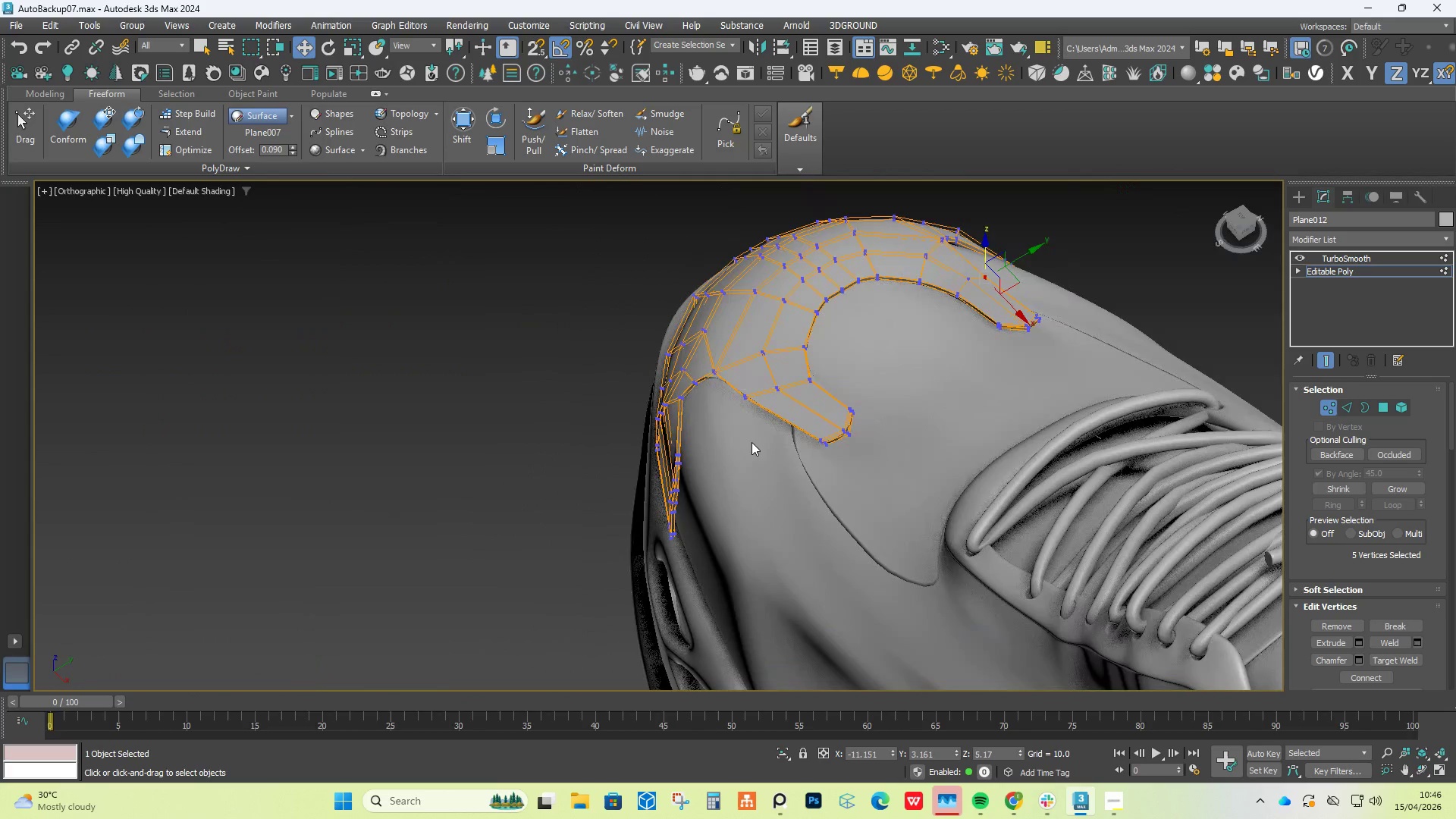 
hold_key(key=AltLeft, duration=0.56)
 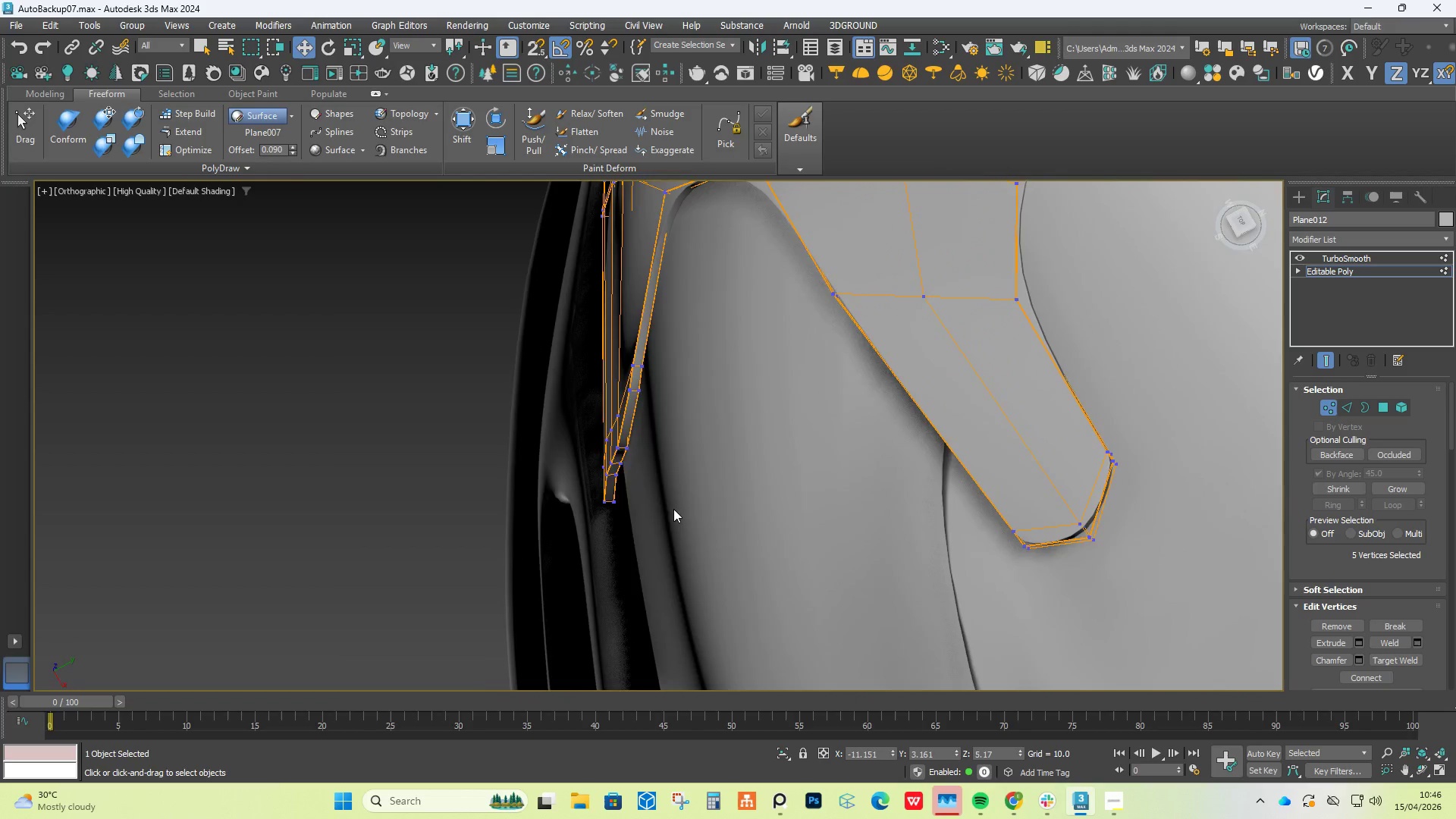 
scroll: coordinate [667, 444], scroll_direction: up, amount: 3.0
 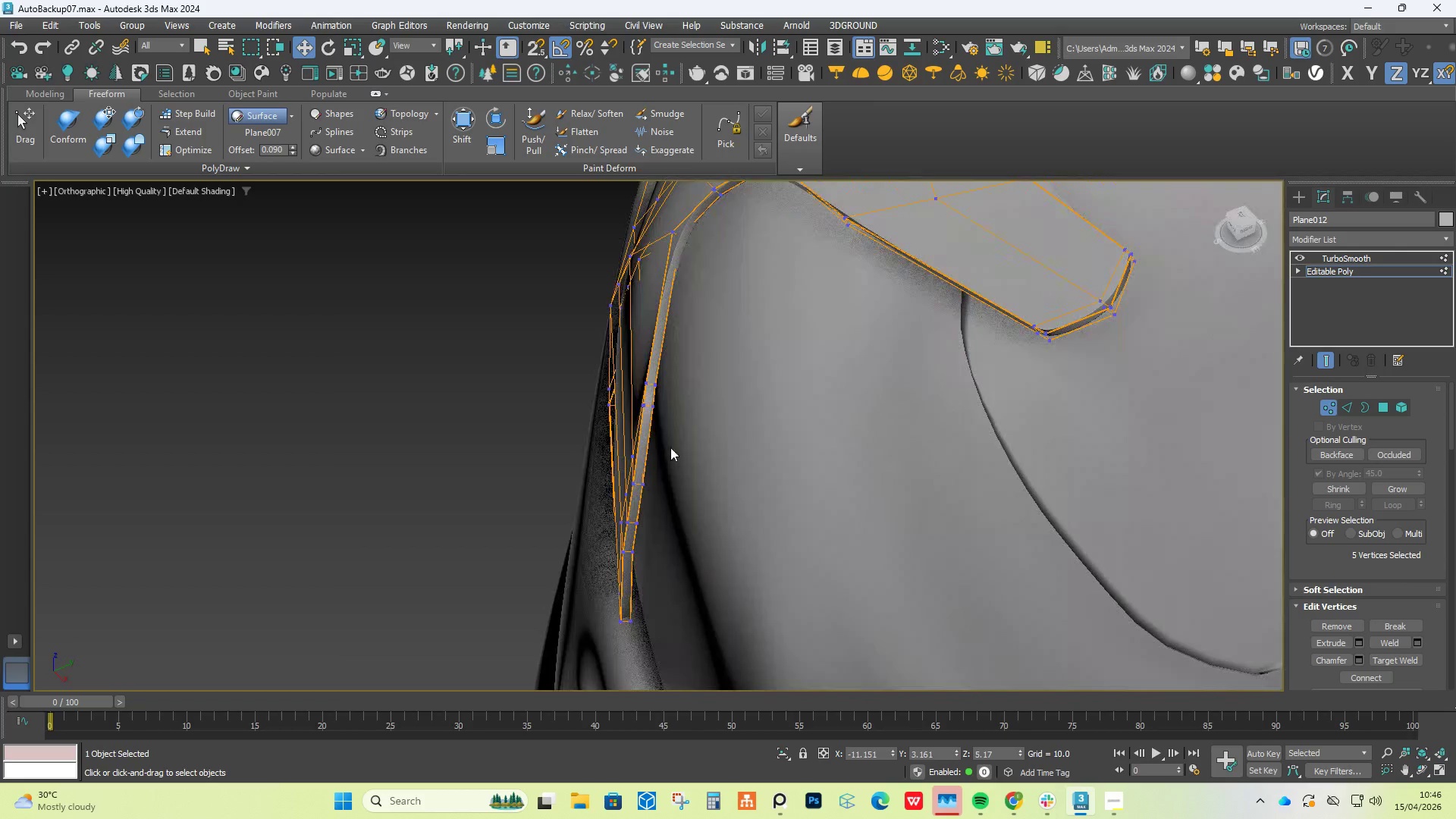 
hold_key(key=AltLeft, duration=0.45)
 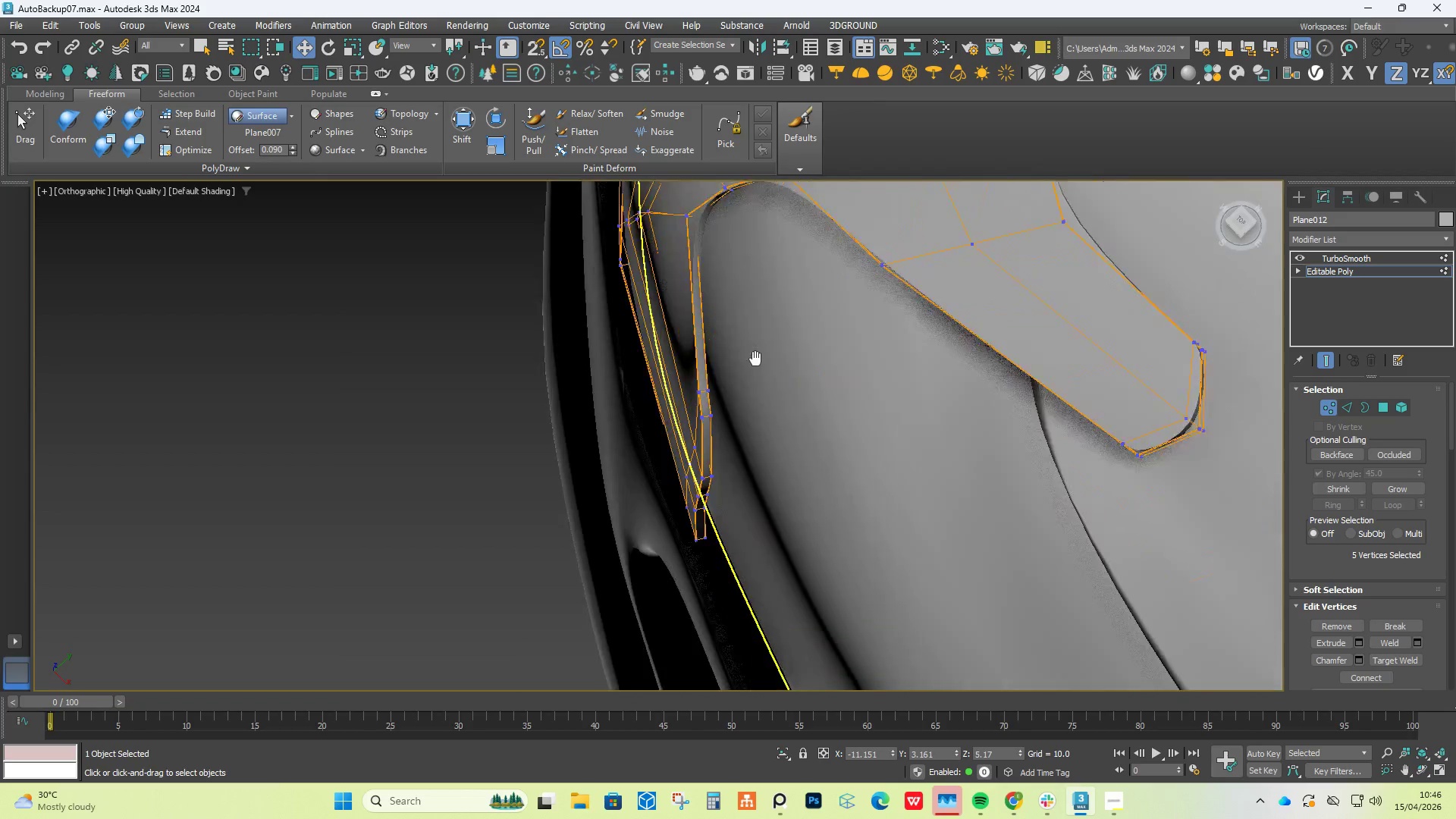 
hold_key(key=AltLeft, duration=0.42)
 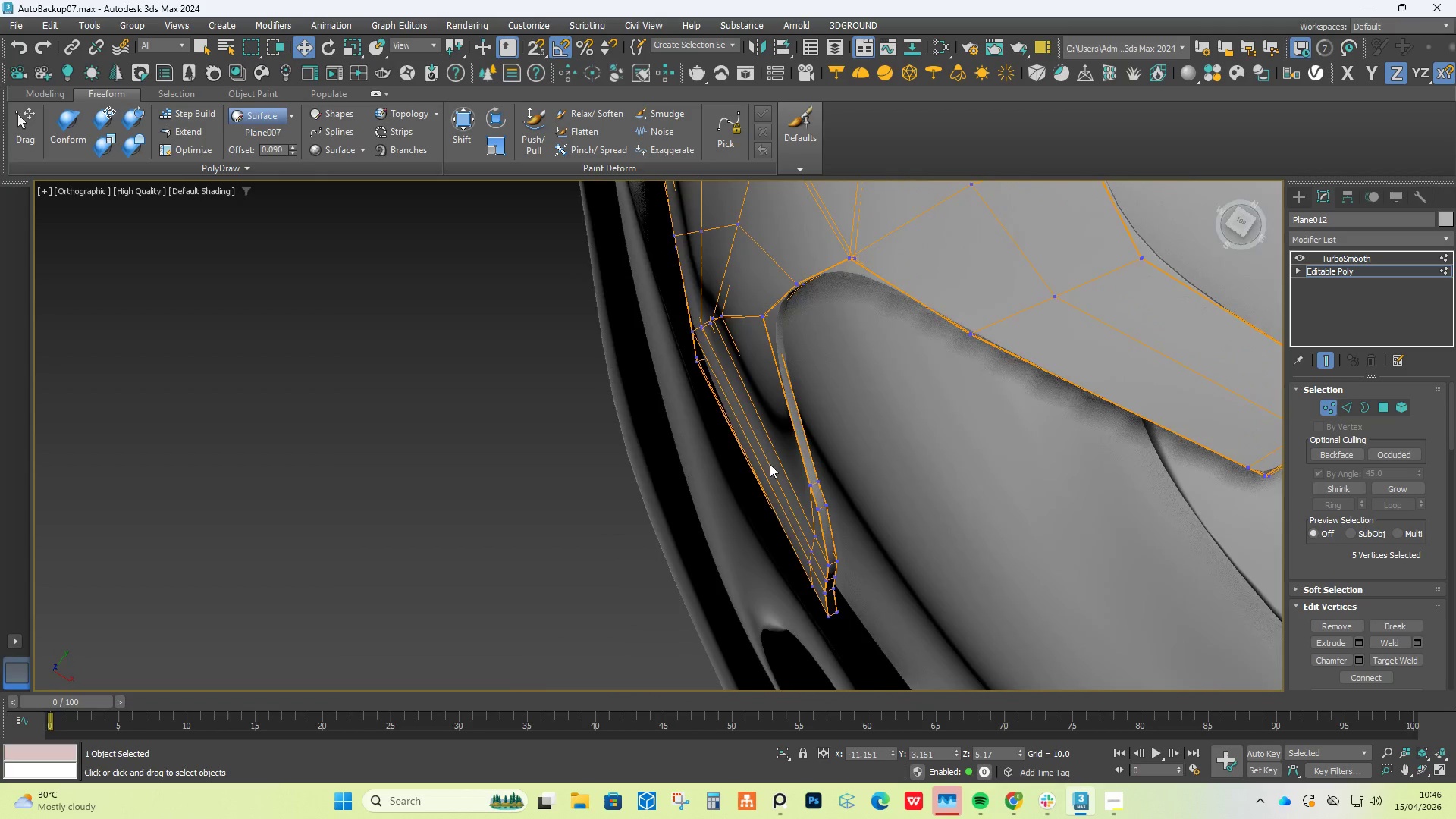 
scroll: coordinate [846, 537], scroll_direction: up, amount: 2.0
 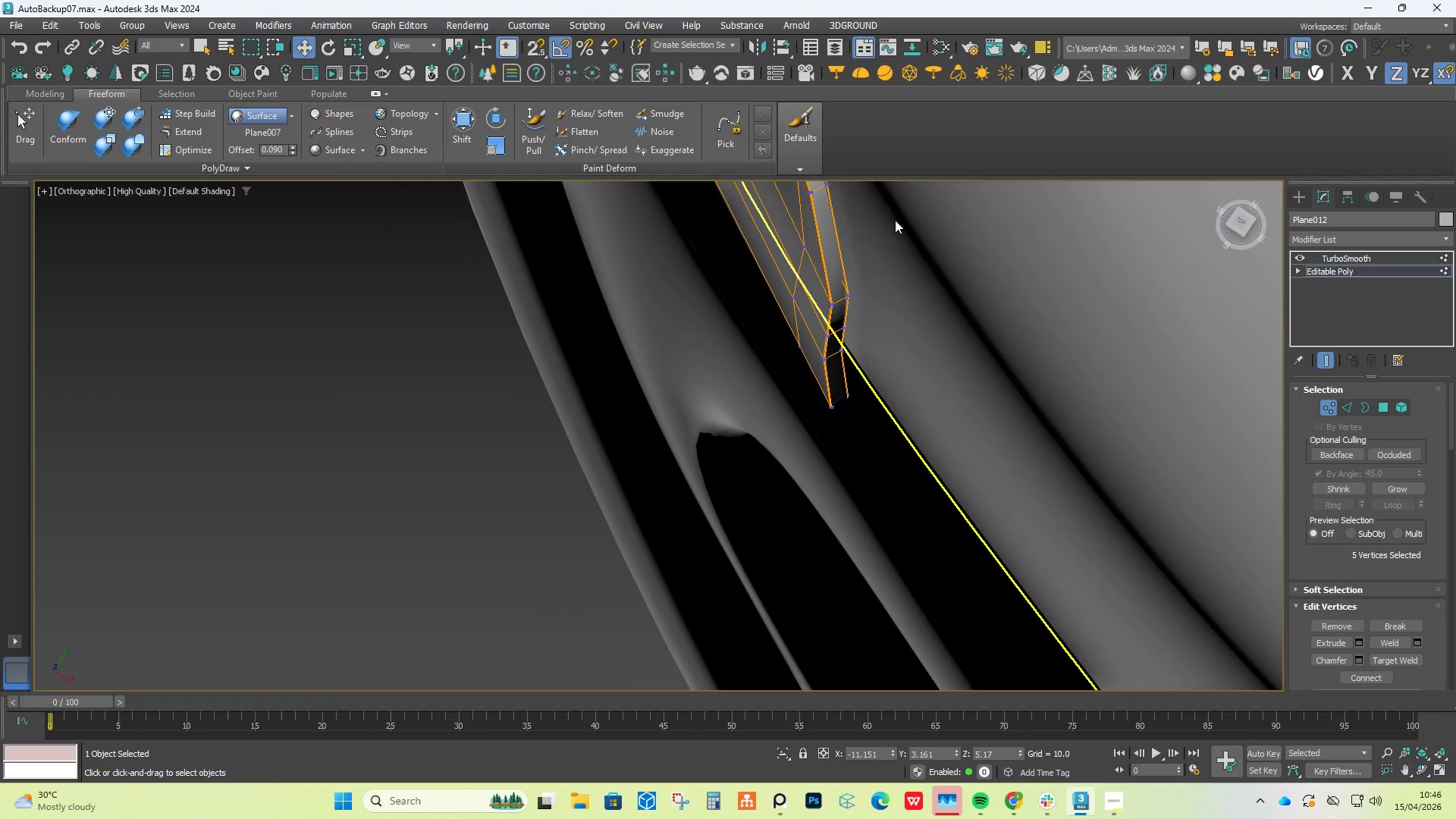 
left_click_drag(start_coordinate=[912, 191], to_coordinate=[785, 522])
 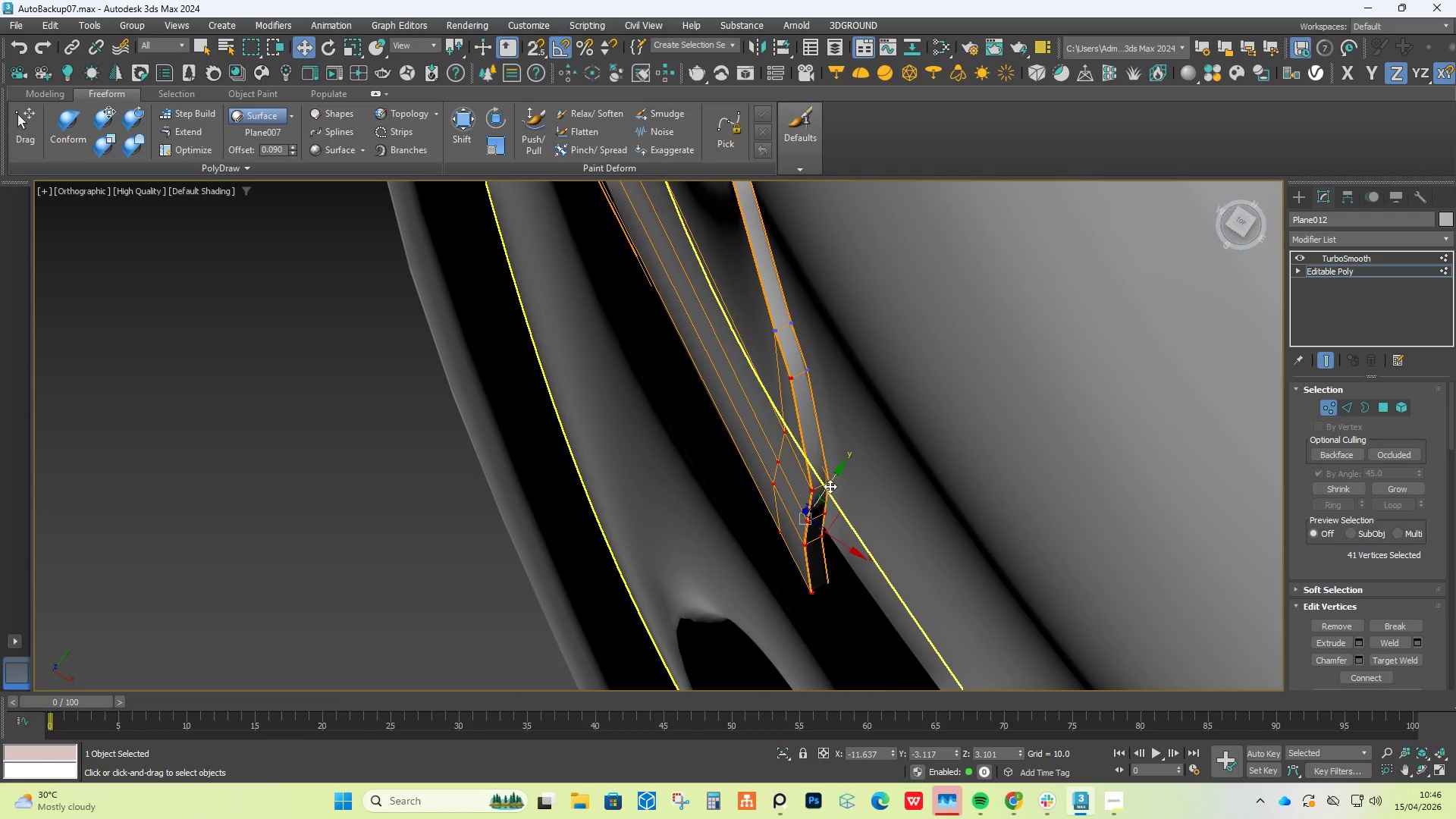 
left_click_drag(start_coordinate=[833, 479], to_coordinate=[839, 474])
 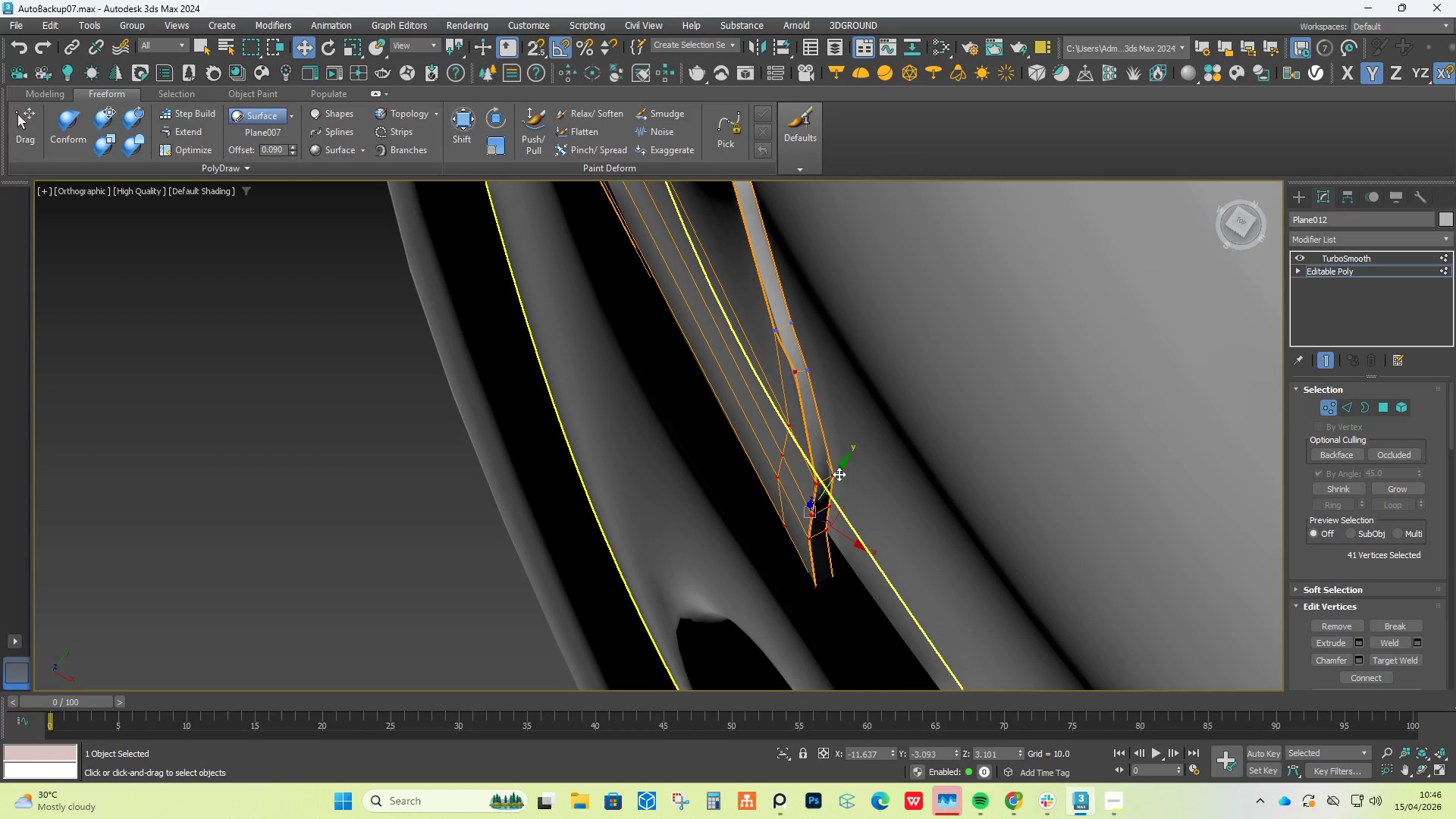 
key(Control+Z)
 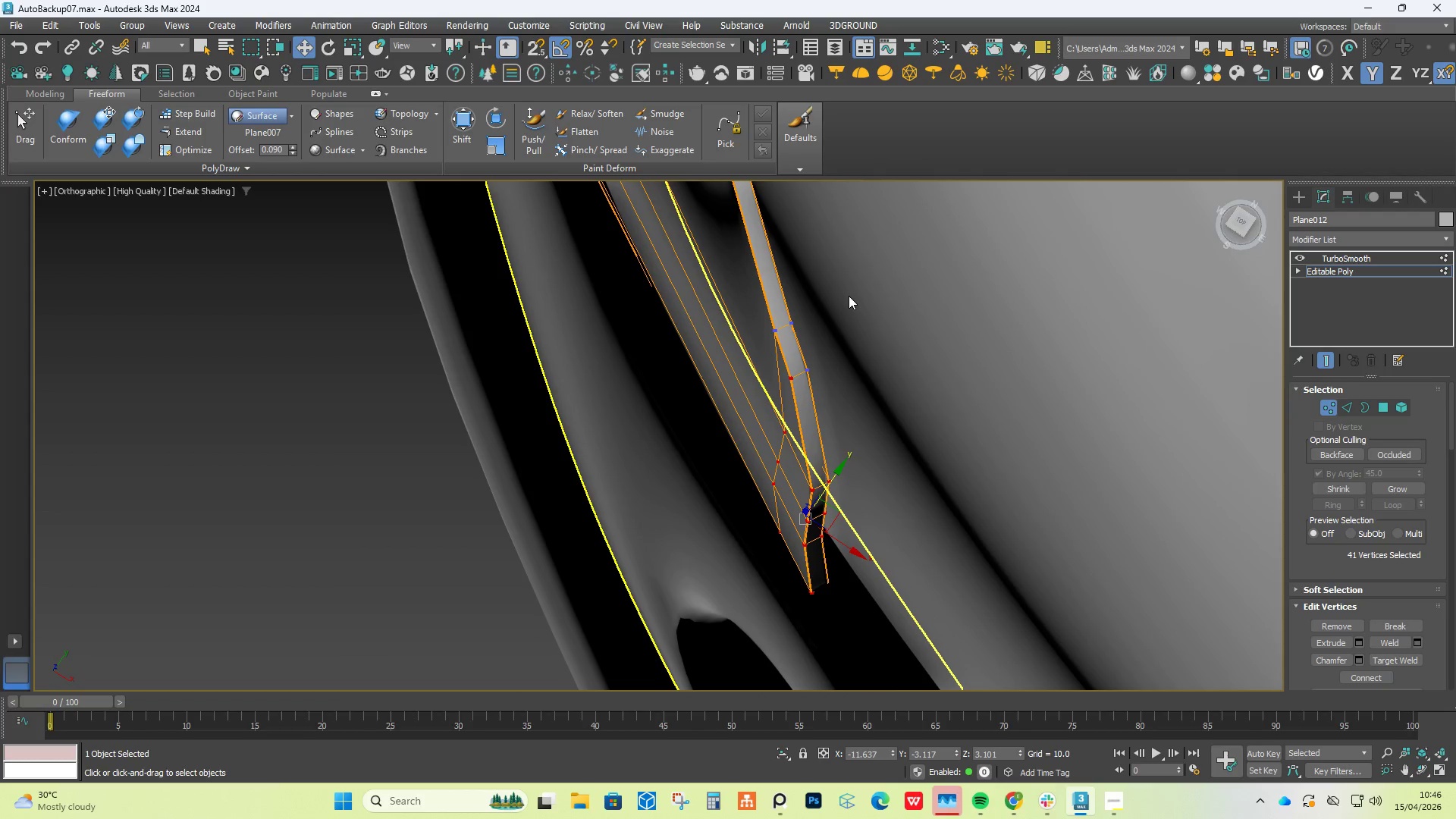 
hold_key(key=ControlLeft, duration=1.12)
left_click_drag(start_coordinate=[855, 281], to_coordinate=[768, 422])
 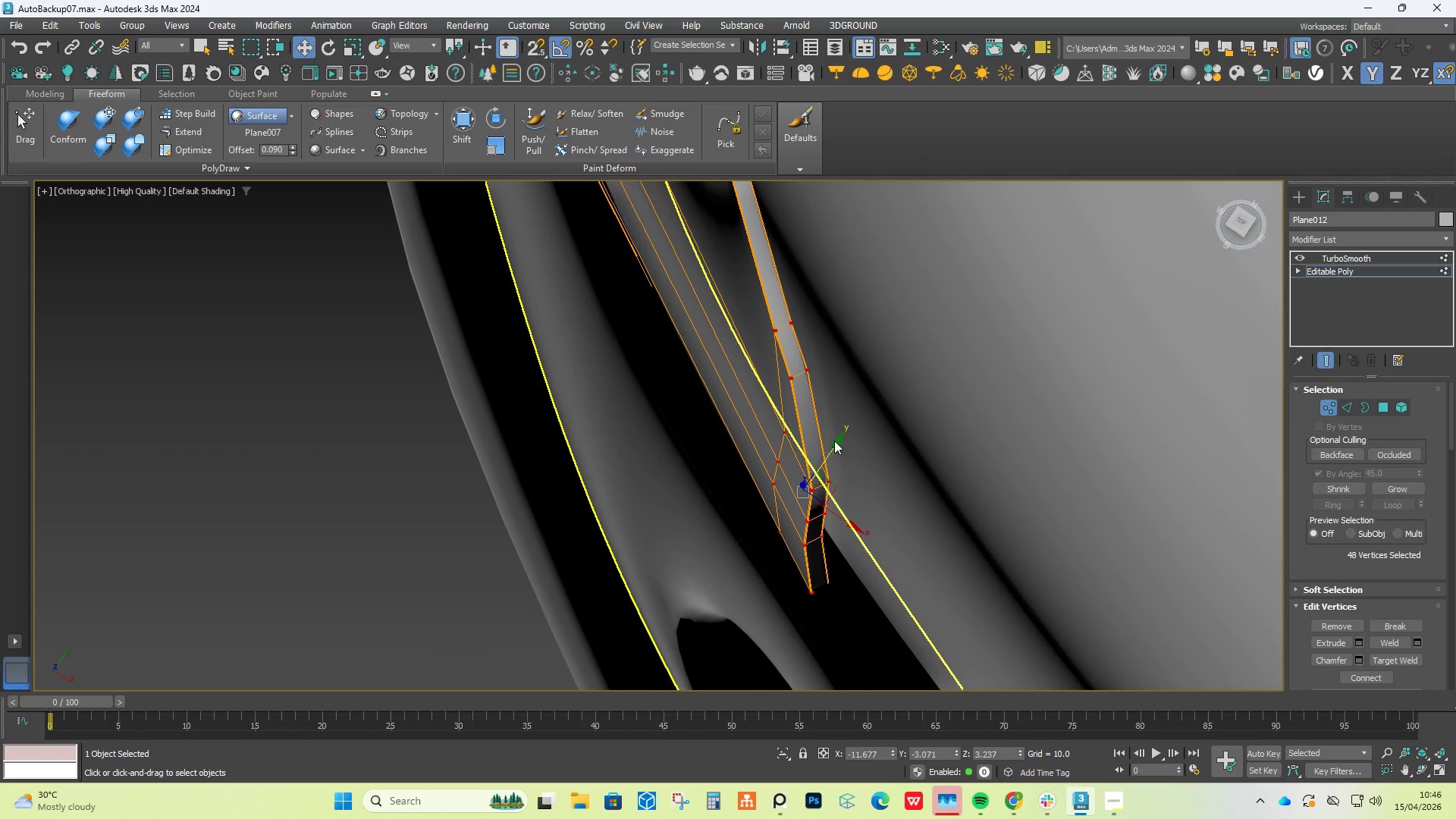 
left_click_drag(start_coordinate=[834, 441], to_coordinate=[851, 431])
 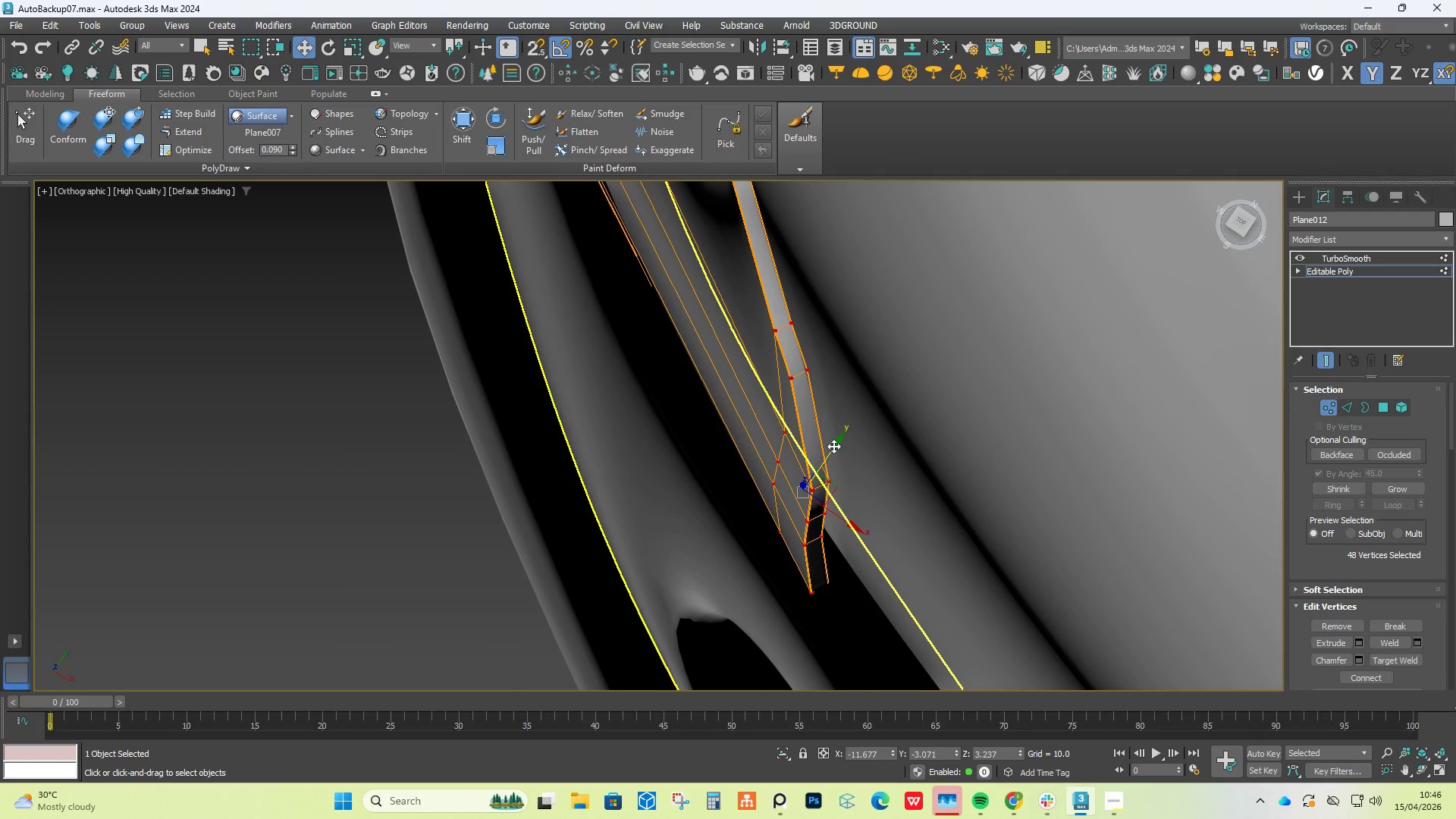 
key(Control+ControlLeft)
 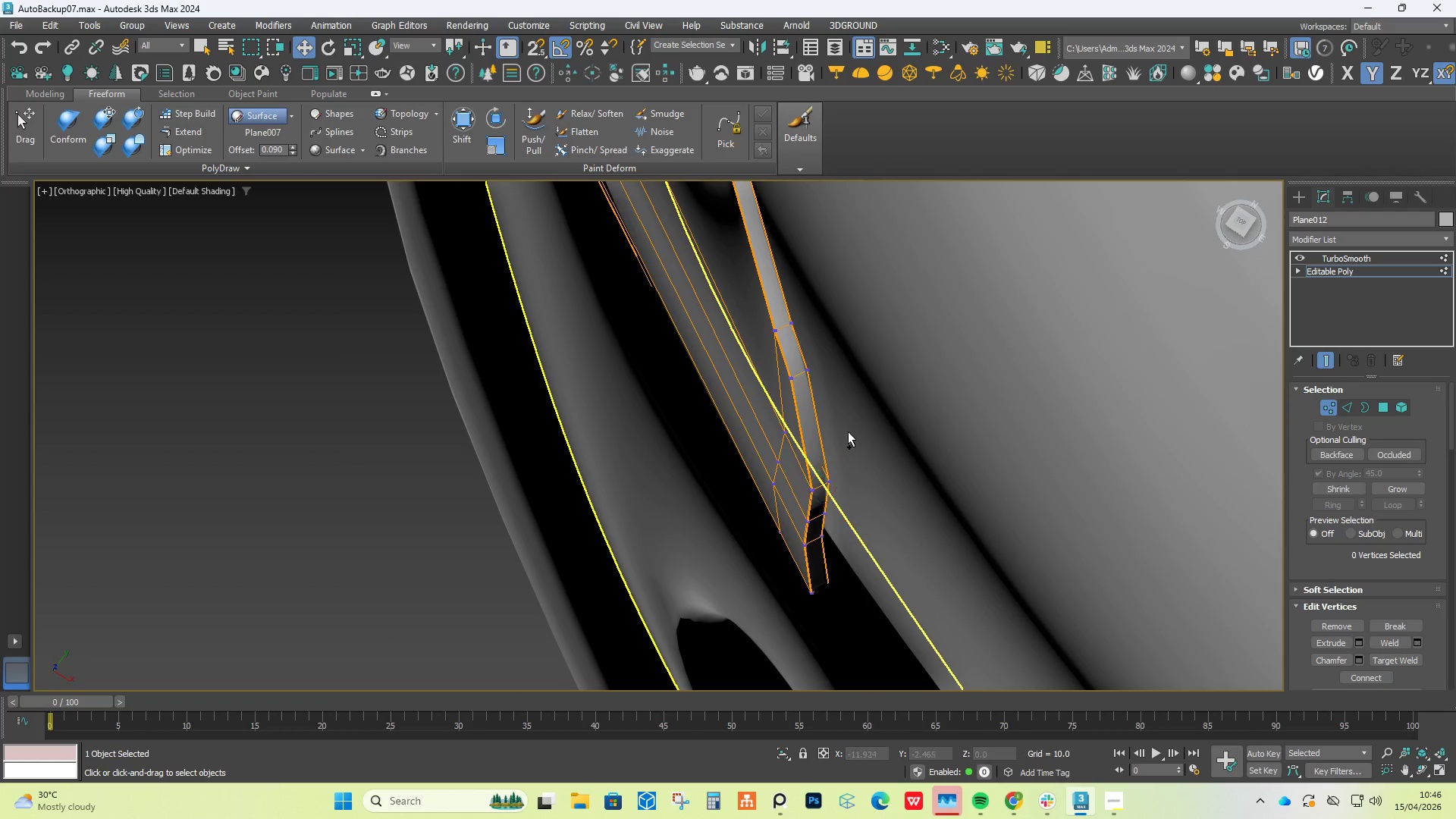 
key(Control+Z)
 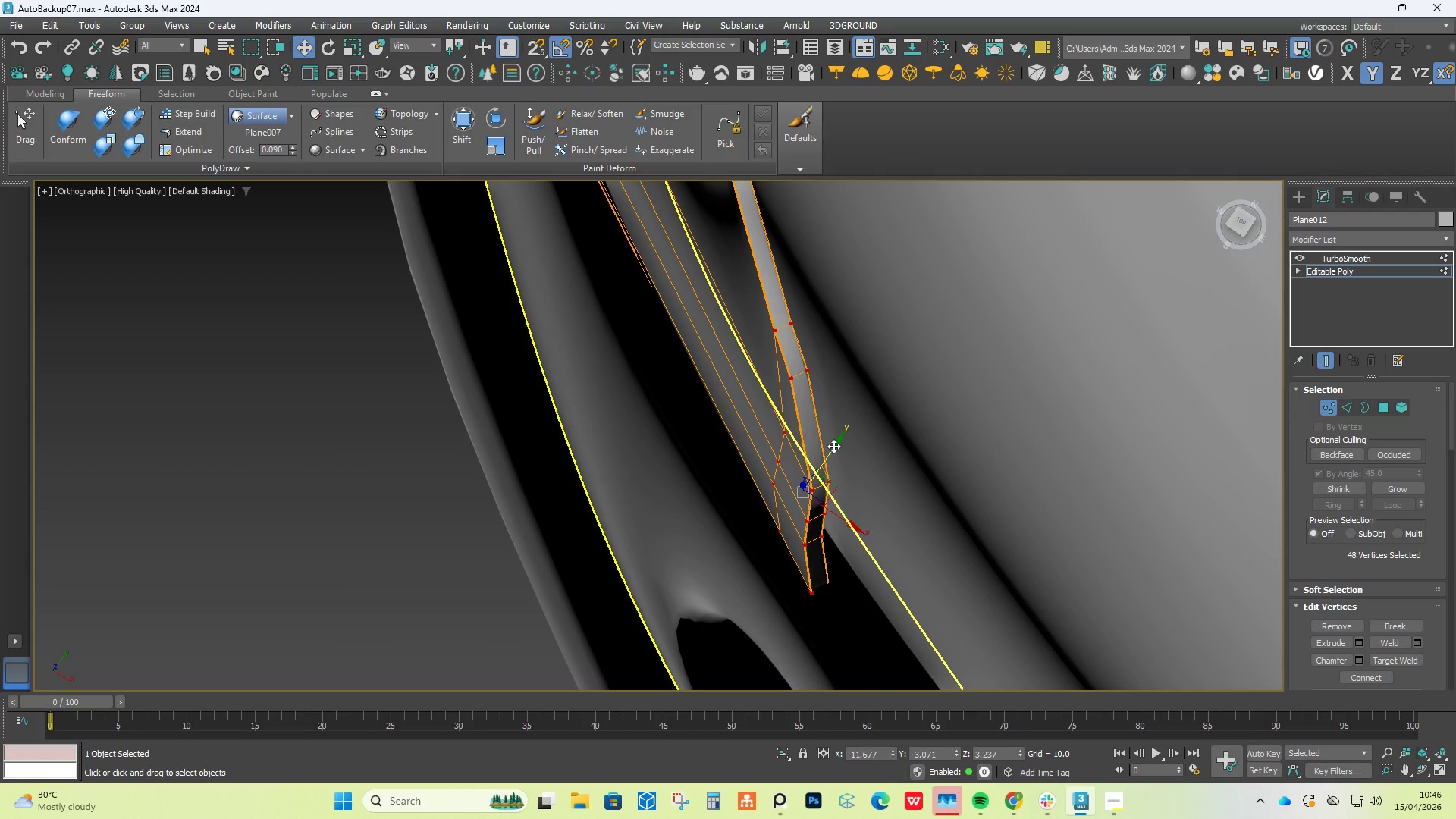 
left_click_drag(start_coordinate=[834, 446], to_coordinate=[861, 428])
 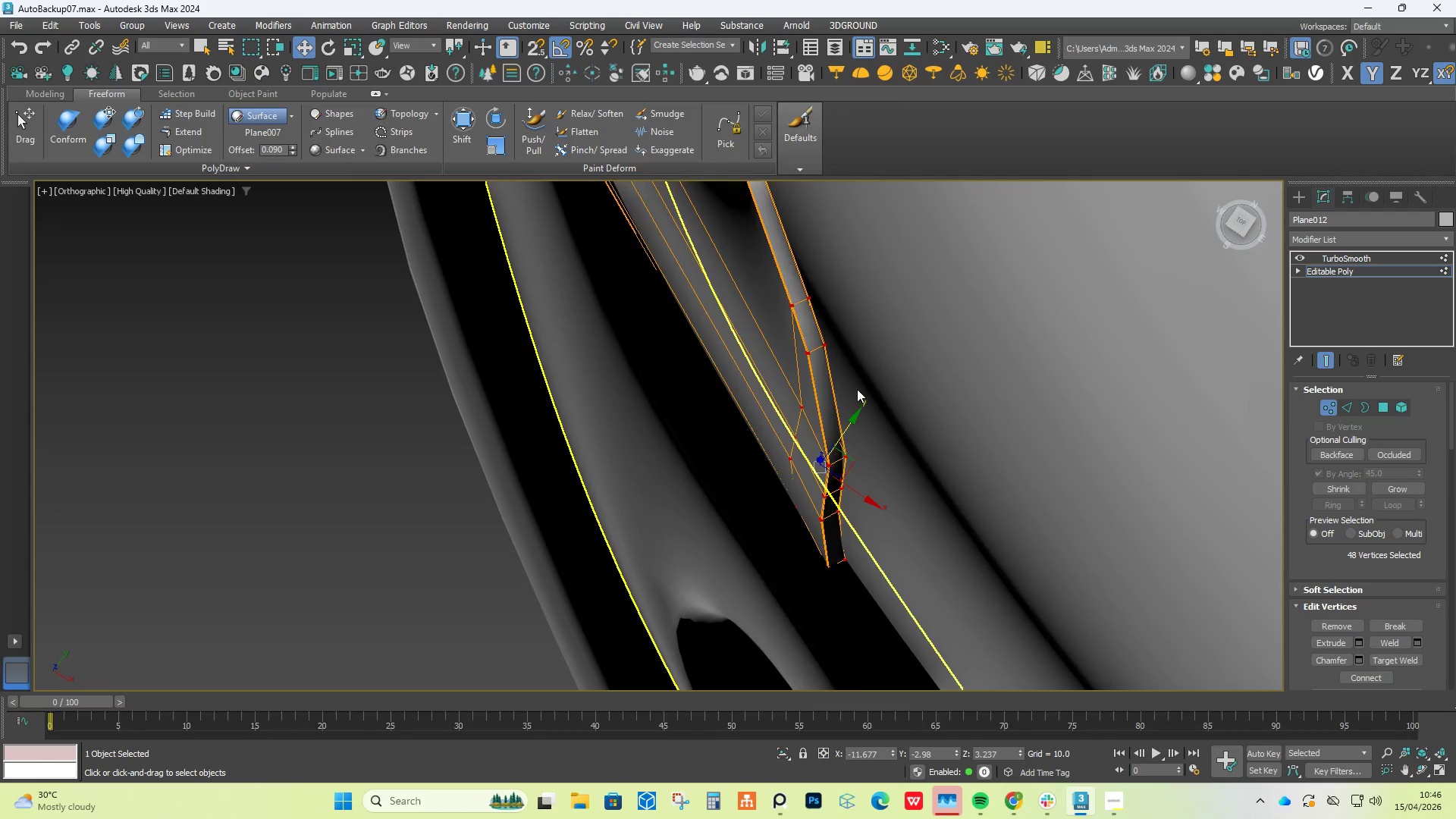 
hold_key(key=AltLeft, duration=1.05)
 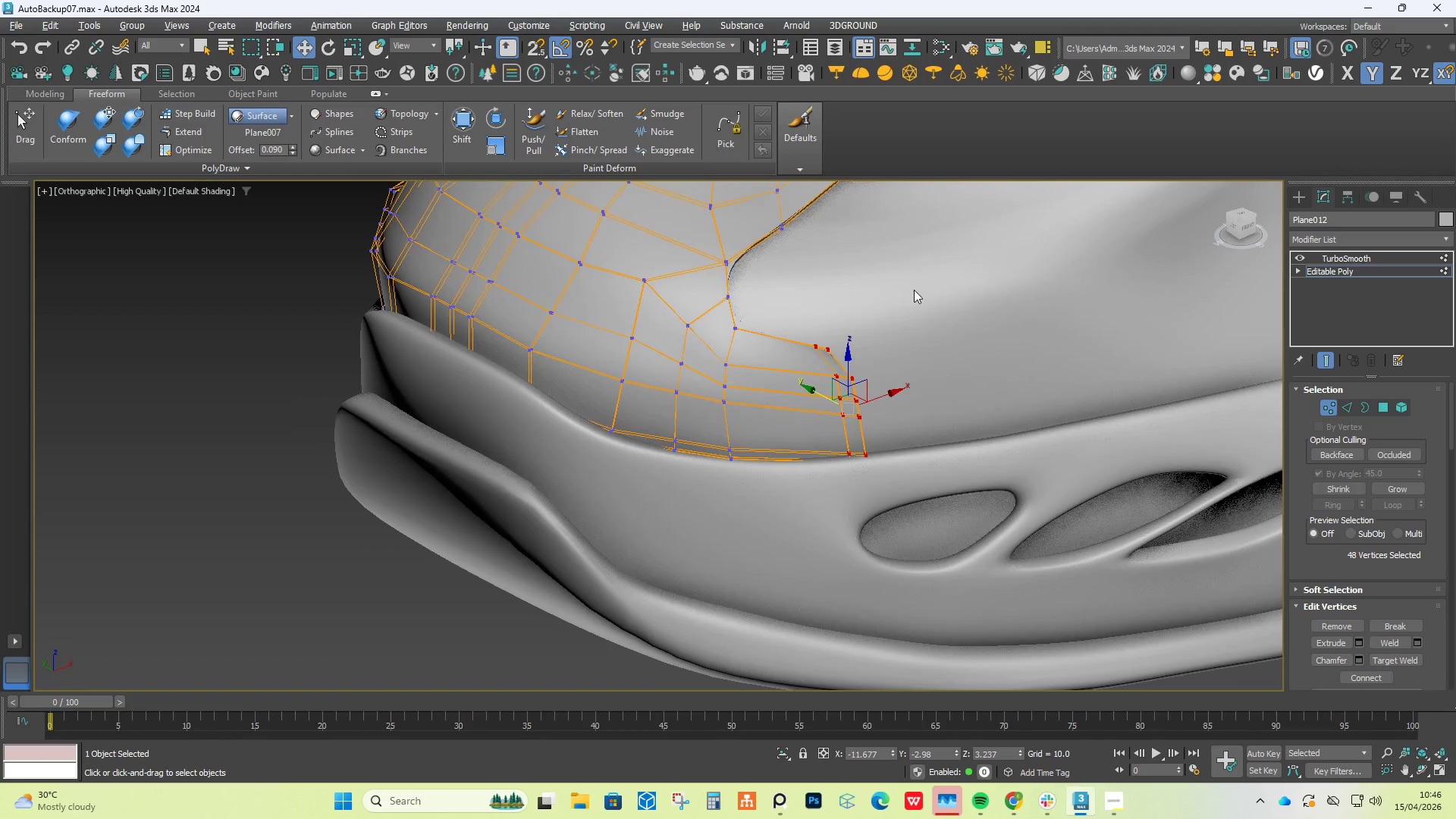 
scroll: coordinate [857, 389], scroll_direction: down, amount: 4.0
 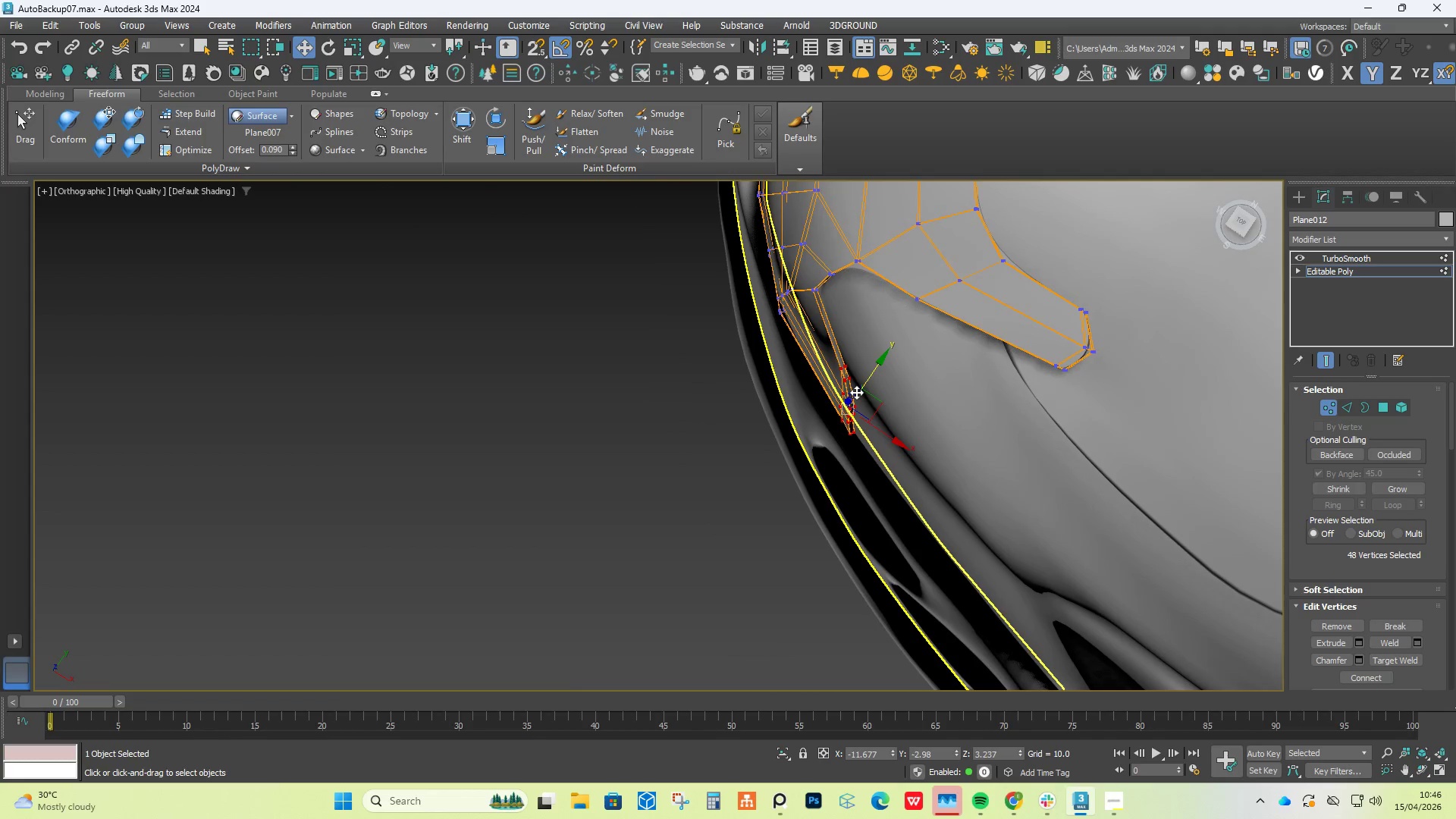 
hold_key(key=AltLeft, duration=1.44)
 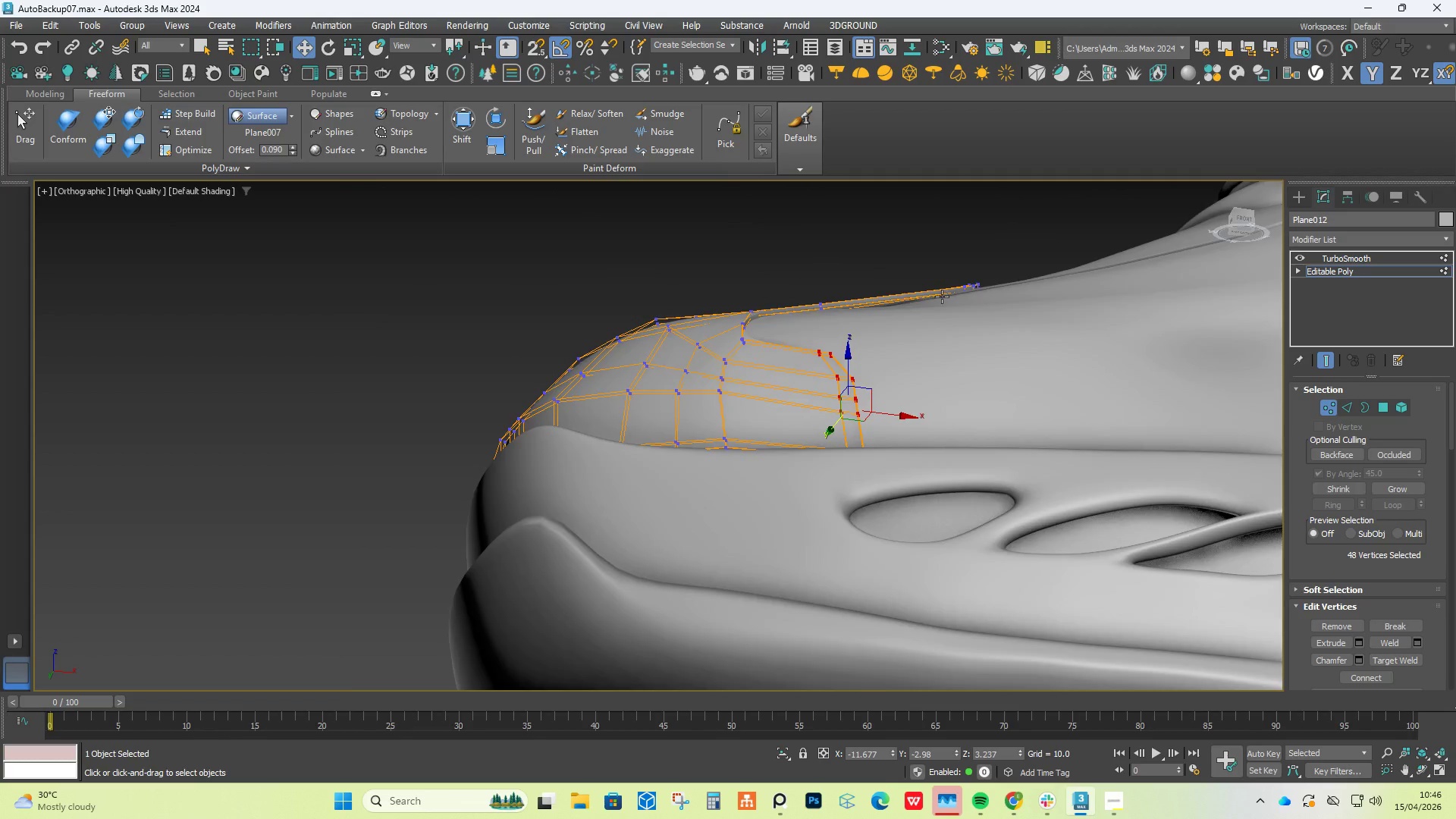 
scroll: coordinate [964, 300], scroll_direction: up, amount: 3.0
 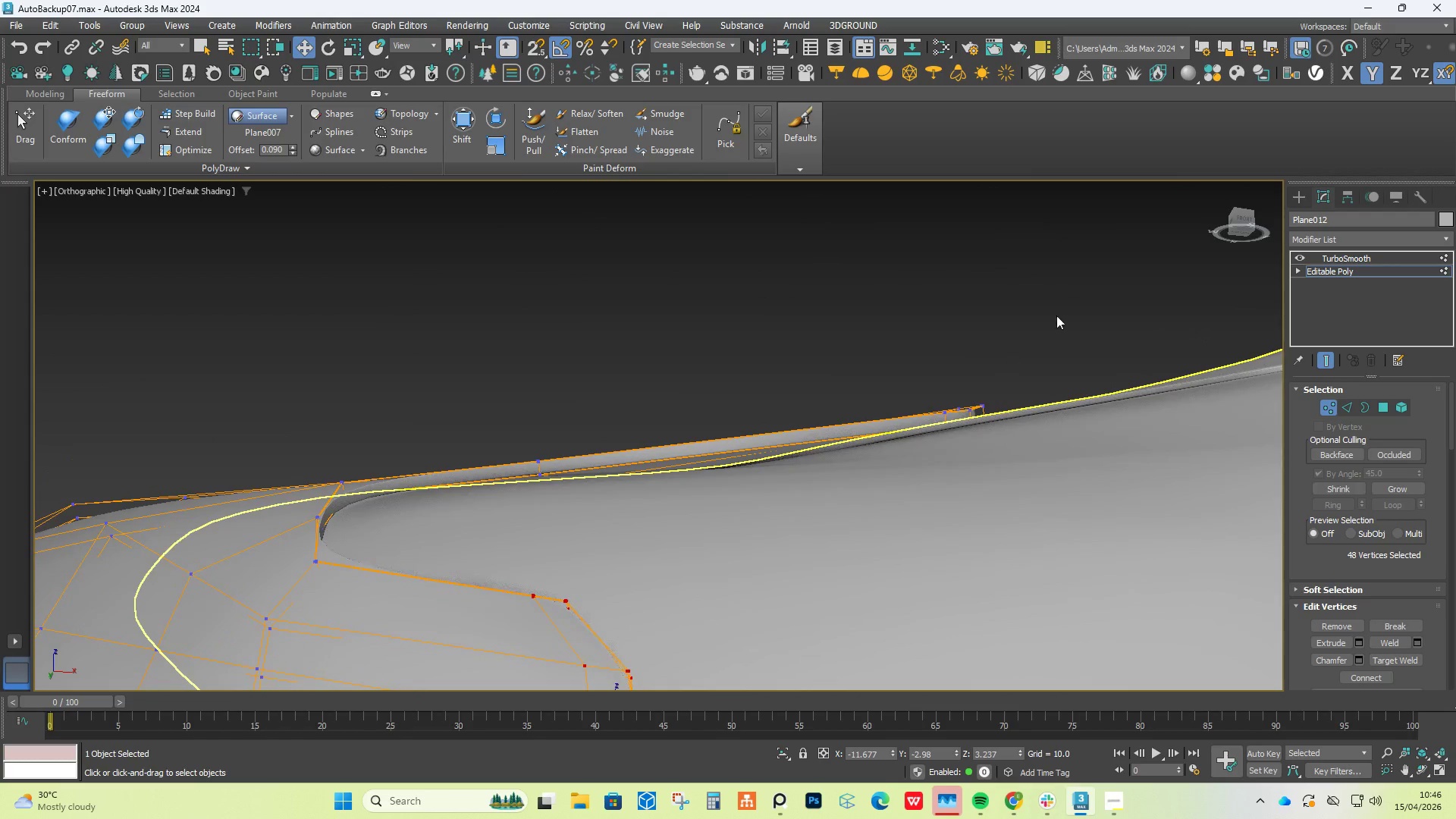 
left_click_drag(start_coordinate=[1065, 298], to_coordinate=[761, 535])
 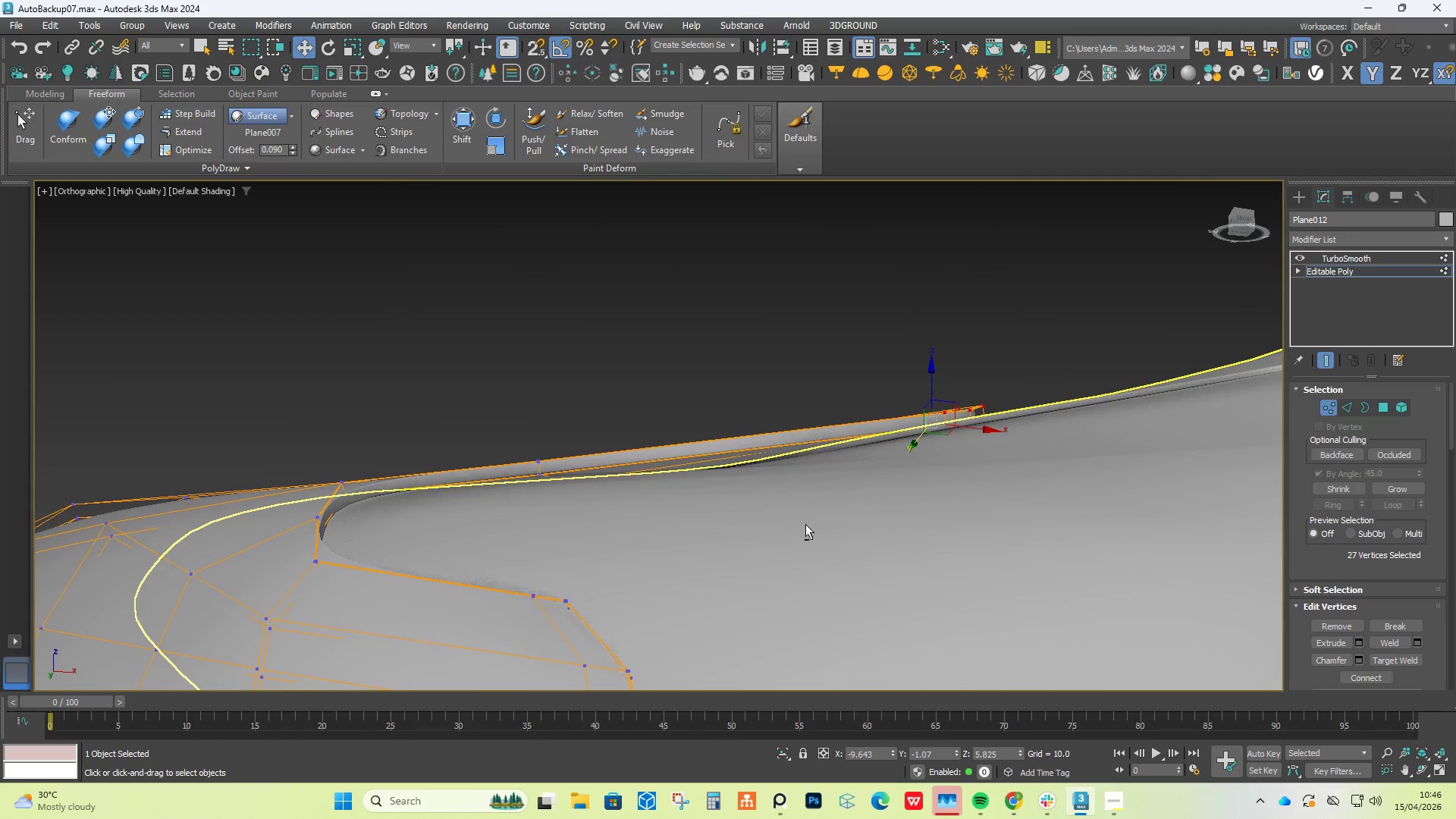 
hold_key(key=AltLeft, duration=0.77)
 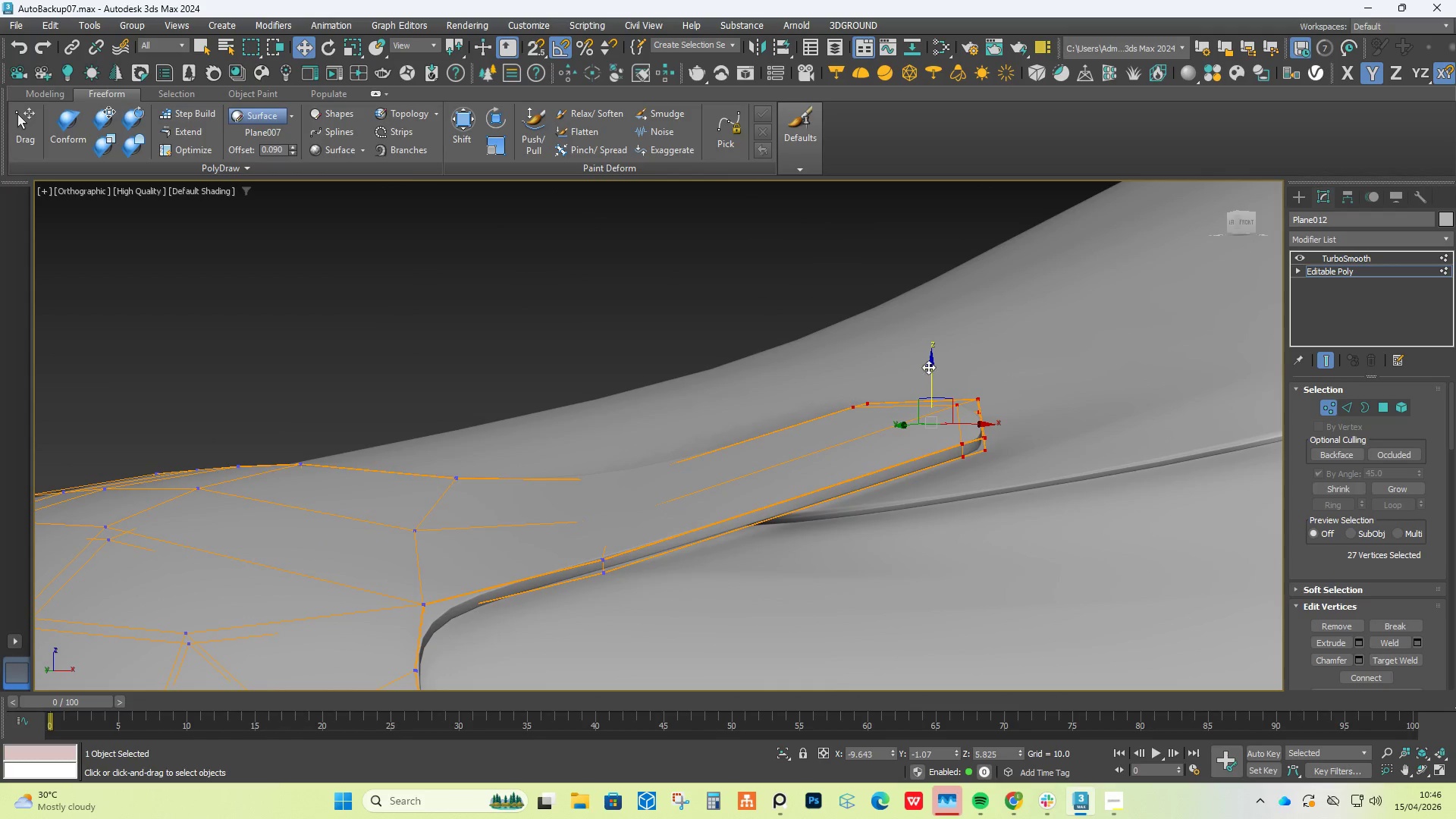 
left_click_drag(start_coordinate=[927, 366], to_coordinate=[927, 376])
 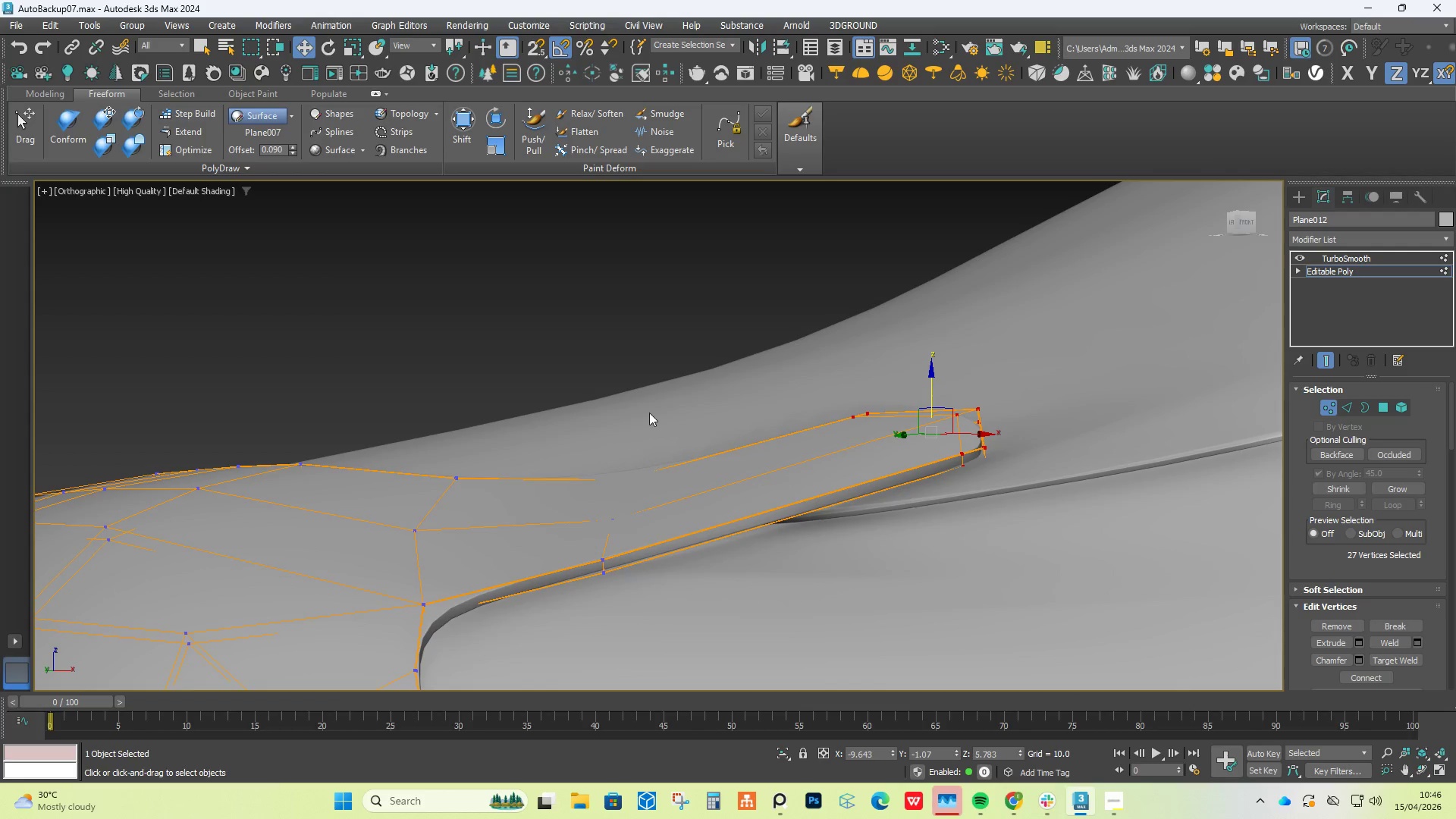 
left_click_drag(start_coordinate=[651, 413], to_coordinate=[546, 641])
 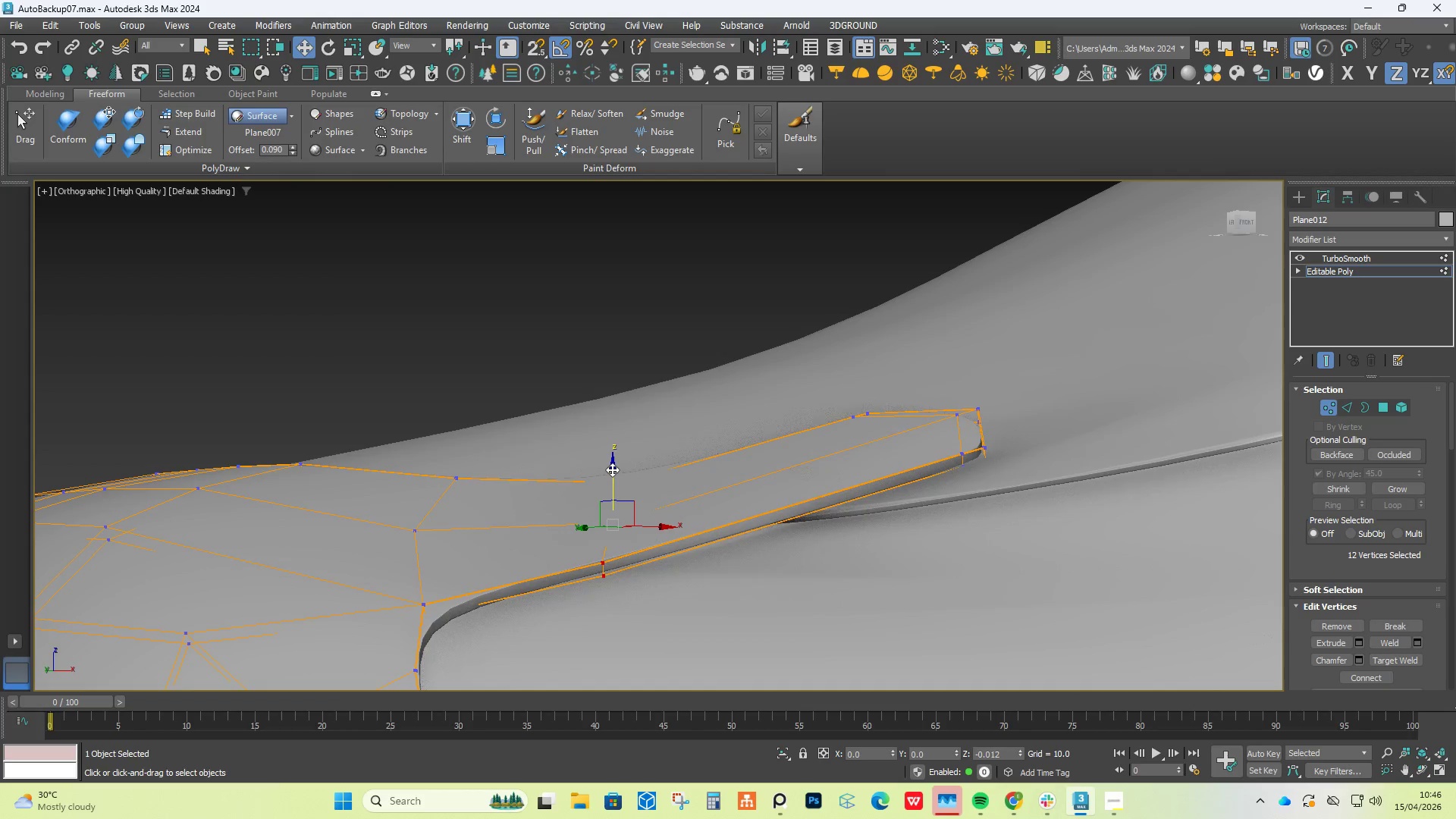 
hold_key(key=AltLeft, duration=1.5)
 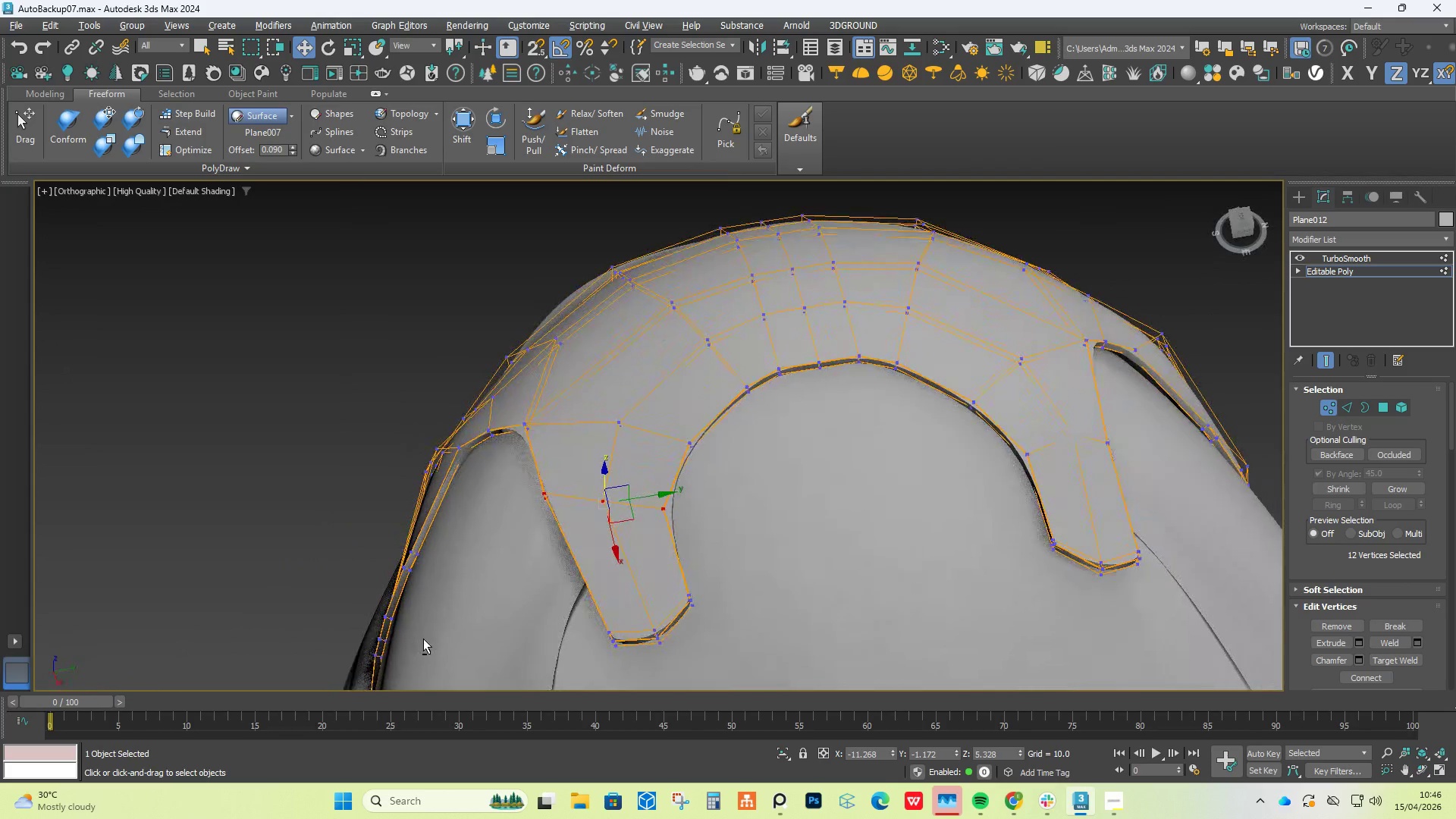 
scroll: coordinate [596, 478], scroll_direction: down, amount: 2.0
 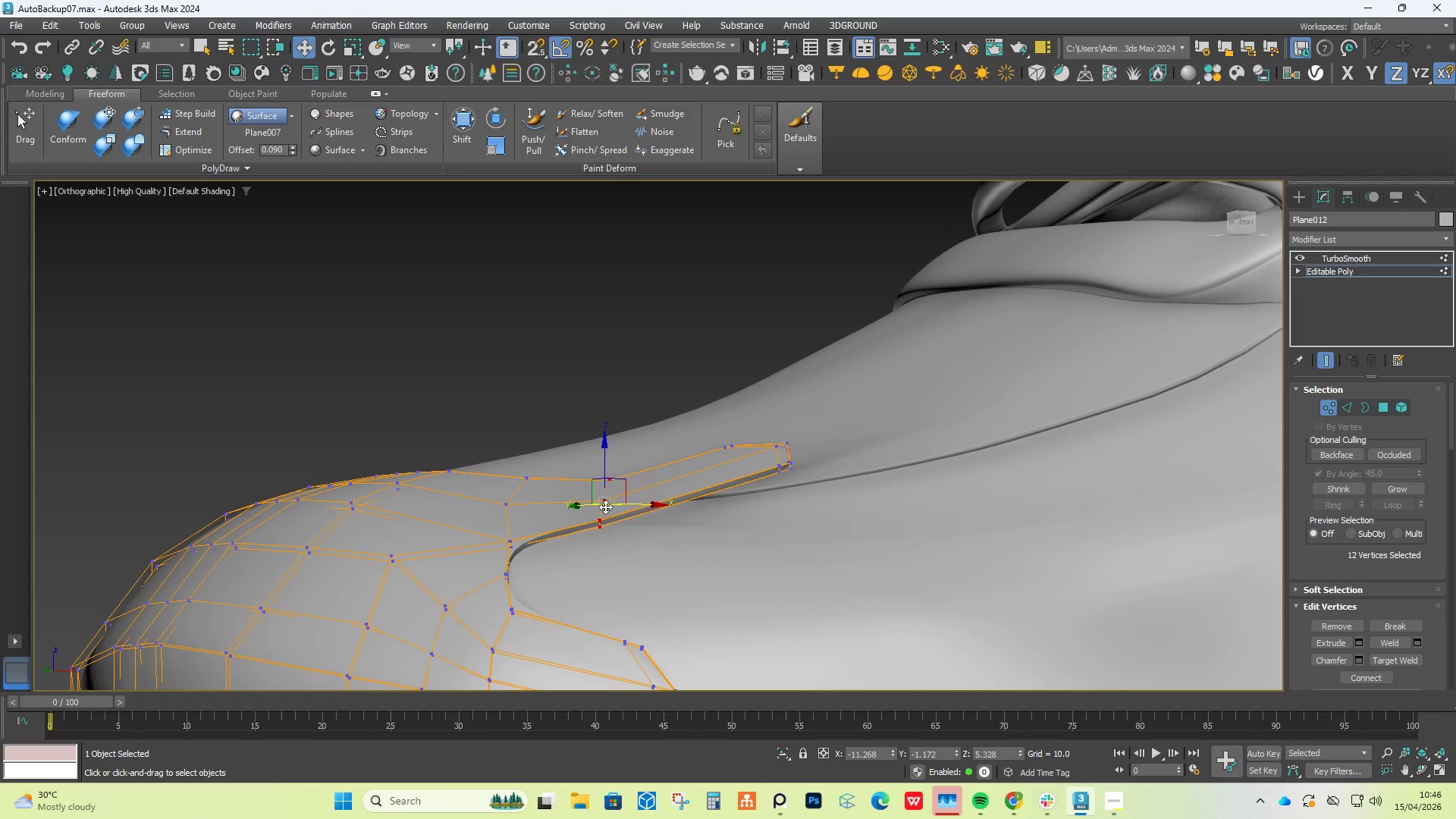 
key(Alt+AltLeft)
 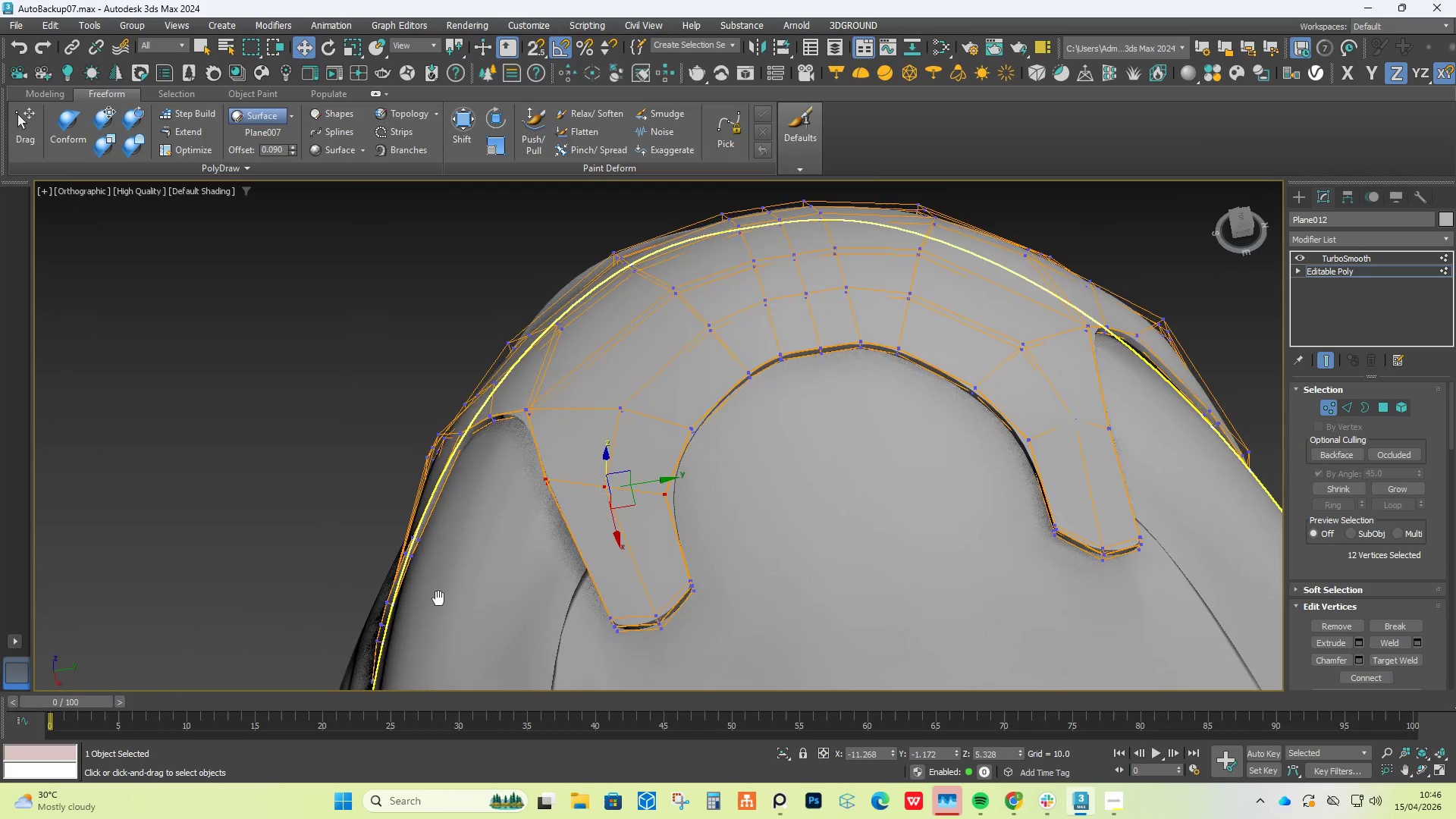 
hold_key(key=AltLeft, duration=1.12)
scroll: coordinate [426, 568], scroll_direction: down, amount: 1.0
 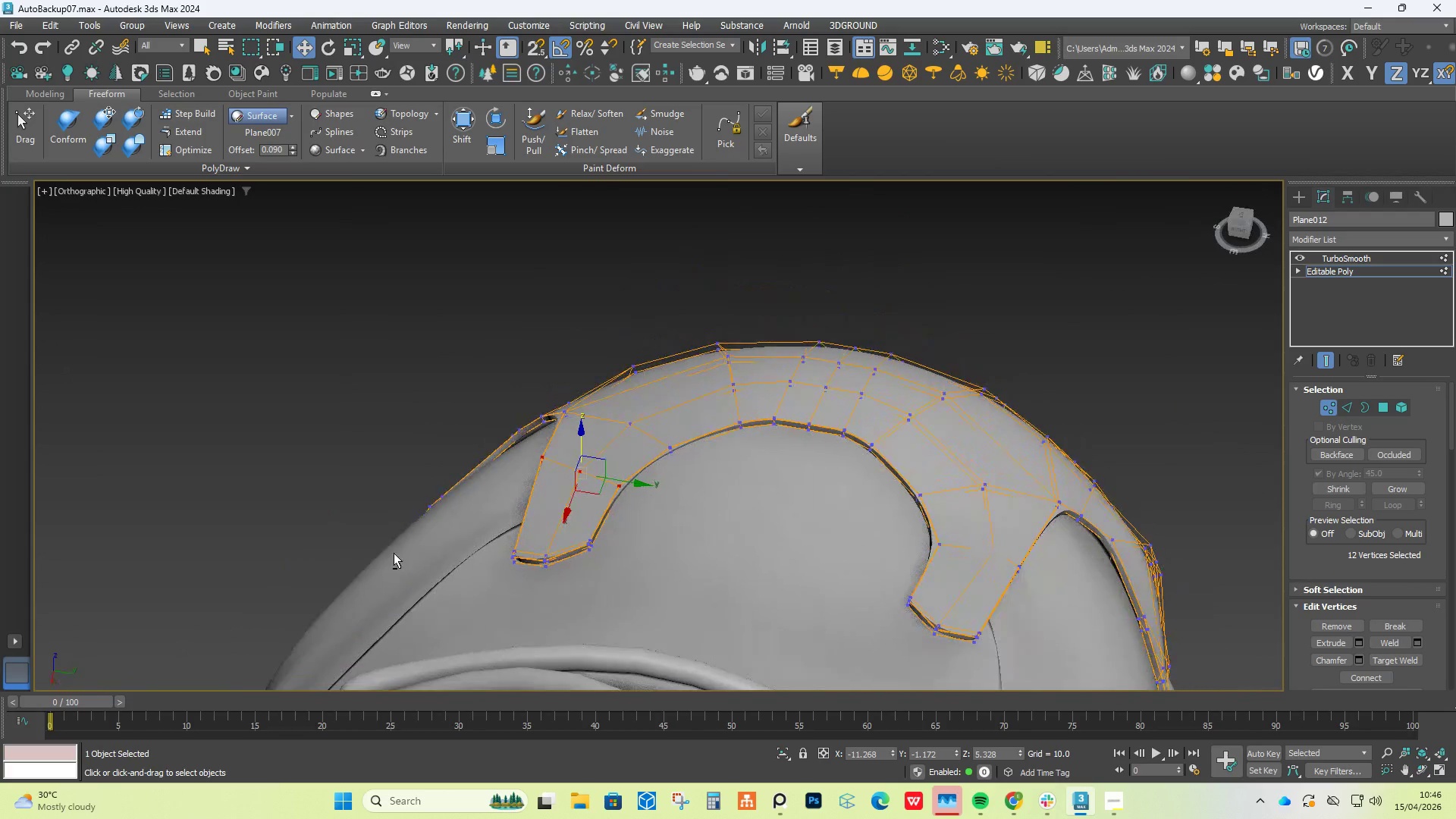 
hold_key(key=AltLeft, duration=1.69)
left_click_drag(start_coordinate=[289, 428], to_coordinate=[482, 608])
 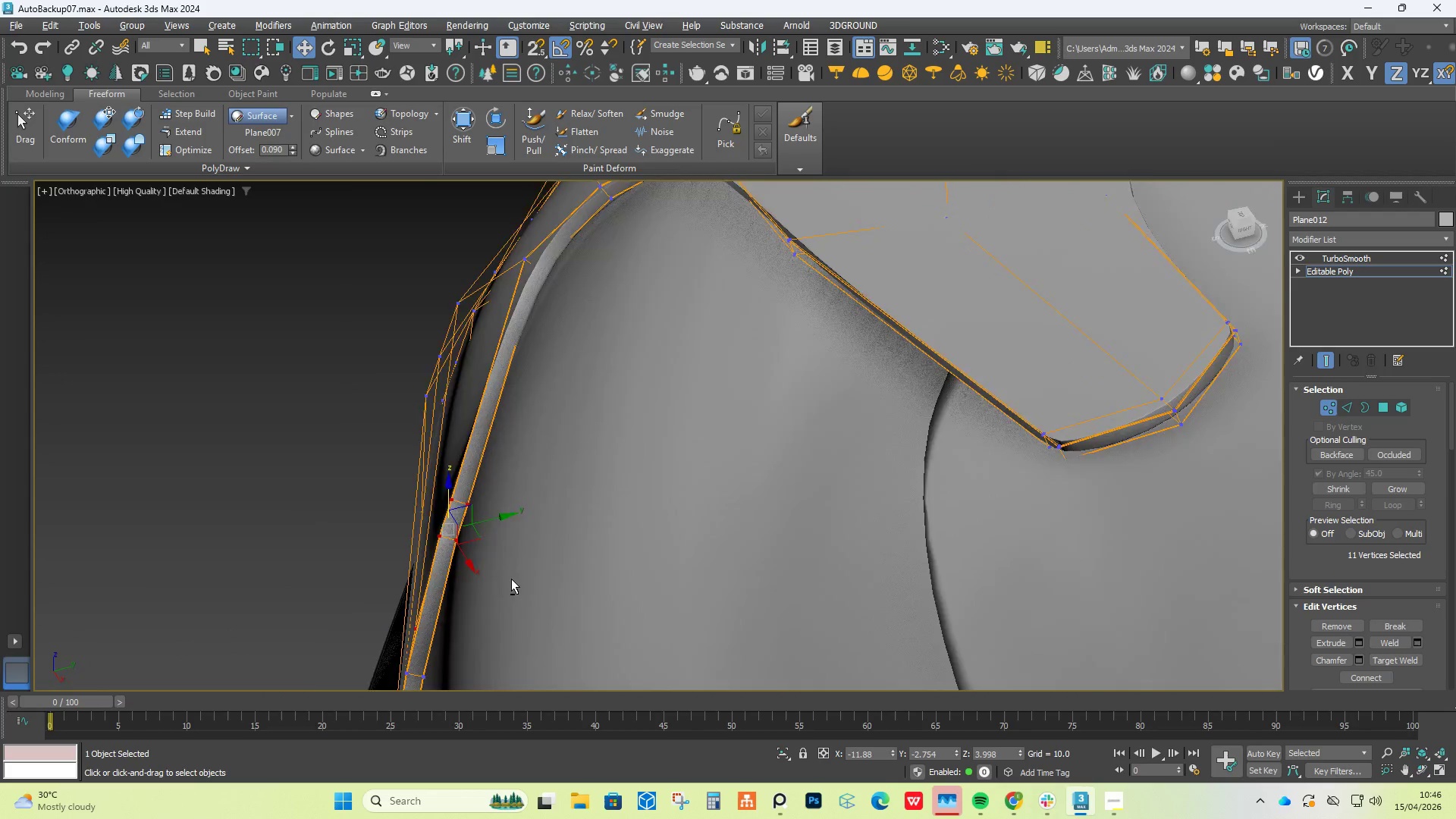 
scroll: coordinate [429, 490], scroll_direction: up, amount: 3.0
 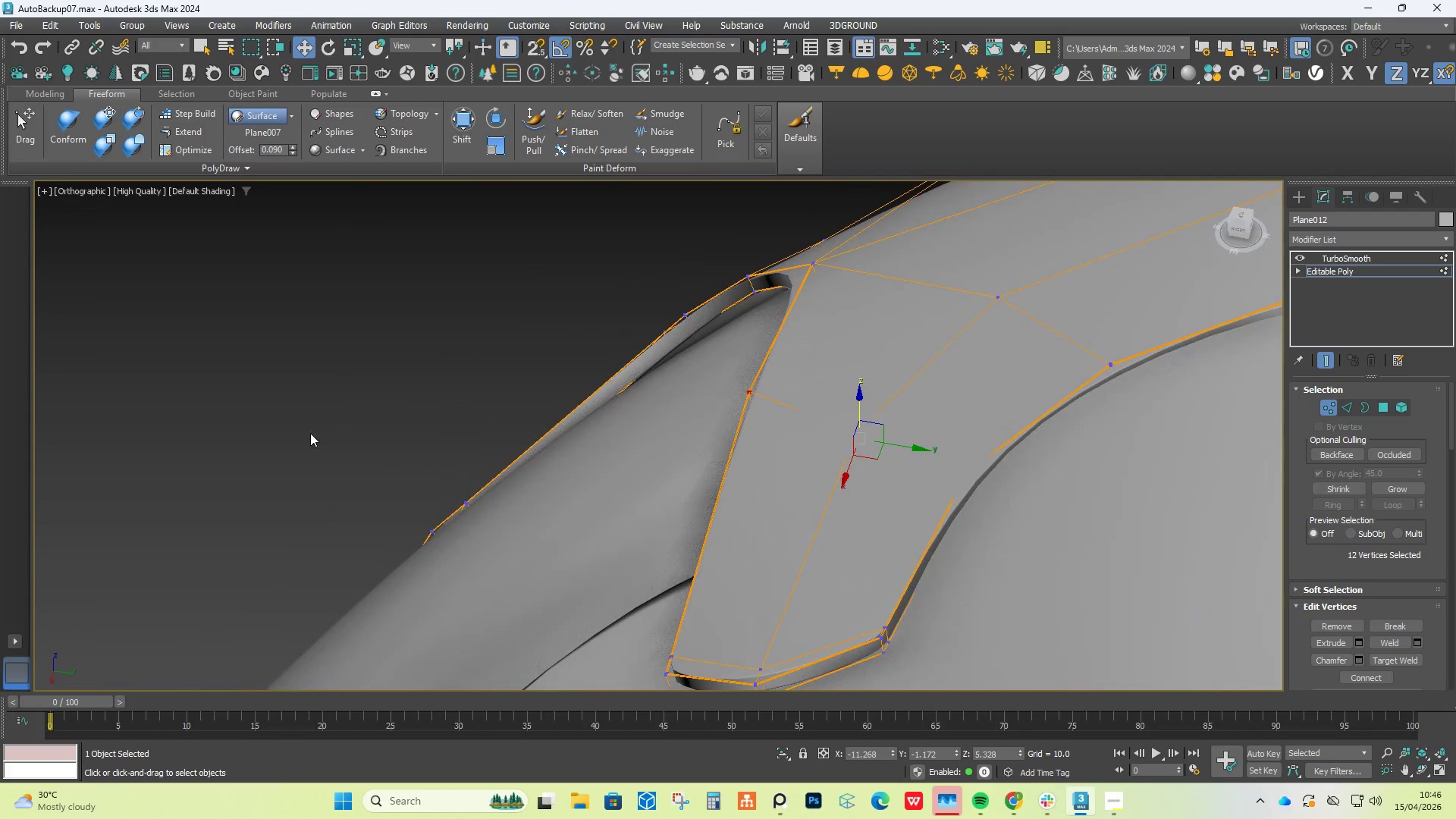 
hold_key(key=AltLeft, duration=0.75)
 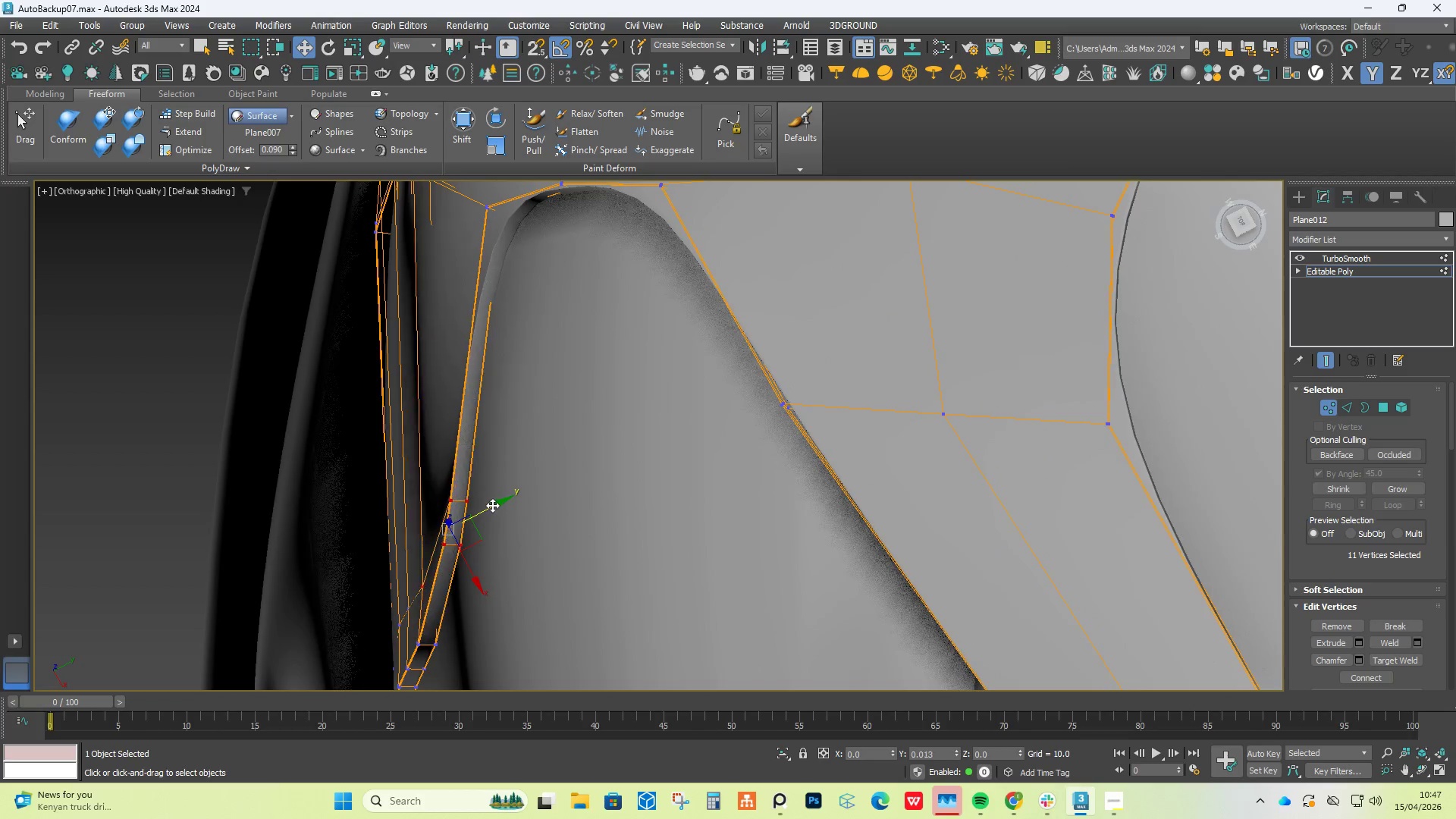 
hold_key(key=AltLeft, duration=0.38)
 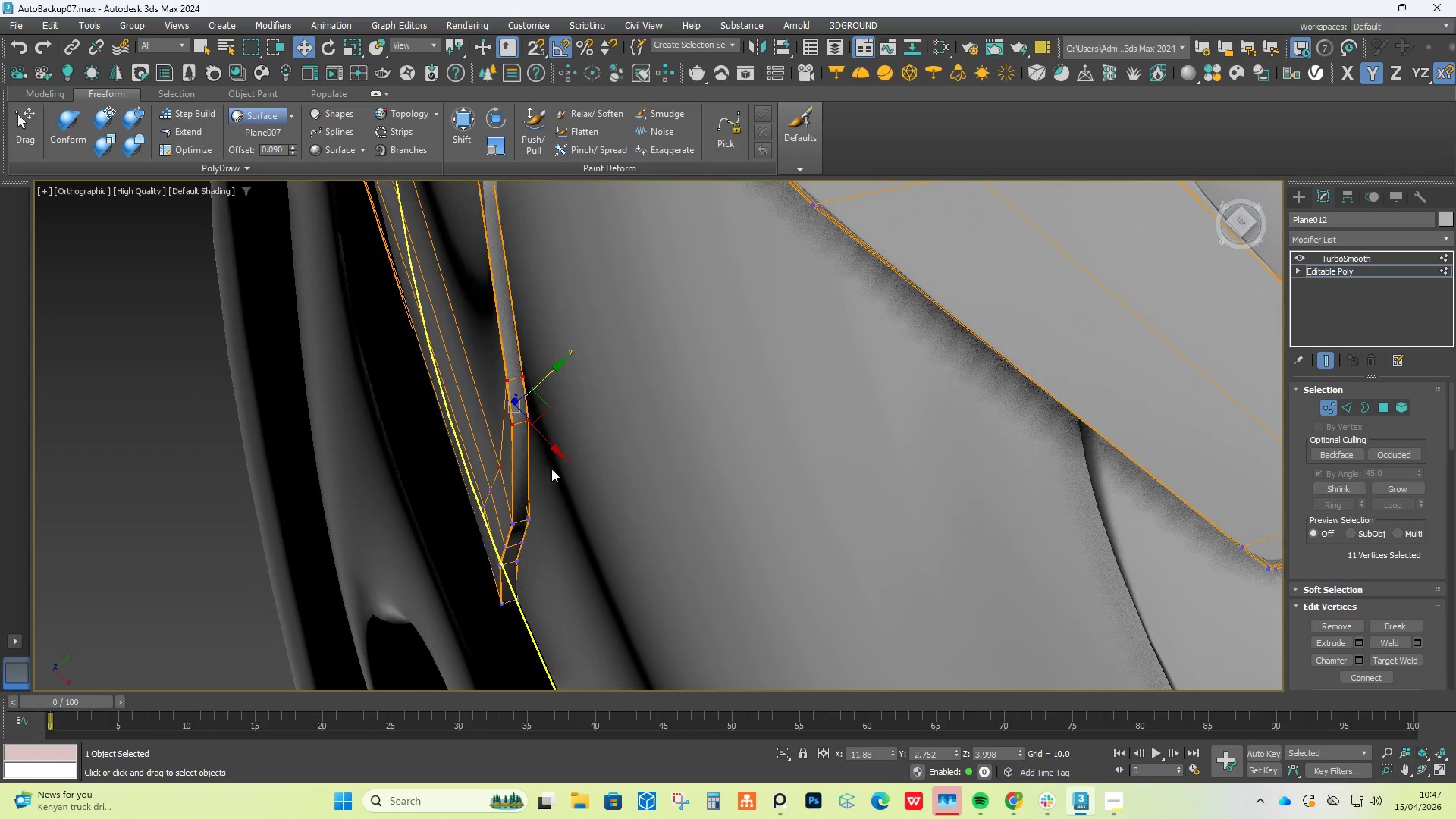 
hold_key(key=AltLeft, duration=0.5)
 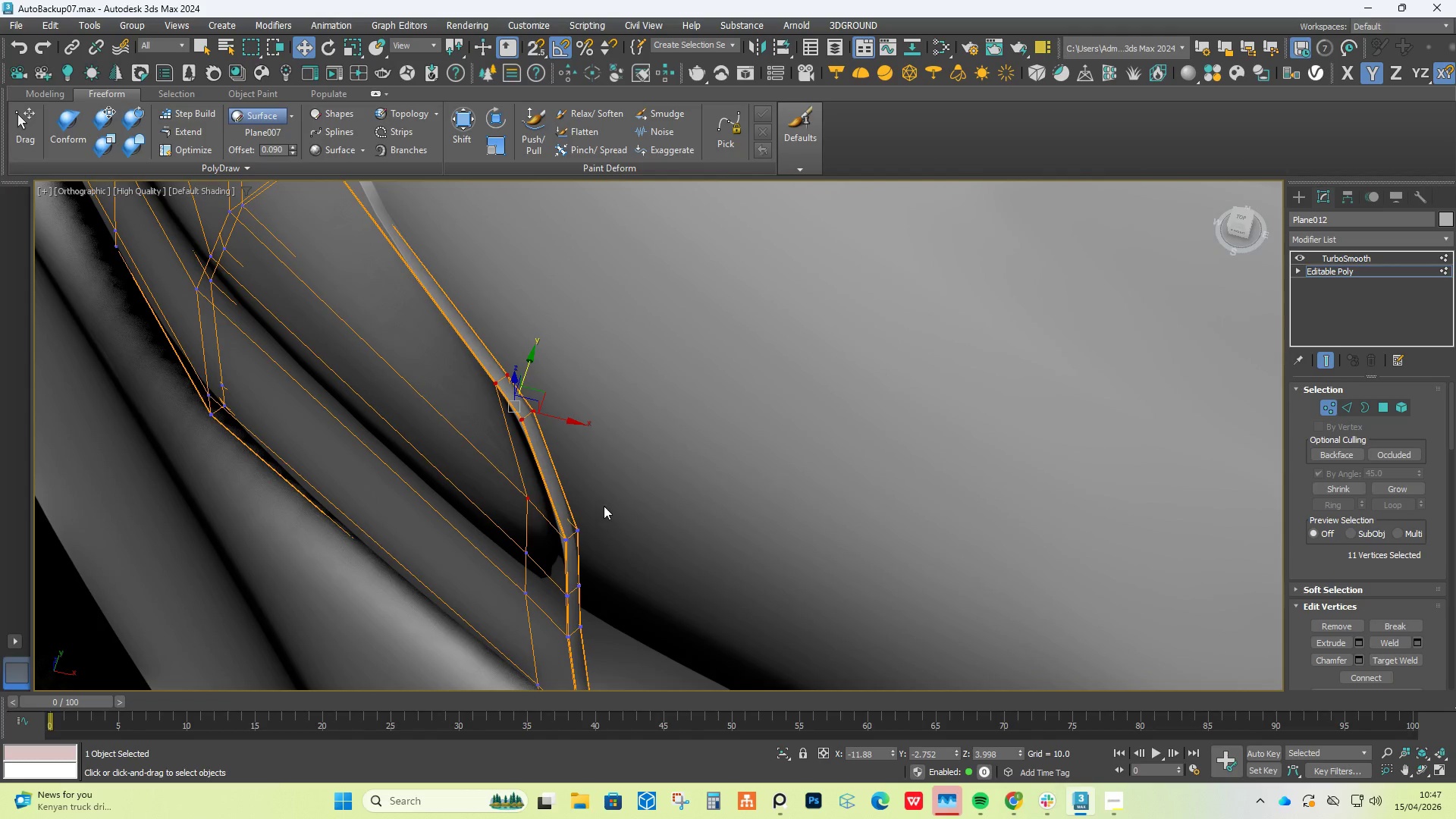 
left_click_drag(start_coordinate=[598, 513], to_coordinate=[515, 639])
 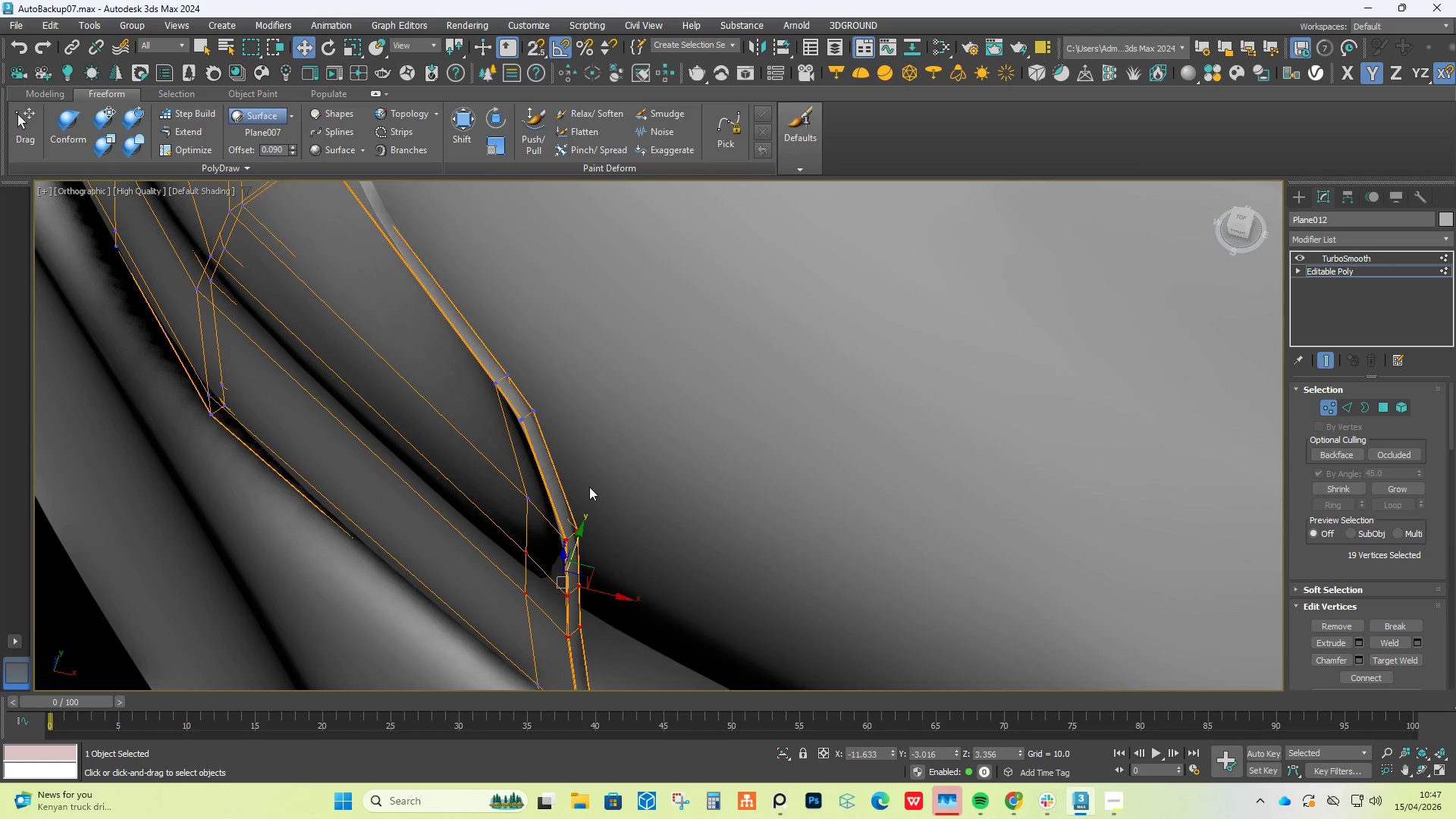 
hold_key(key=ControlLeft, duration=0.66)
left_click_drag(start_coordinate=[599, 479], to_coordinate=[509, 595])
 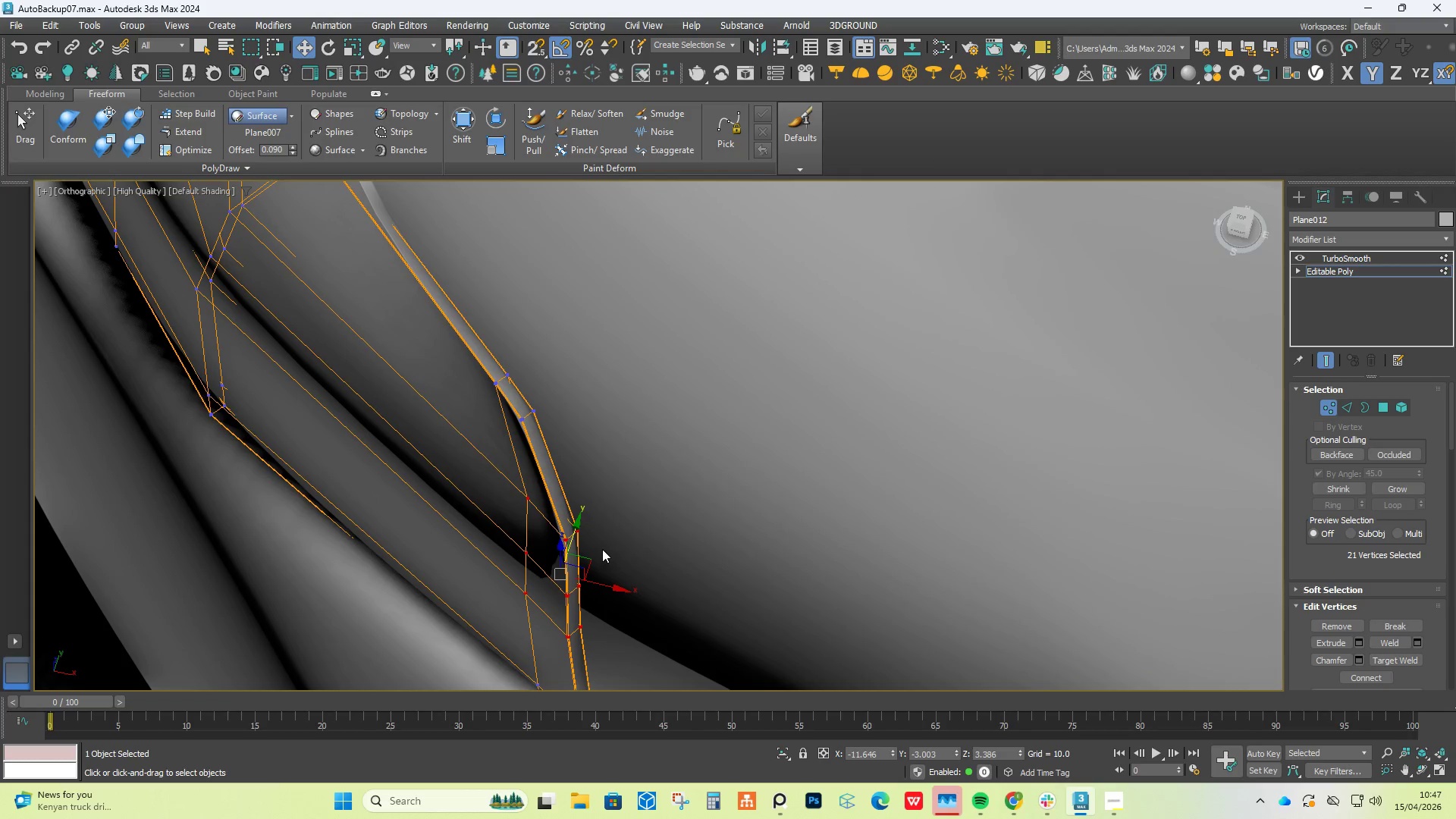 
hold_key(key=AltLeft, duration=0.53)
 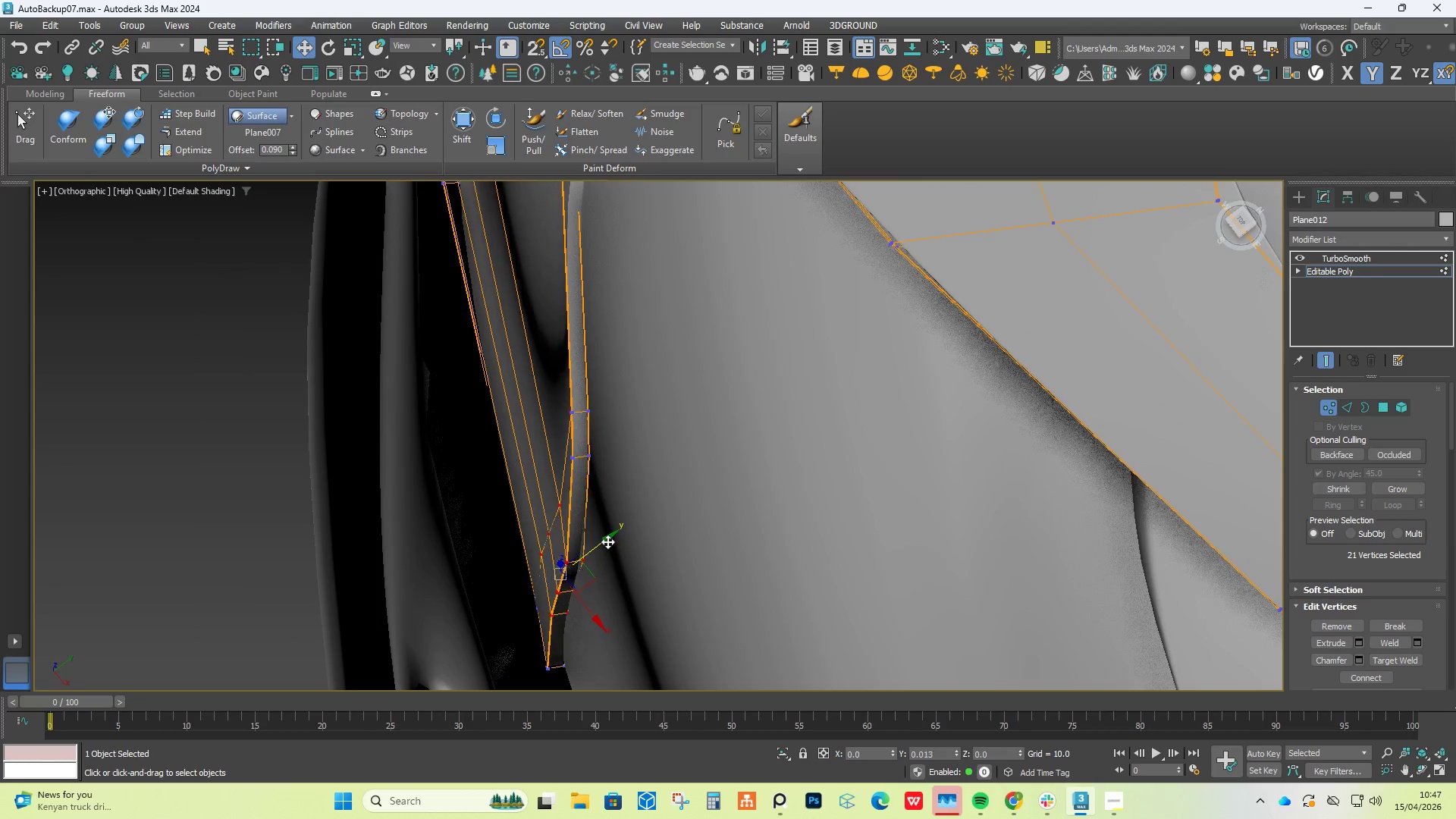 
key(Control+ControlLeft)
 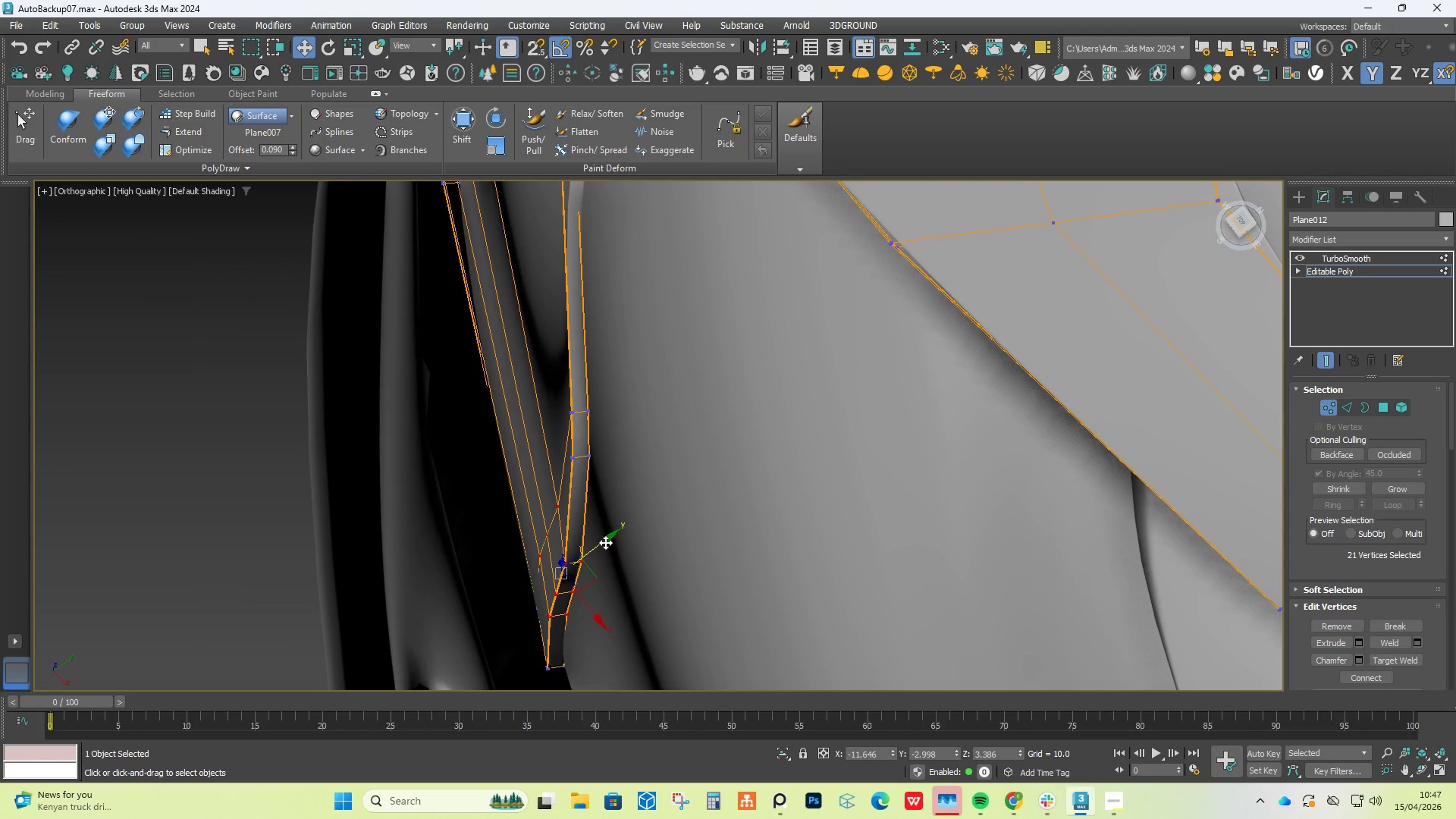 
key(Control+Z)
 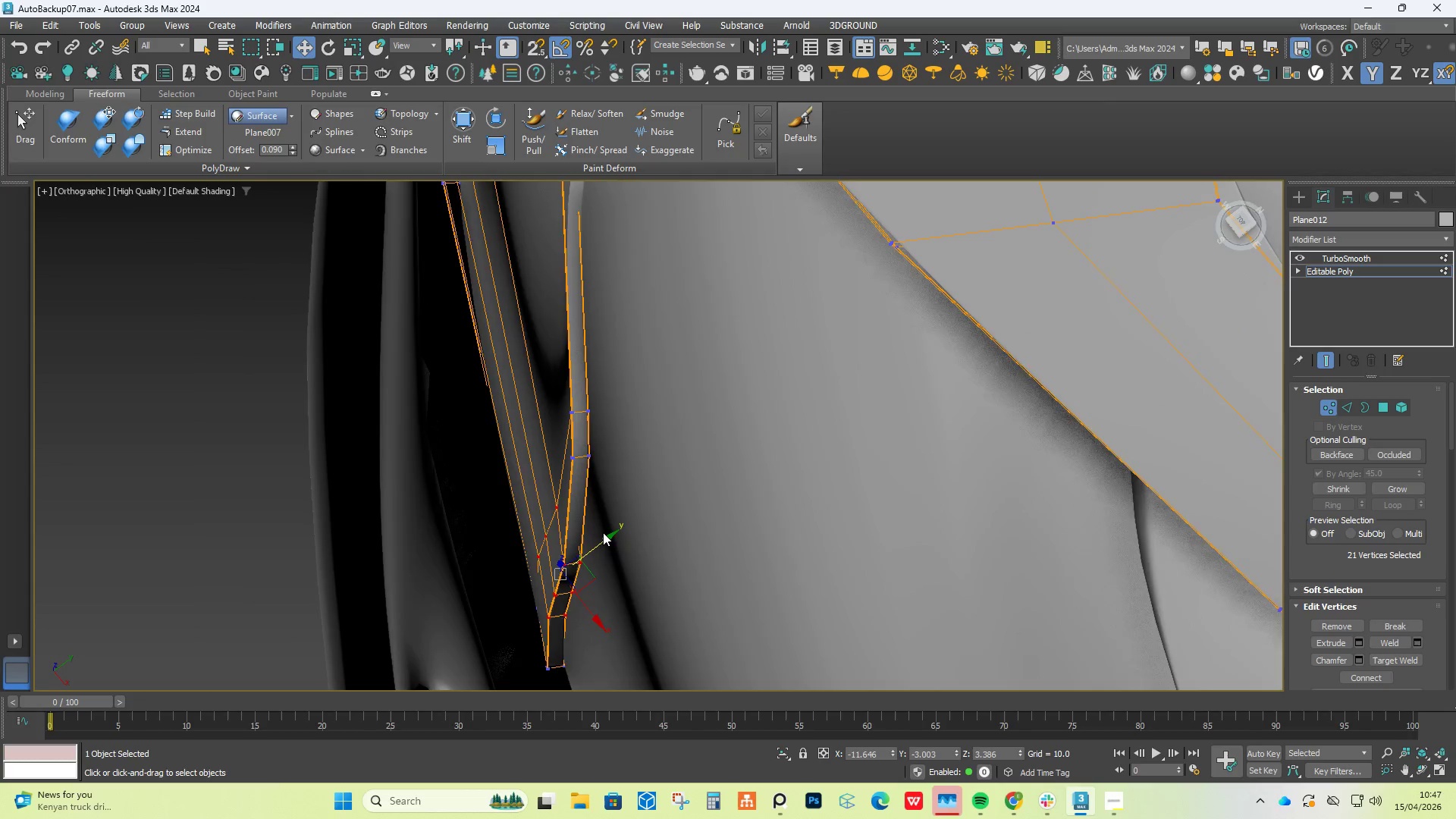 
hold_key(key=AltLeft, duration=0.98)
 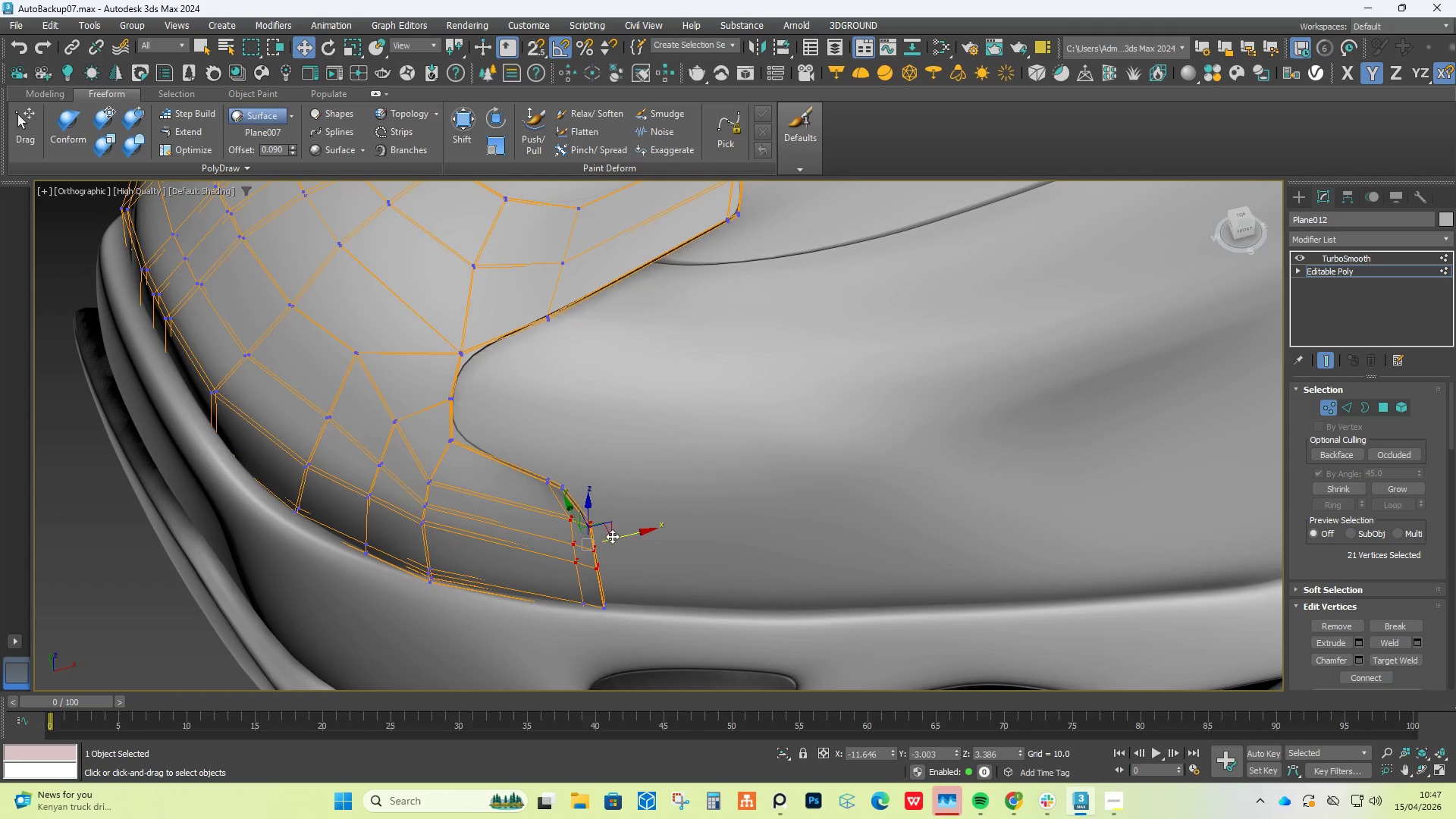 
scroll: coordinate [603, 529], scroll_direction: down, amount: 3.0
 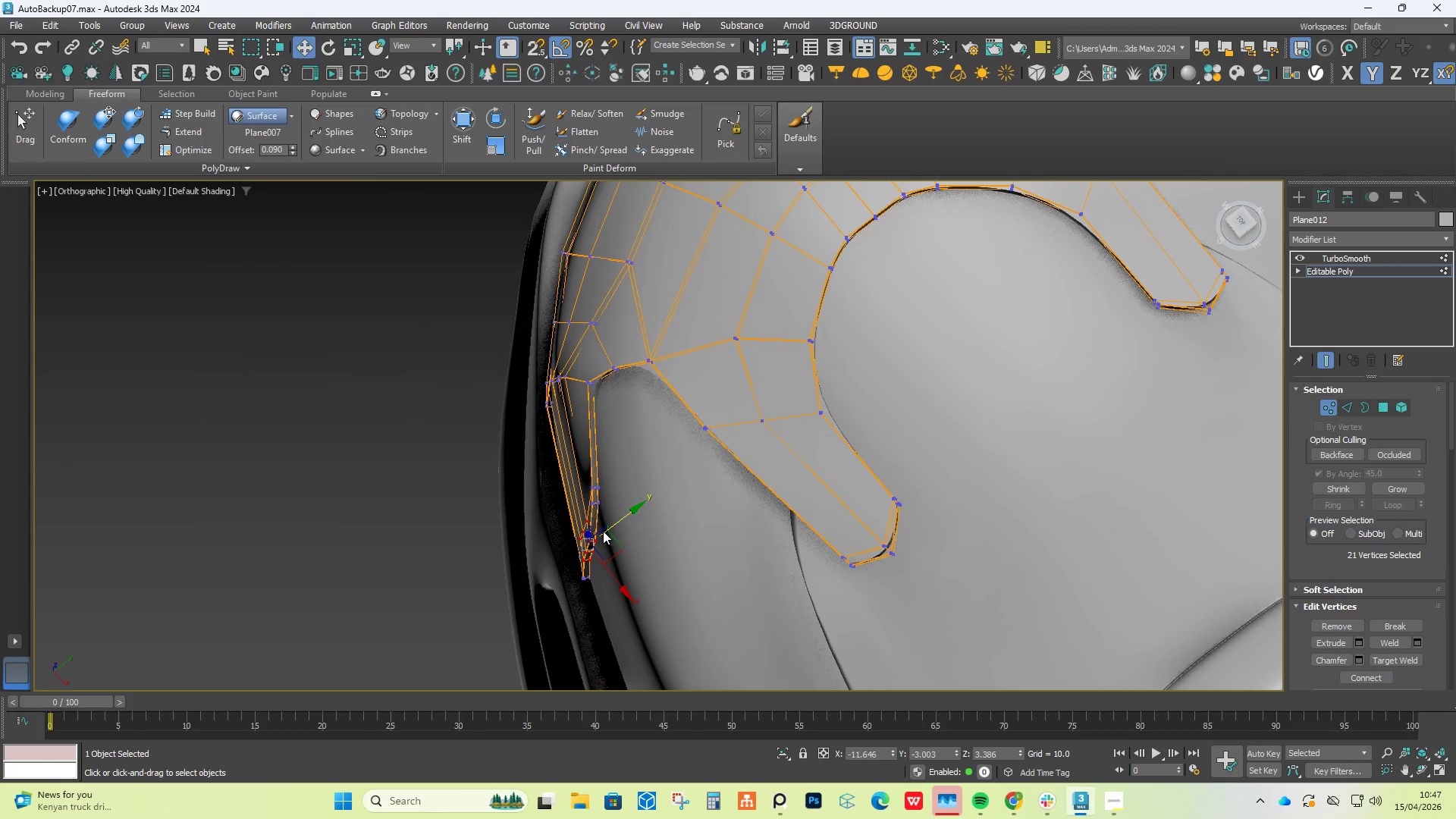 
left_click_drag(start_coordinate=[616, 535], to_coordinate=[620, 534])
 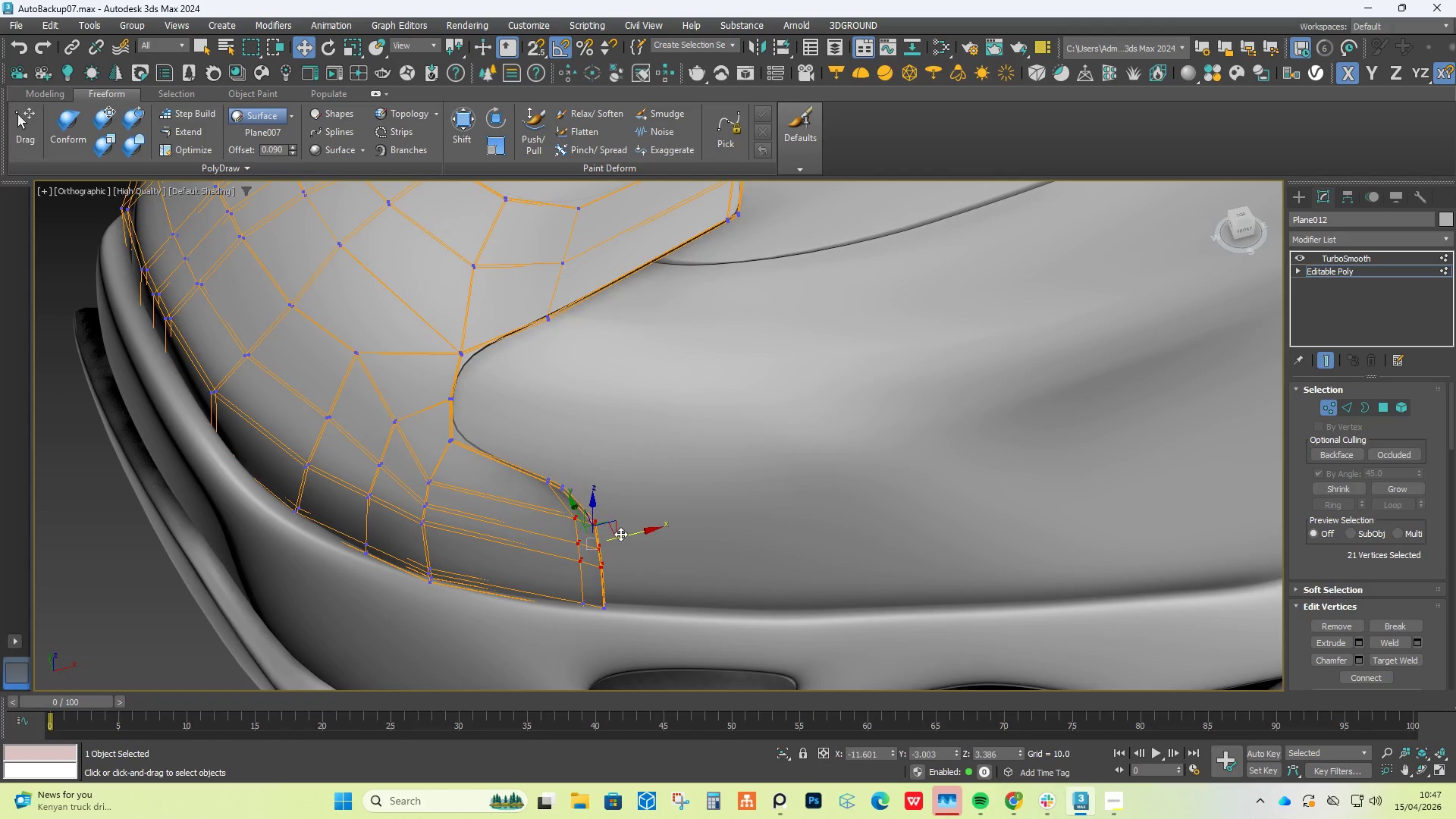 
hold_key(key=AltLeft, duration=0.88)
 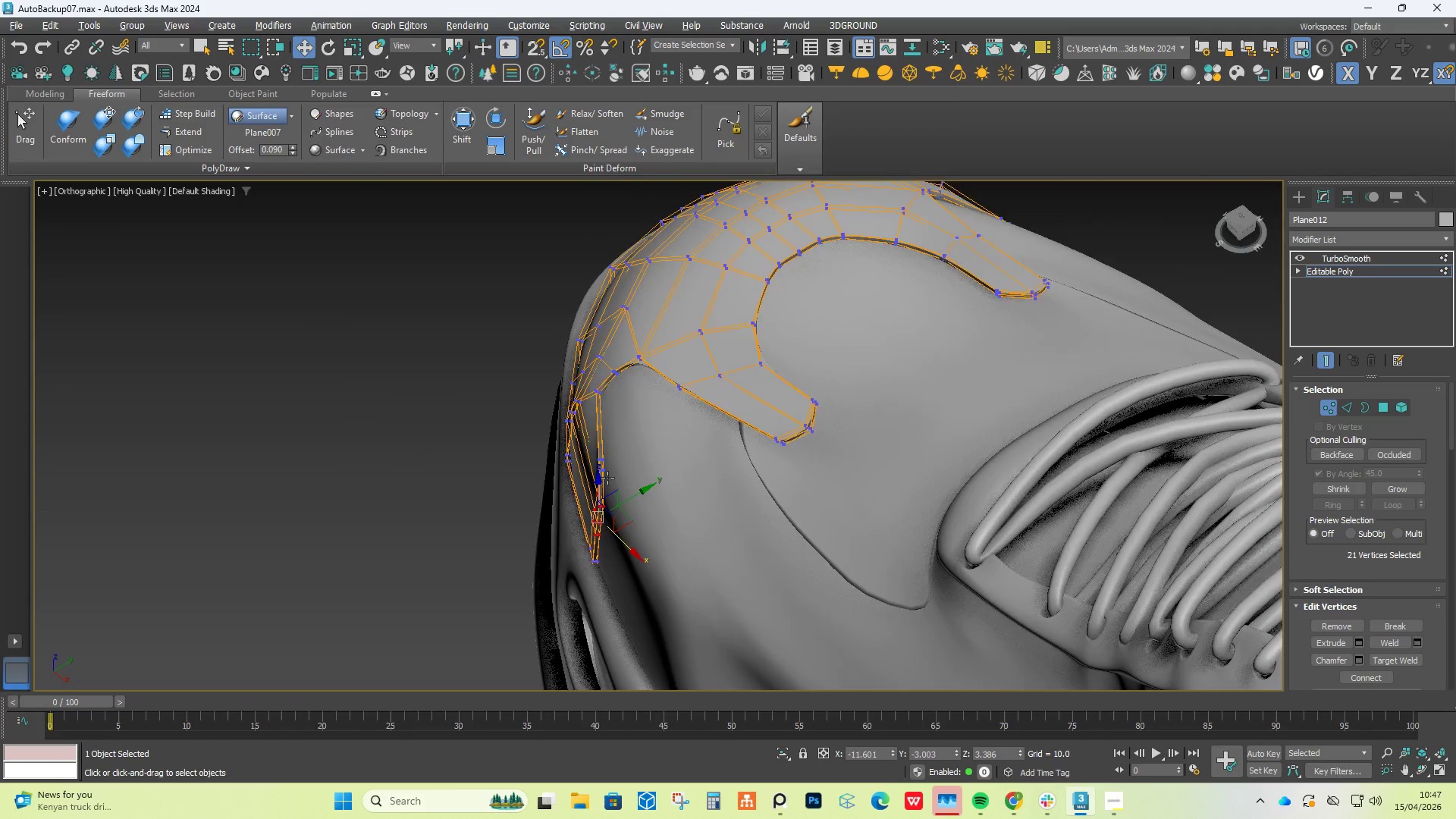 
hold_key(key=AltLeft, duration=1.52)
scroll: coordinate [610, 478], scroll_direction: down, amount: 2.0
 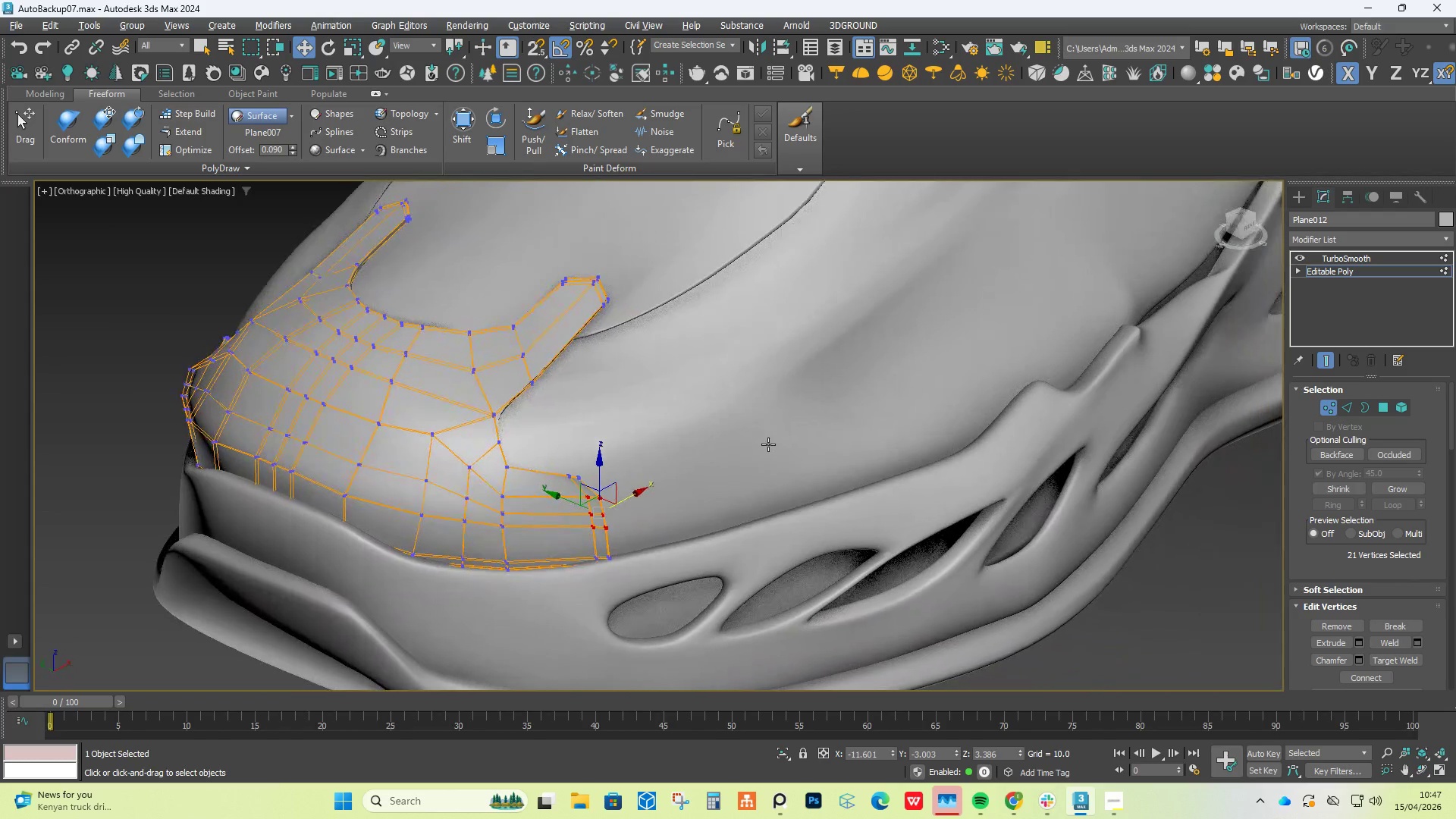 
key(Alt+AltLeft)
 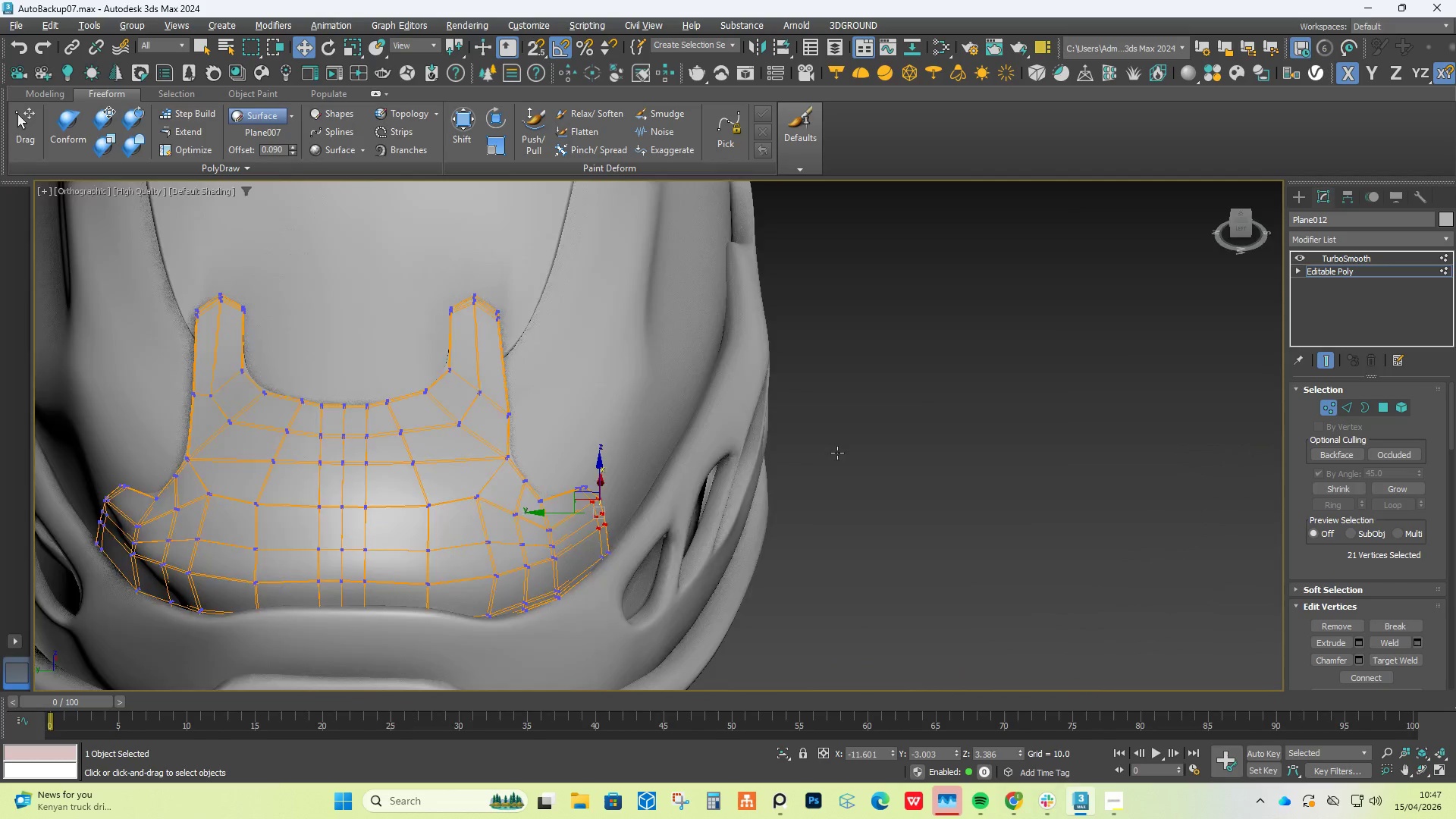 
key(Alt+AltLeft)
 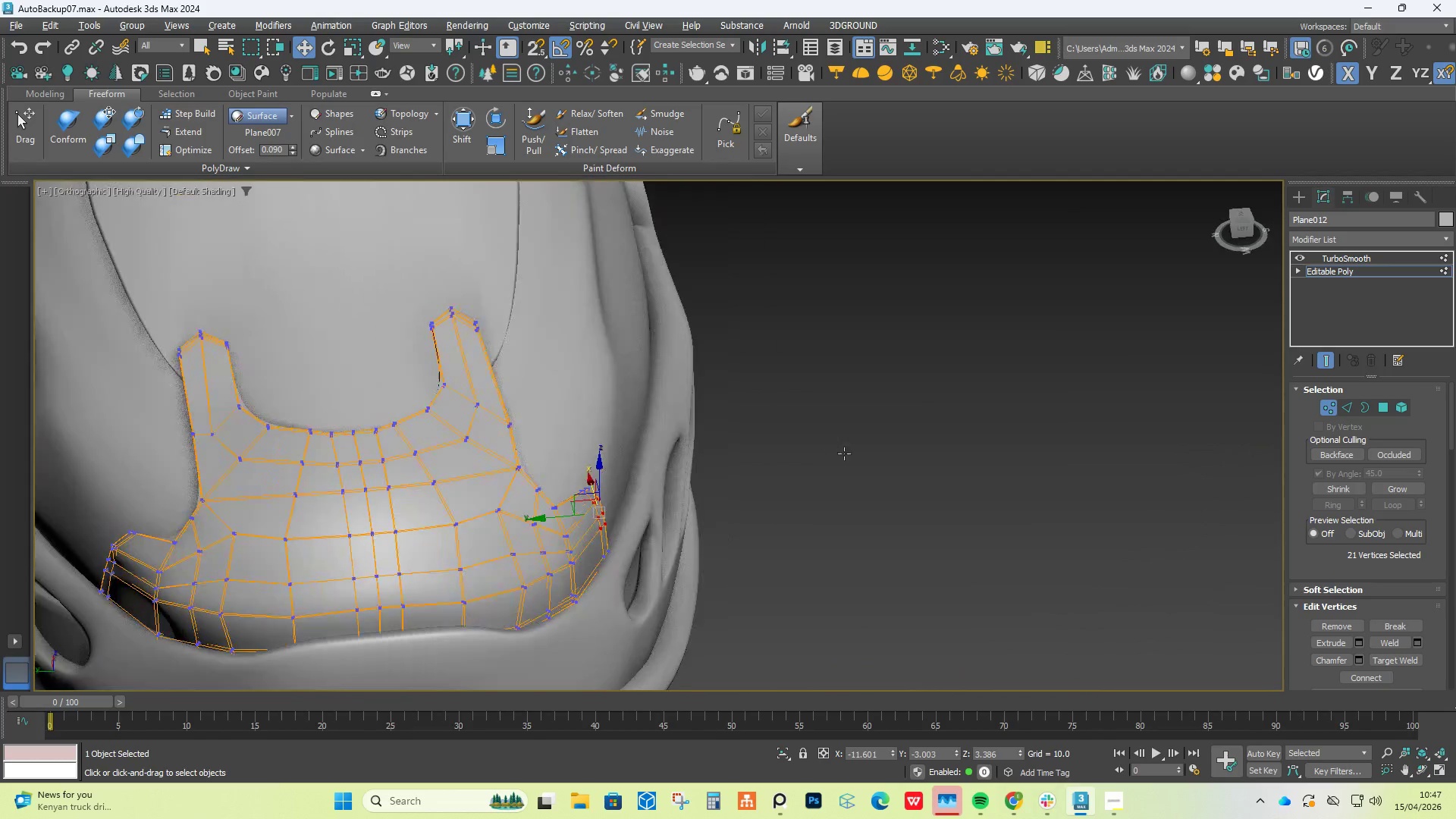 
key(Alt+AltLeft)
 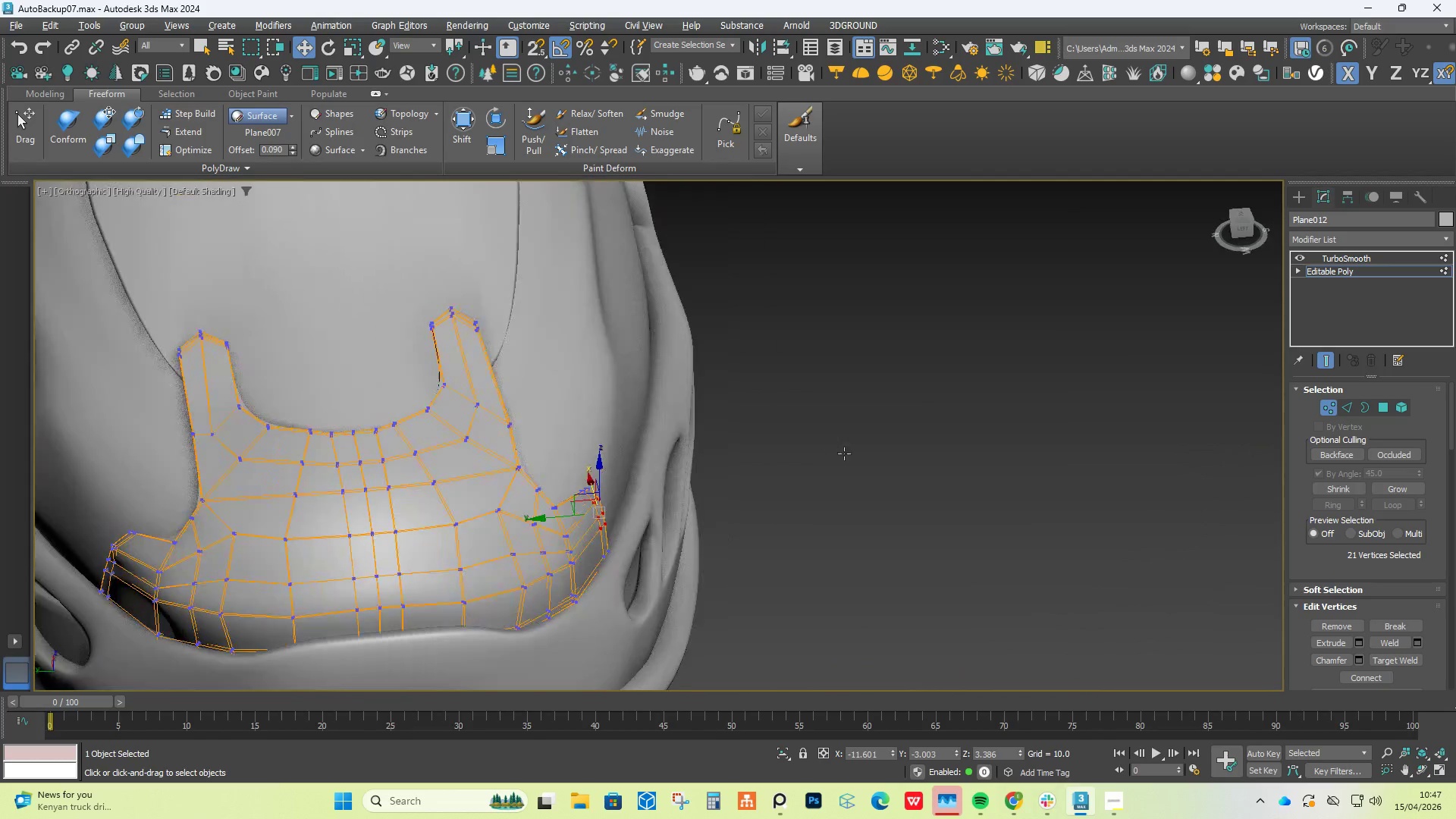 
key(Alt+AltLeft)
 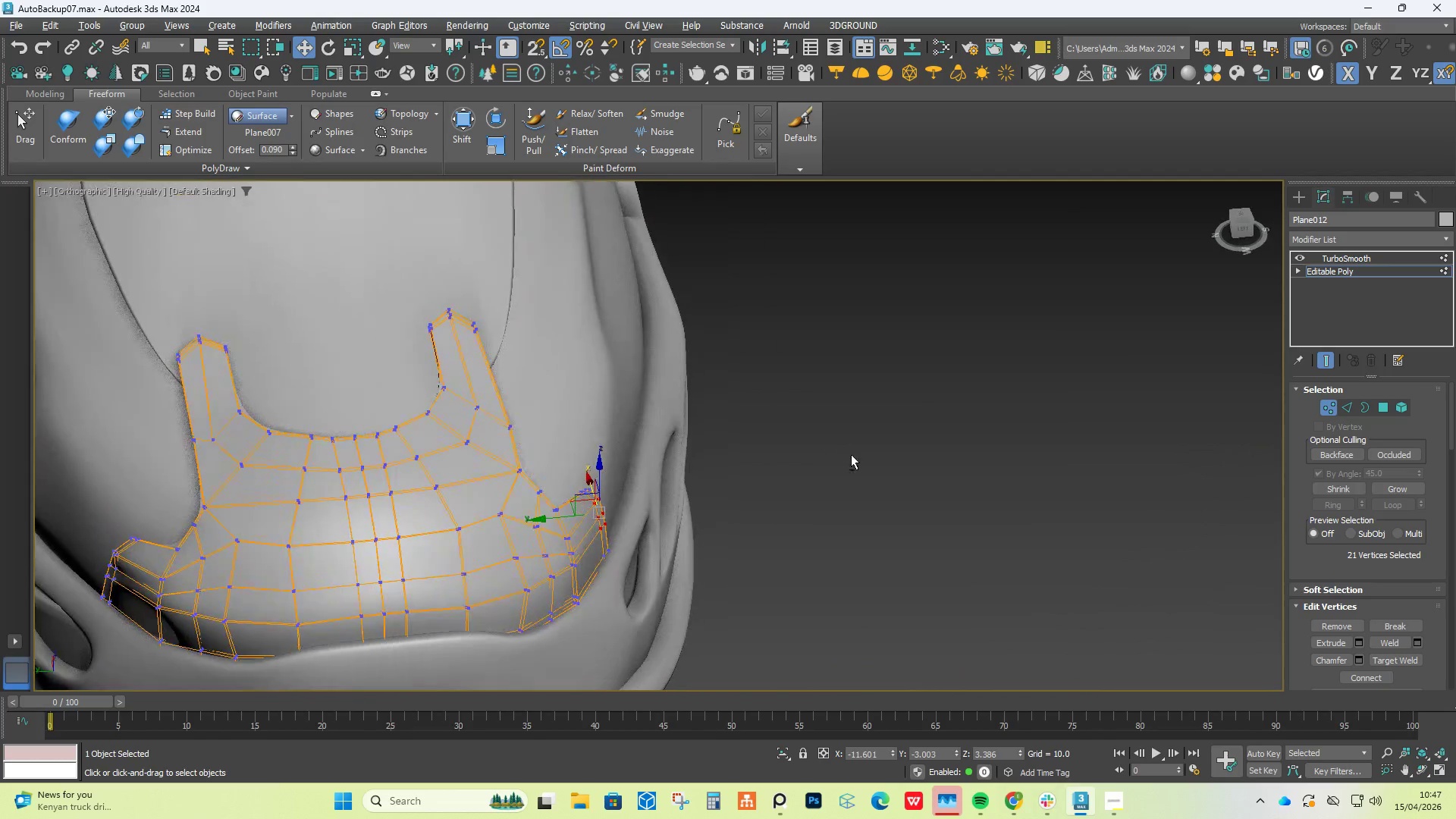 
key(Alt+AltLeft)
 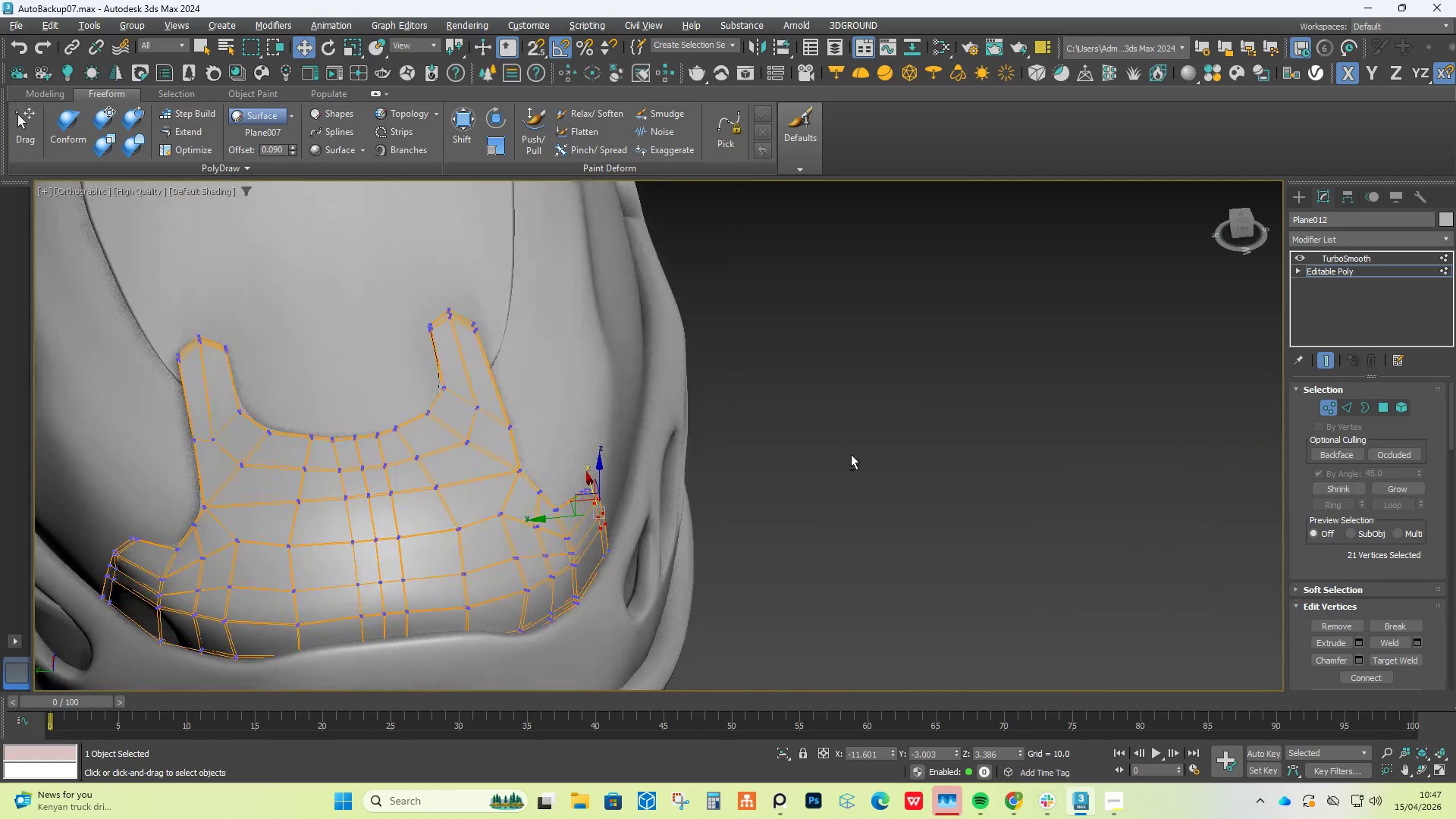 
key(Alt+AltLeft)
 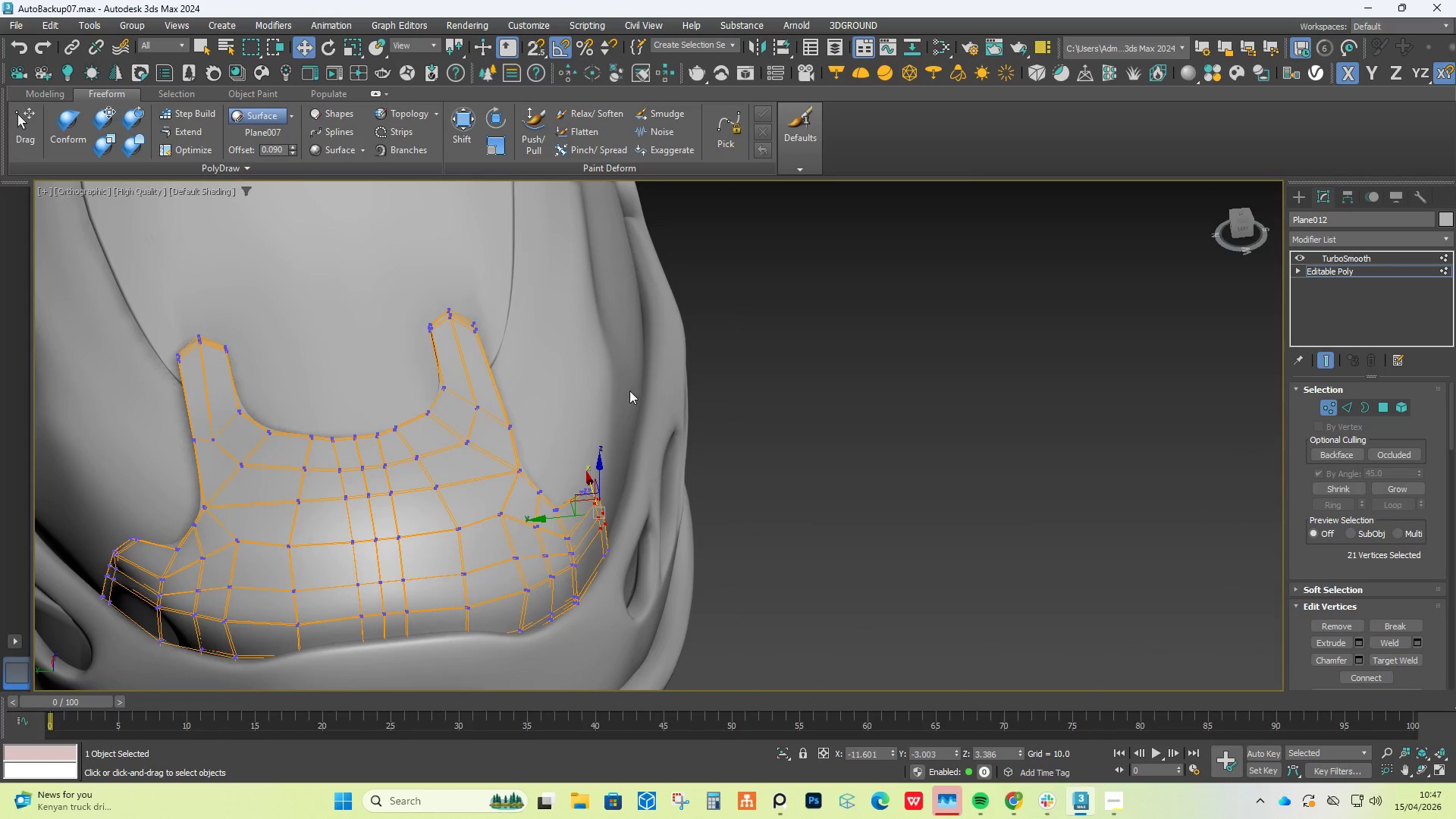 
scroll: coordinate [469, 454], scroll_direction: up, amount: 3.0
 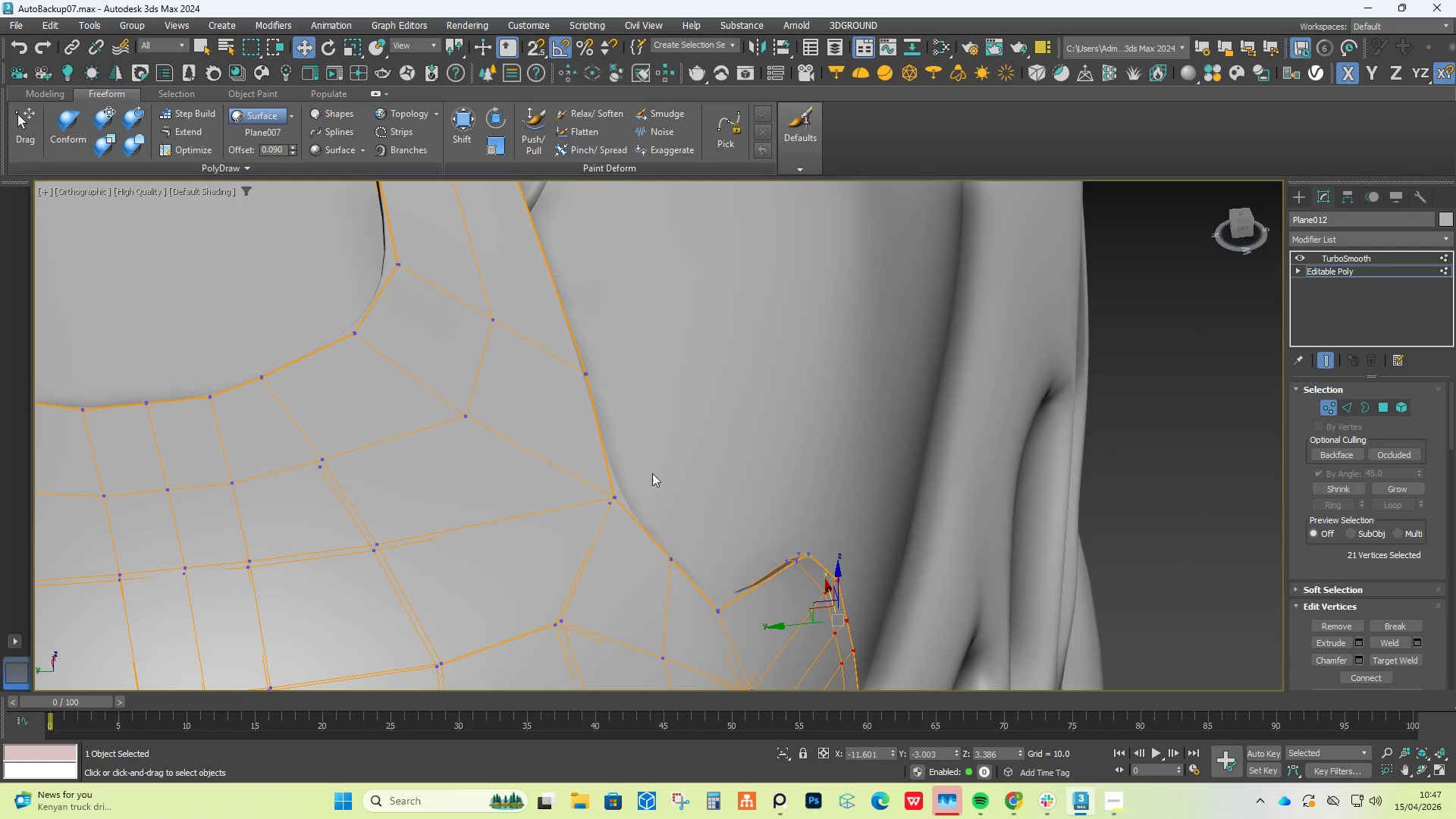 
left_click_drag(start_coordinate=[671, 466], to_coordinate=[553, 538])
 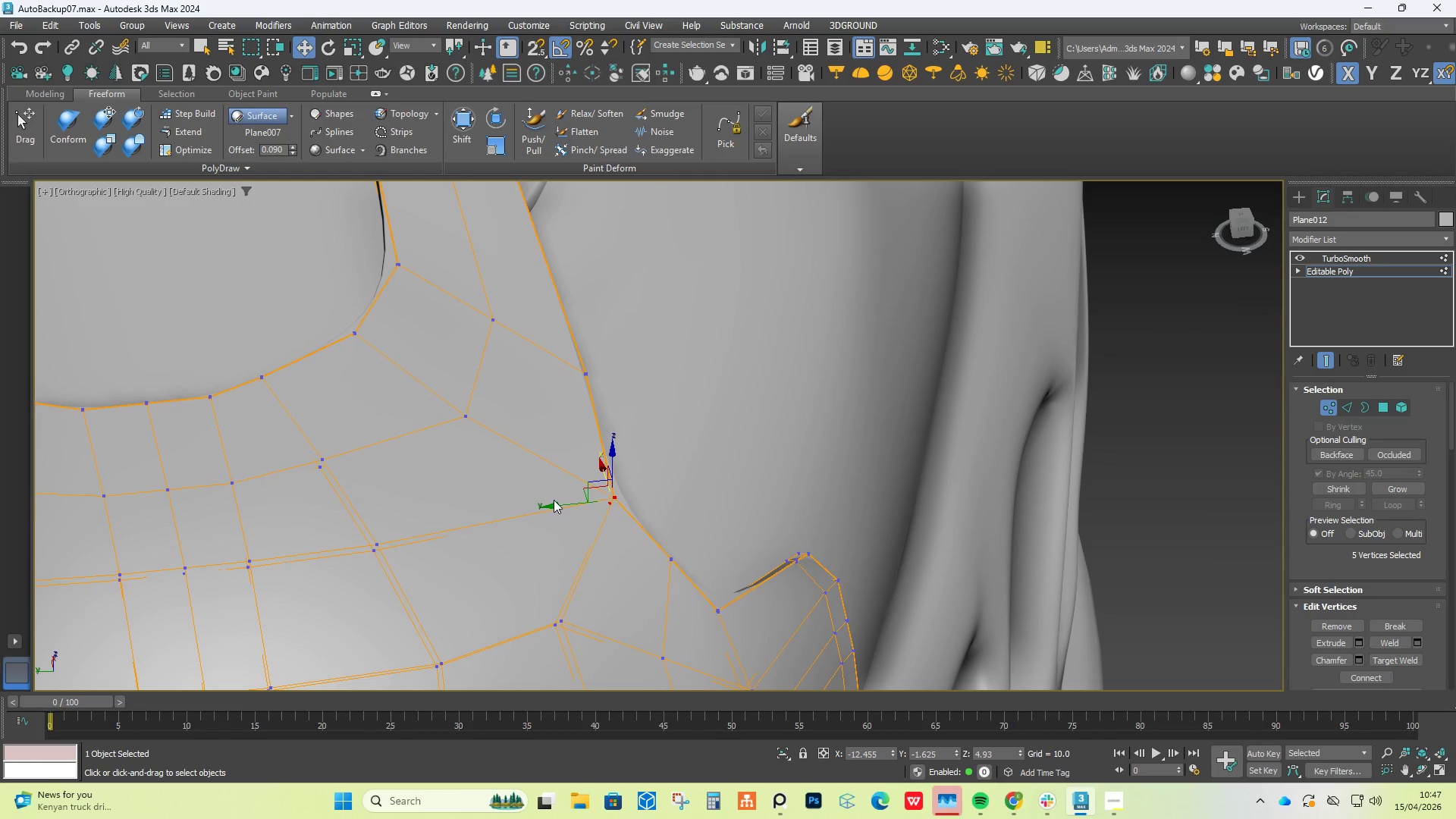 
left_click_drag(start_coordinate=[561, 504], to_coordinate=[574, 503])
 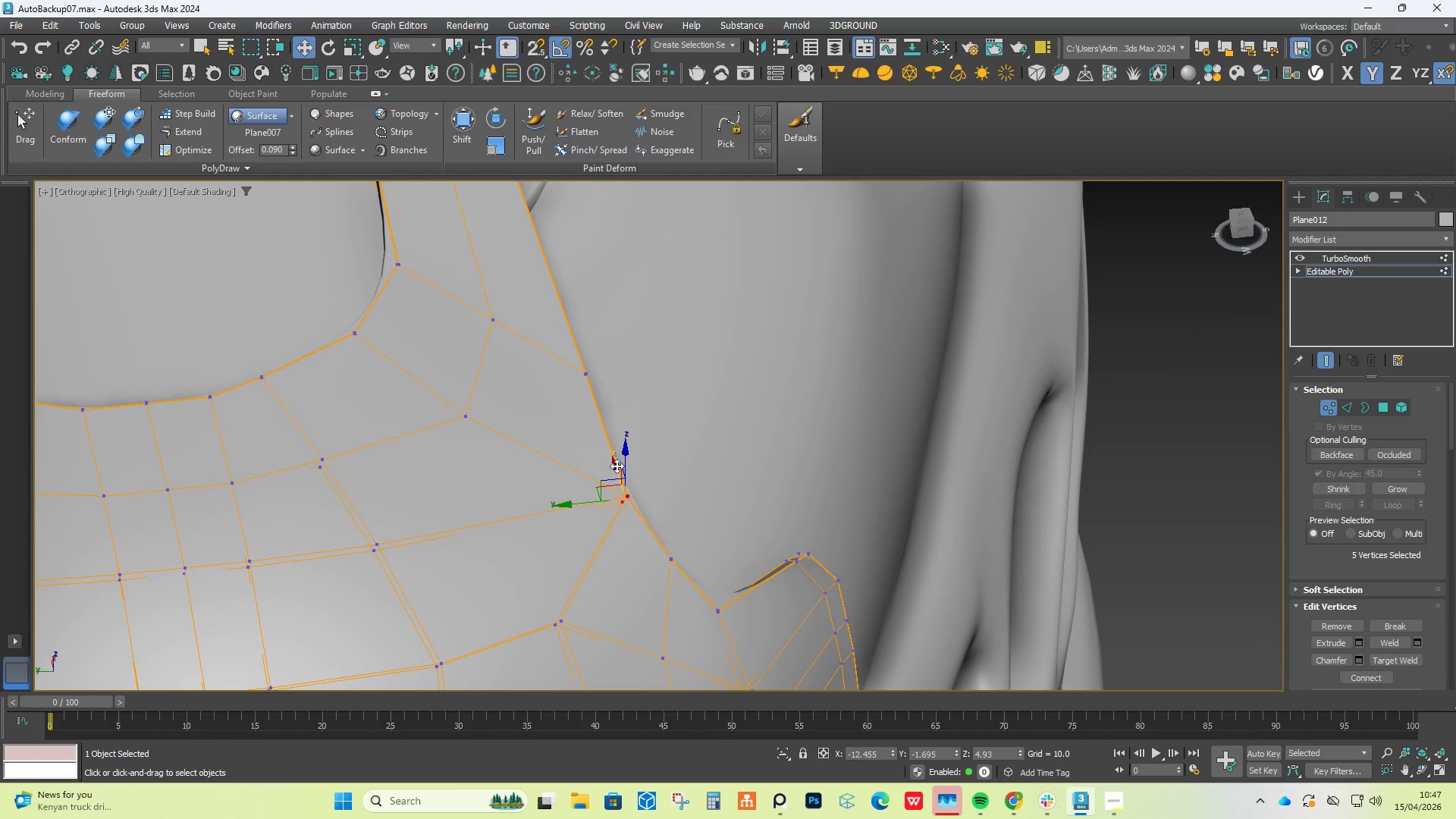 
scroll: coordinate [647, 449], scroll_direction: down, amount: 4.0
 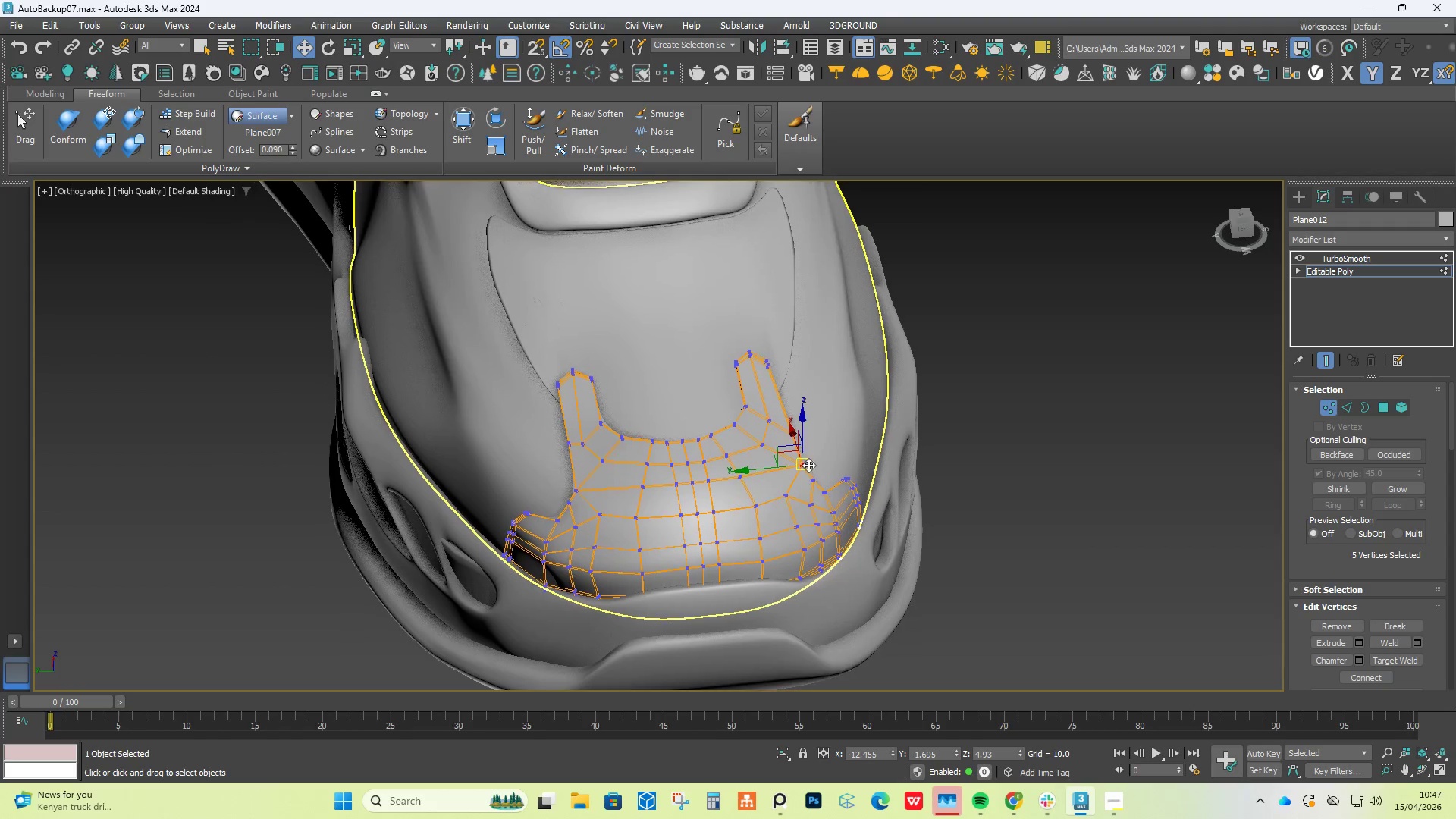 
scroll: coordinate [763, 482], scroll_direction: up, amount: 2.0
 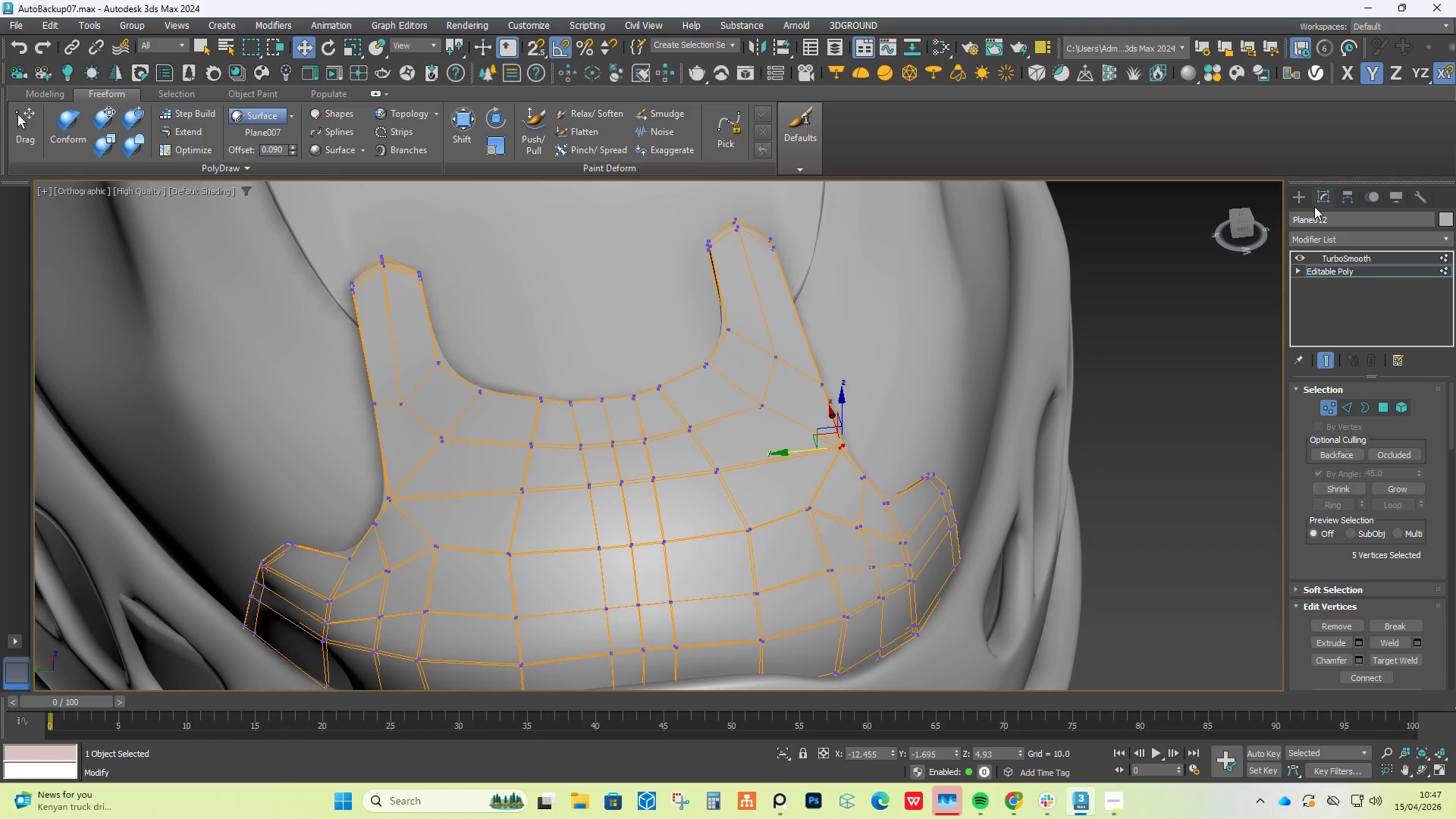 
left_click([1301, 199])
 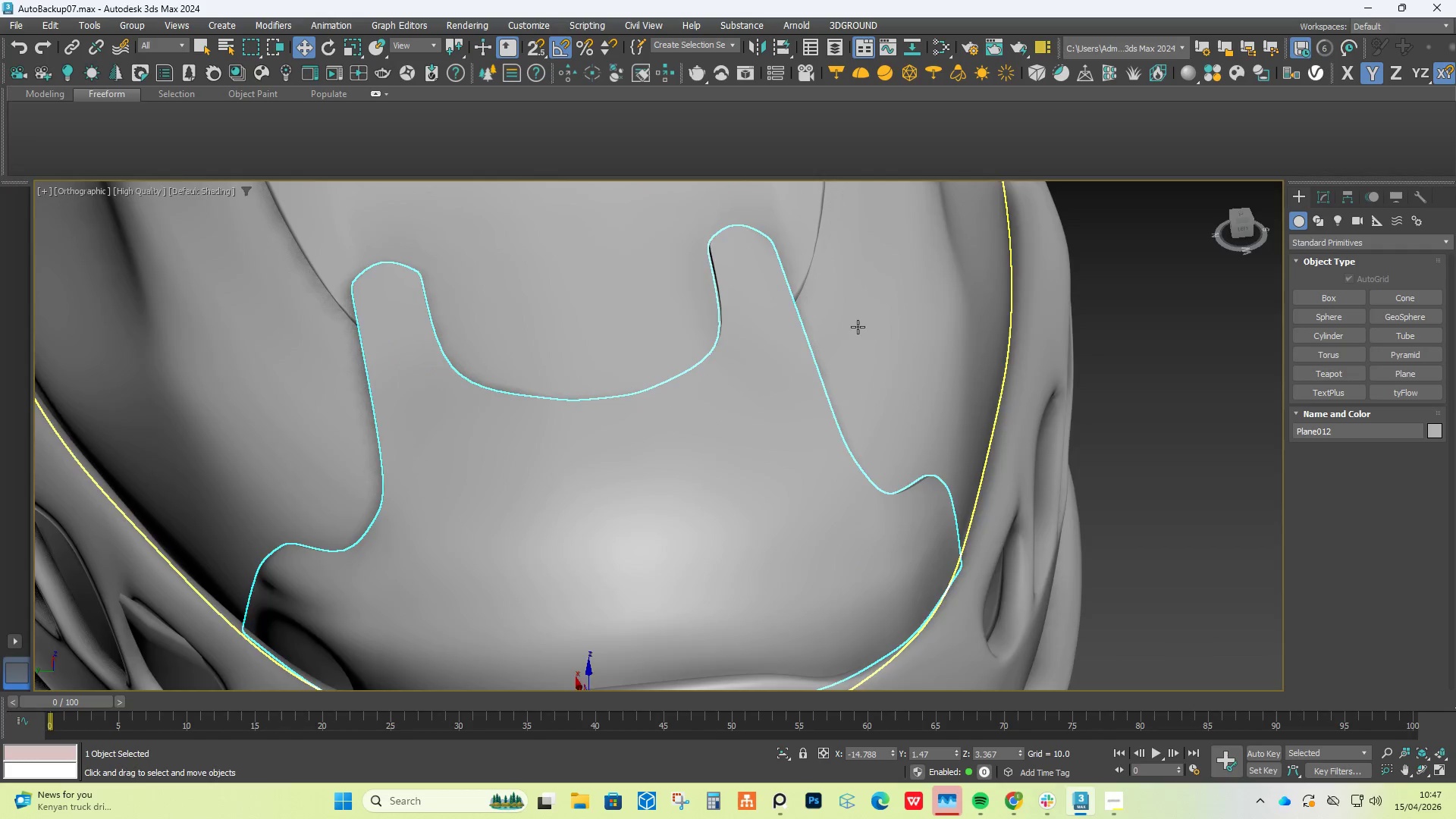 
scroll: coordinate [858, 327], scroll_direction: down, amount: 2.0
 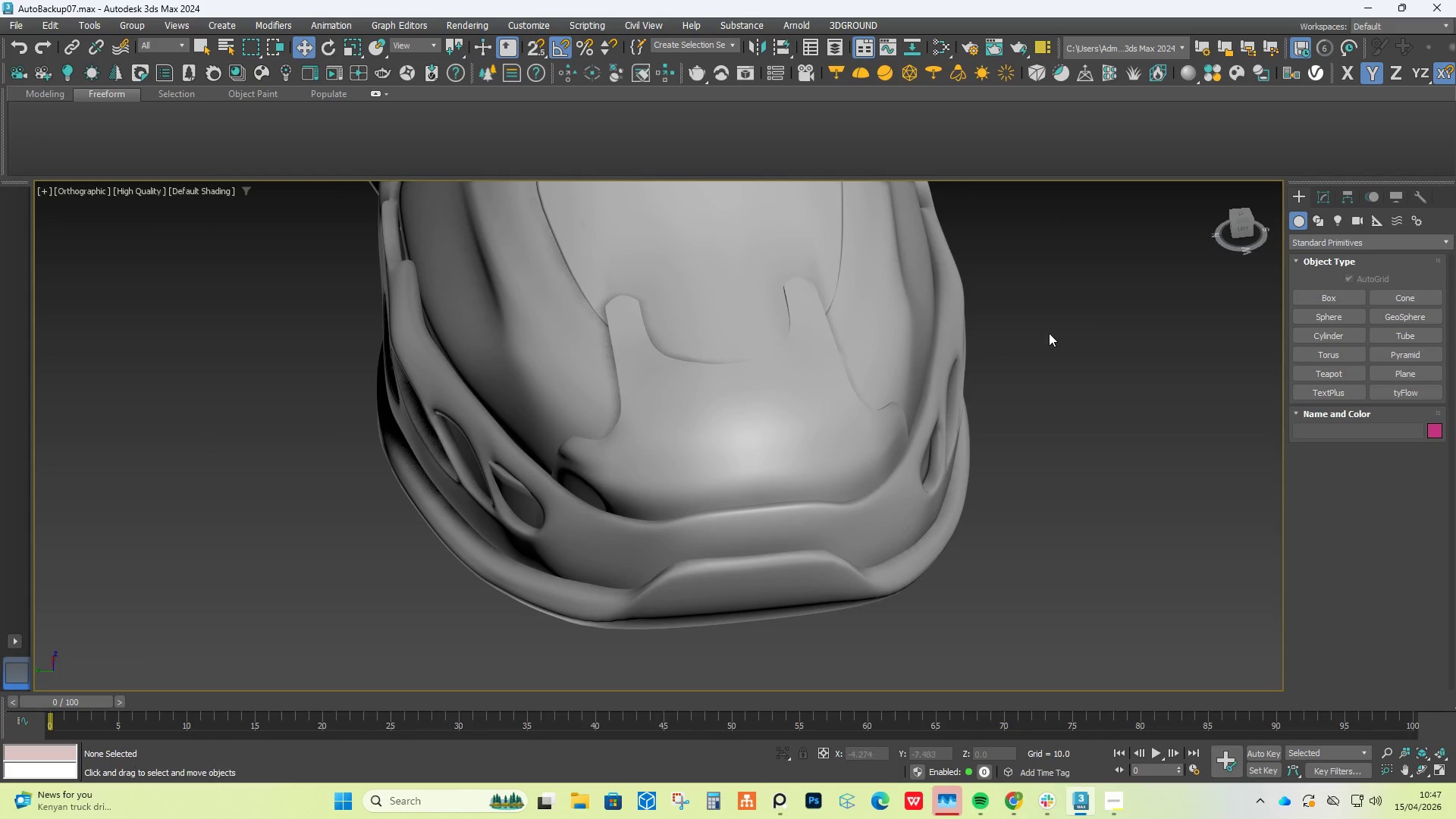 
hold_key(key=AltLeft, duration=0.61)
scroll: coordinate [1050, 348], scroll_direction: down, amount: 2.0
 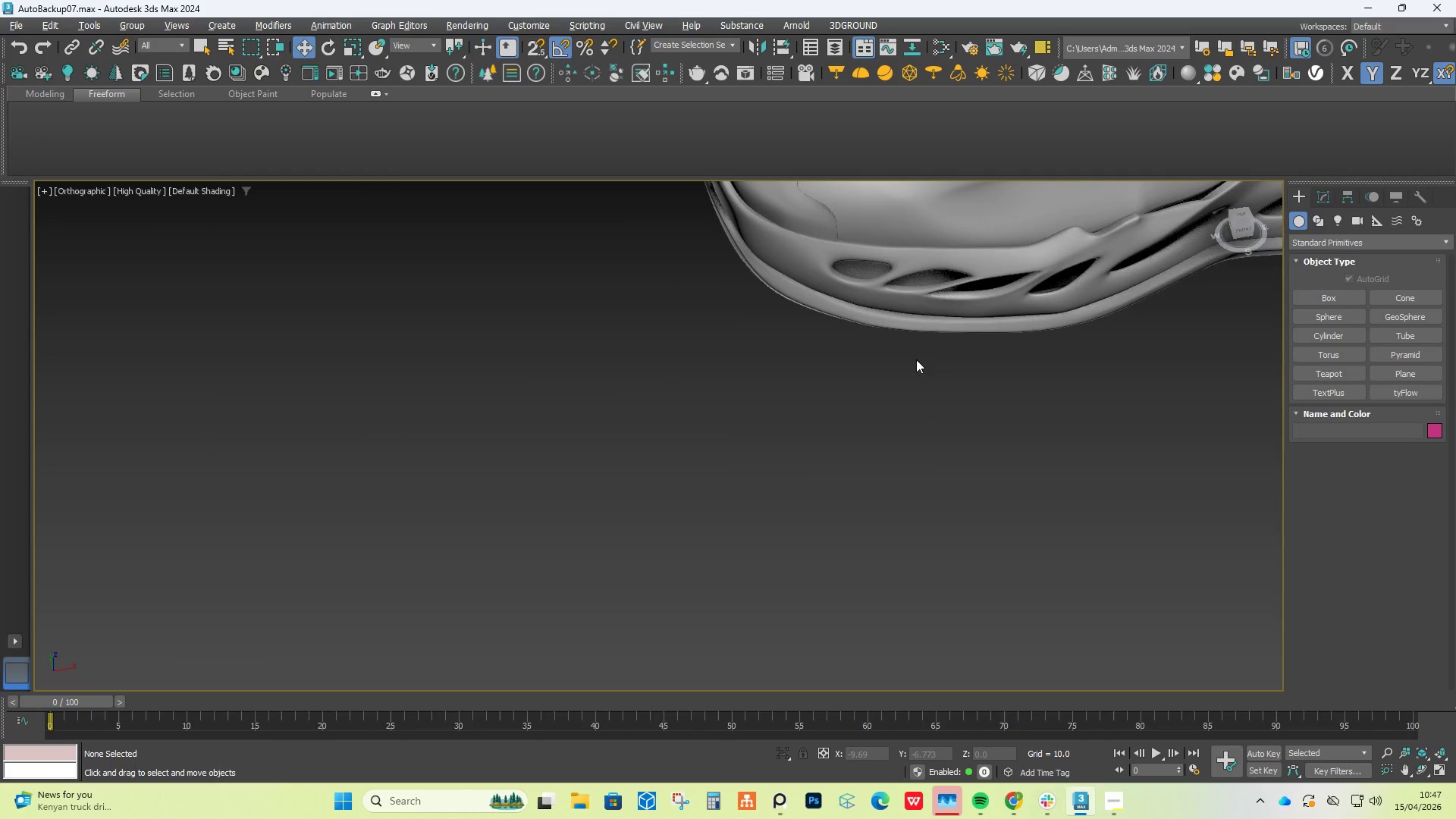 
hold_key(key=AltLeft, duration=3.05)
scroll: coordinate [620, 272], scroll_direction: up, amount: 6.0
 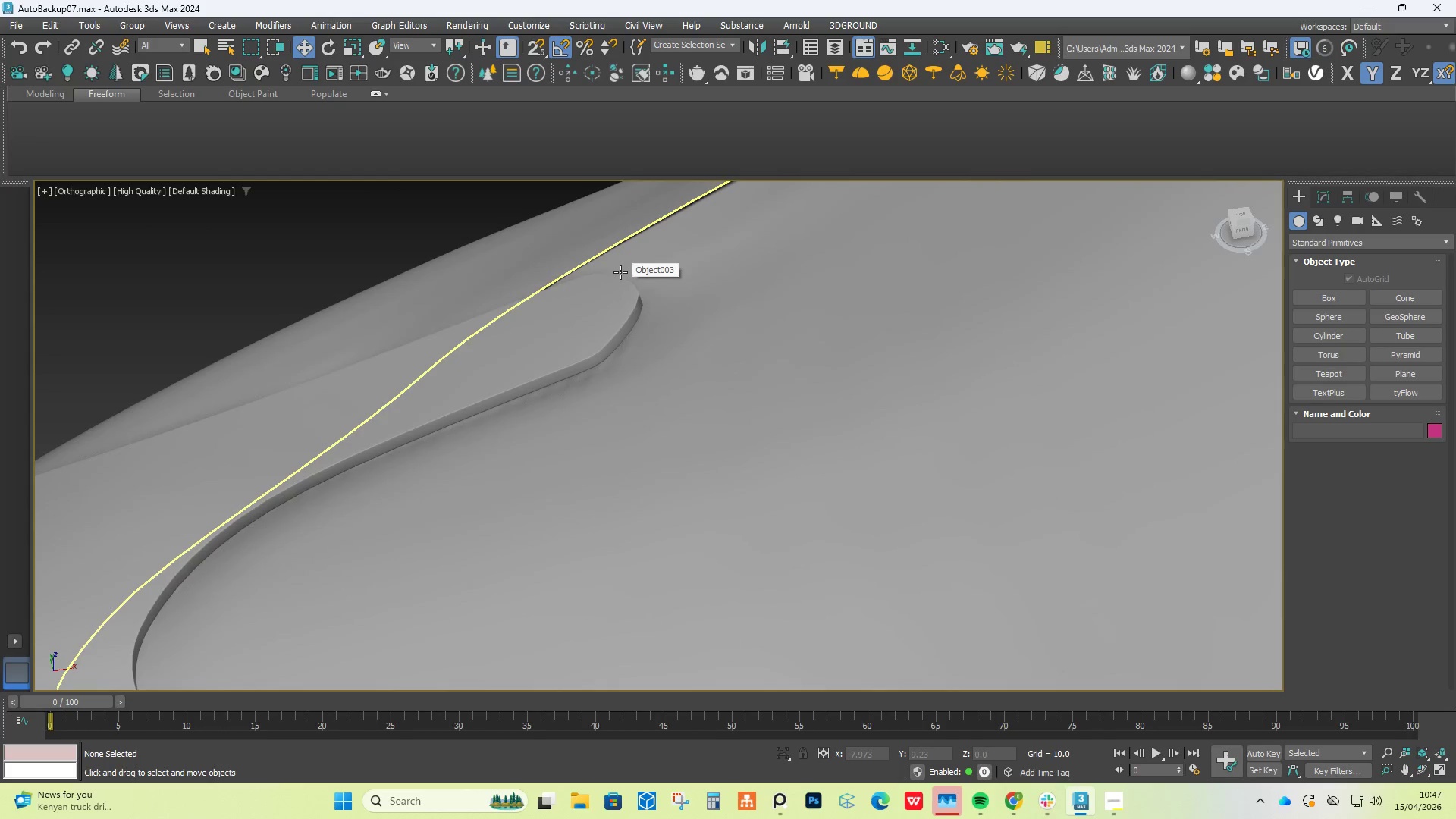 
hold_key(key=AltLeft, duration=0.94)
scroll: coordinate [754, 484], scroll_direction: down, amount: 6.0
 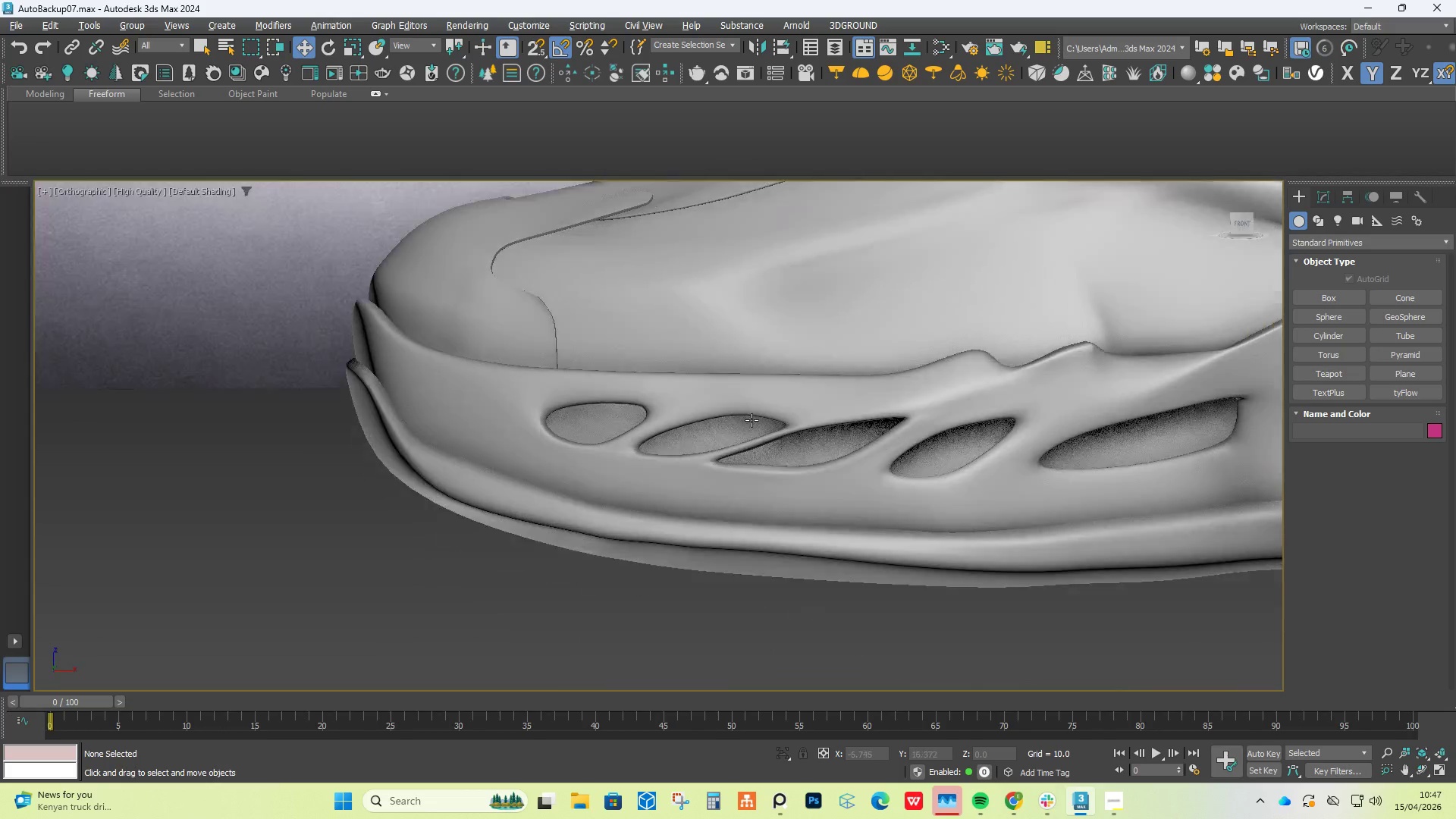 
hold_key(key=AltLeft, duration=6.91)
scroll: coordinate [763, 391], scroll_direction: down, amount: 2.0
 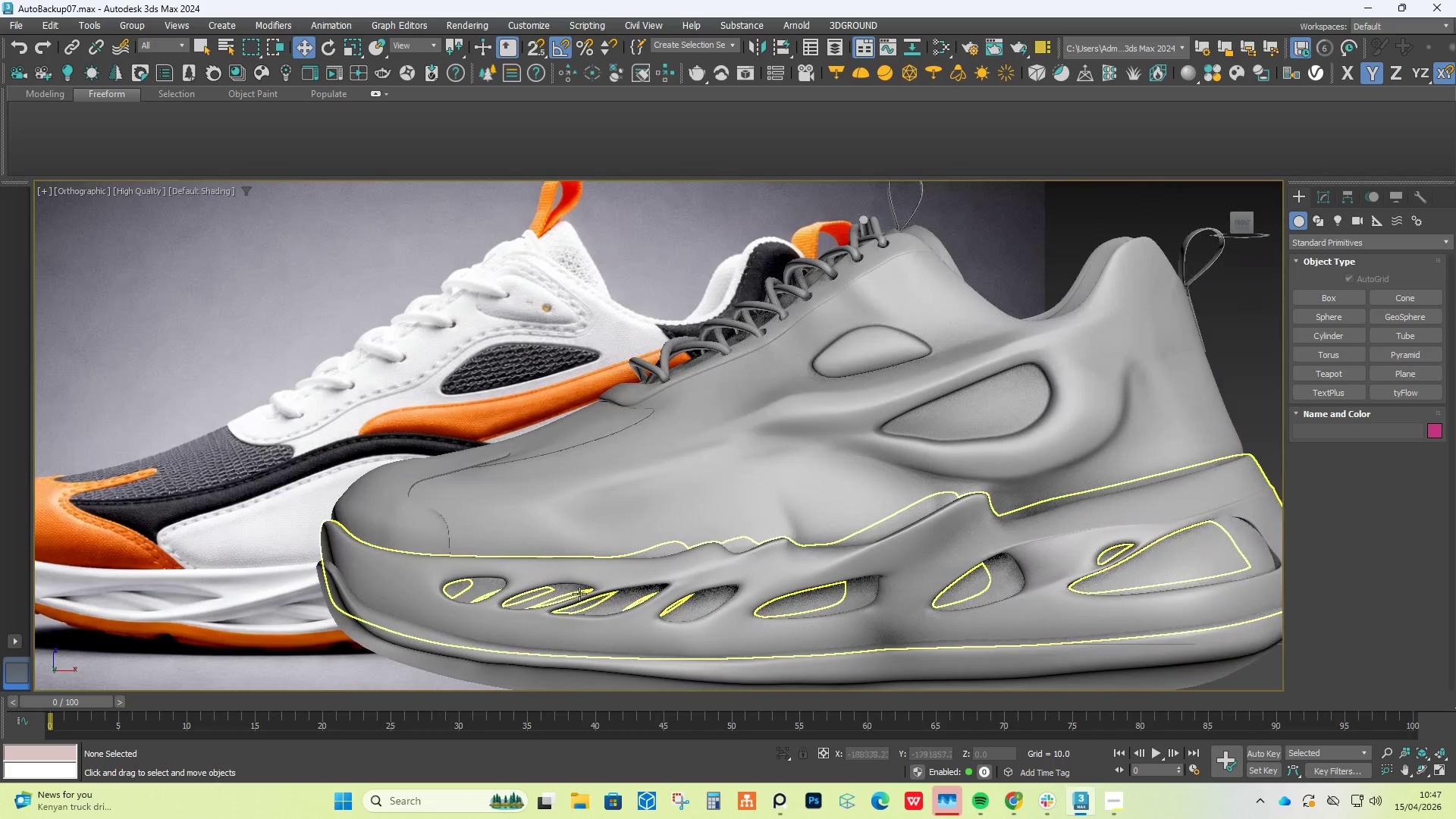 
left_click([1246, 221])
 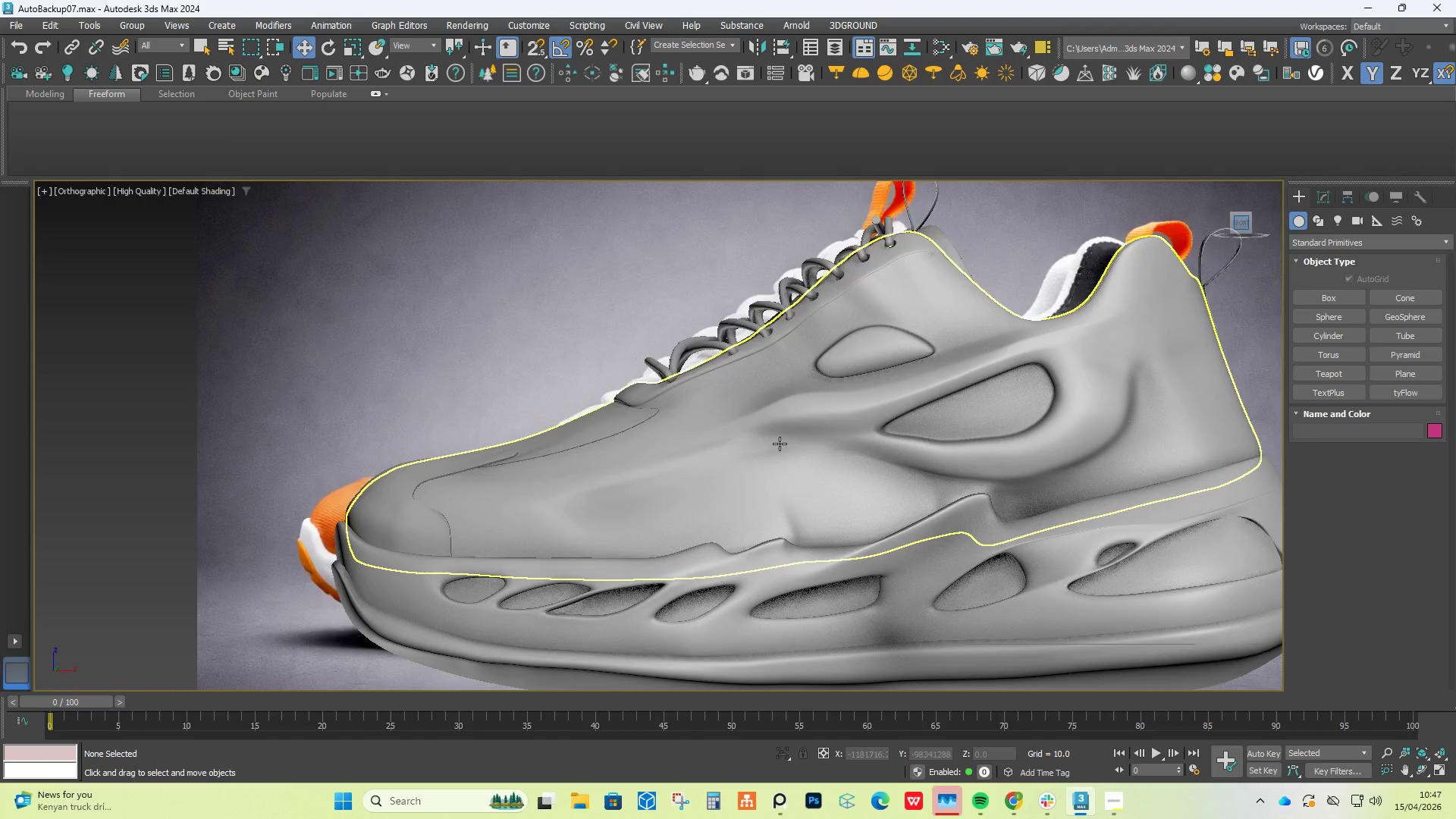 
left_click([771, 455])
 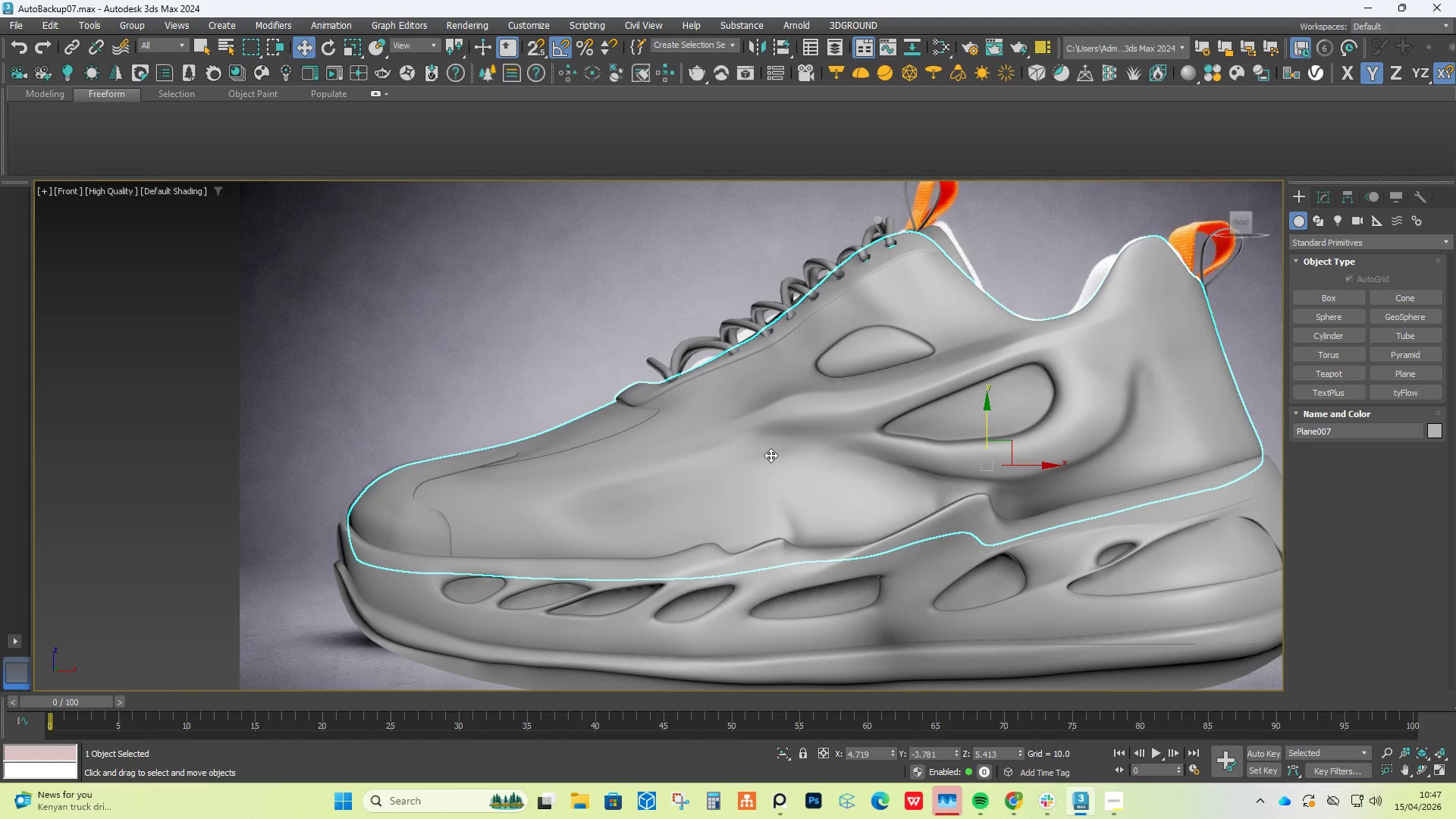 
key(Alt+X)
 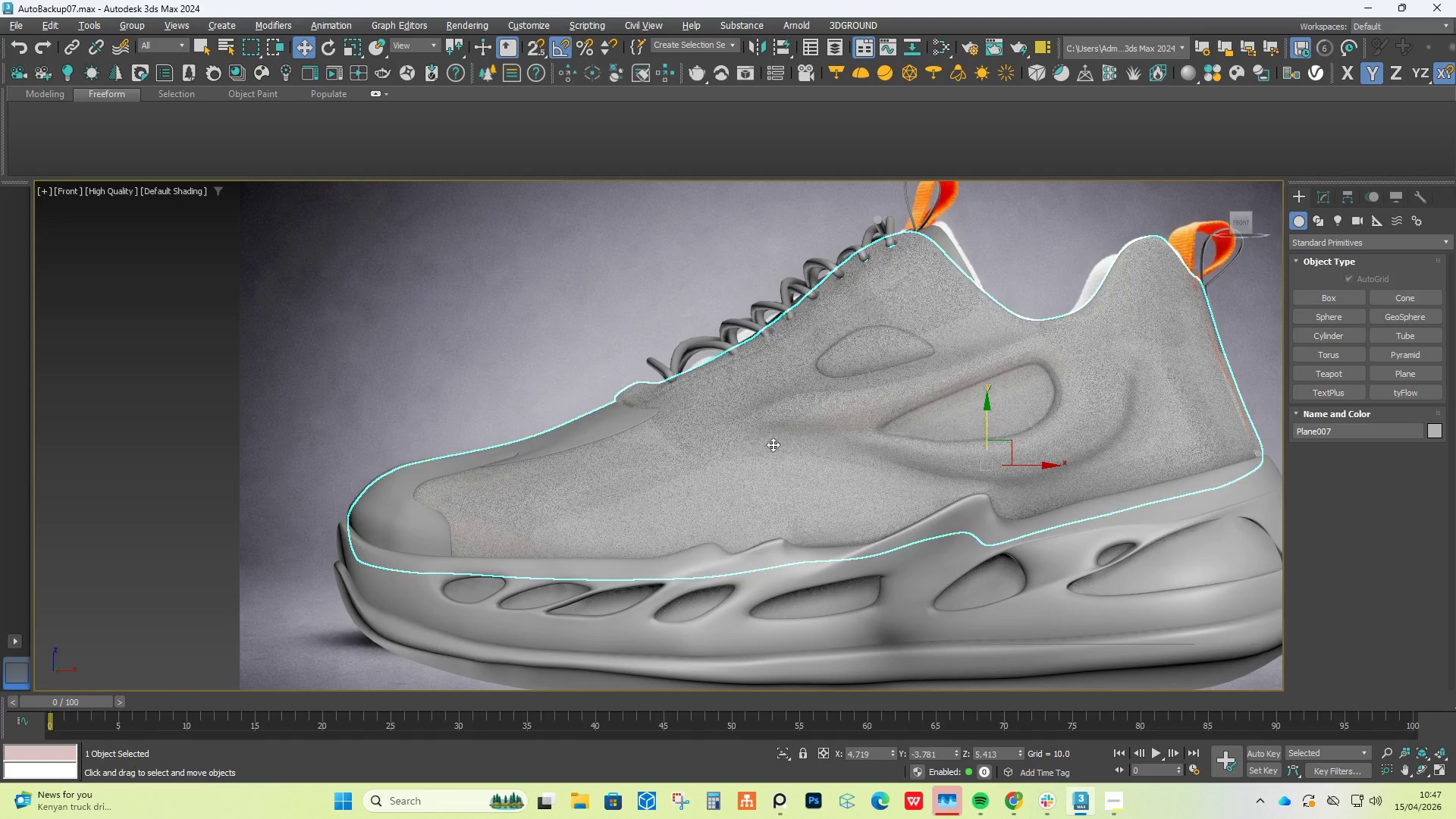 
scroll: coordinate [770, 431], scroll_direction: up, amount: 3.0
 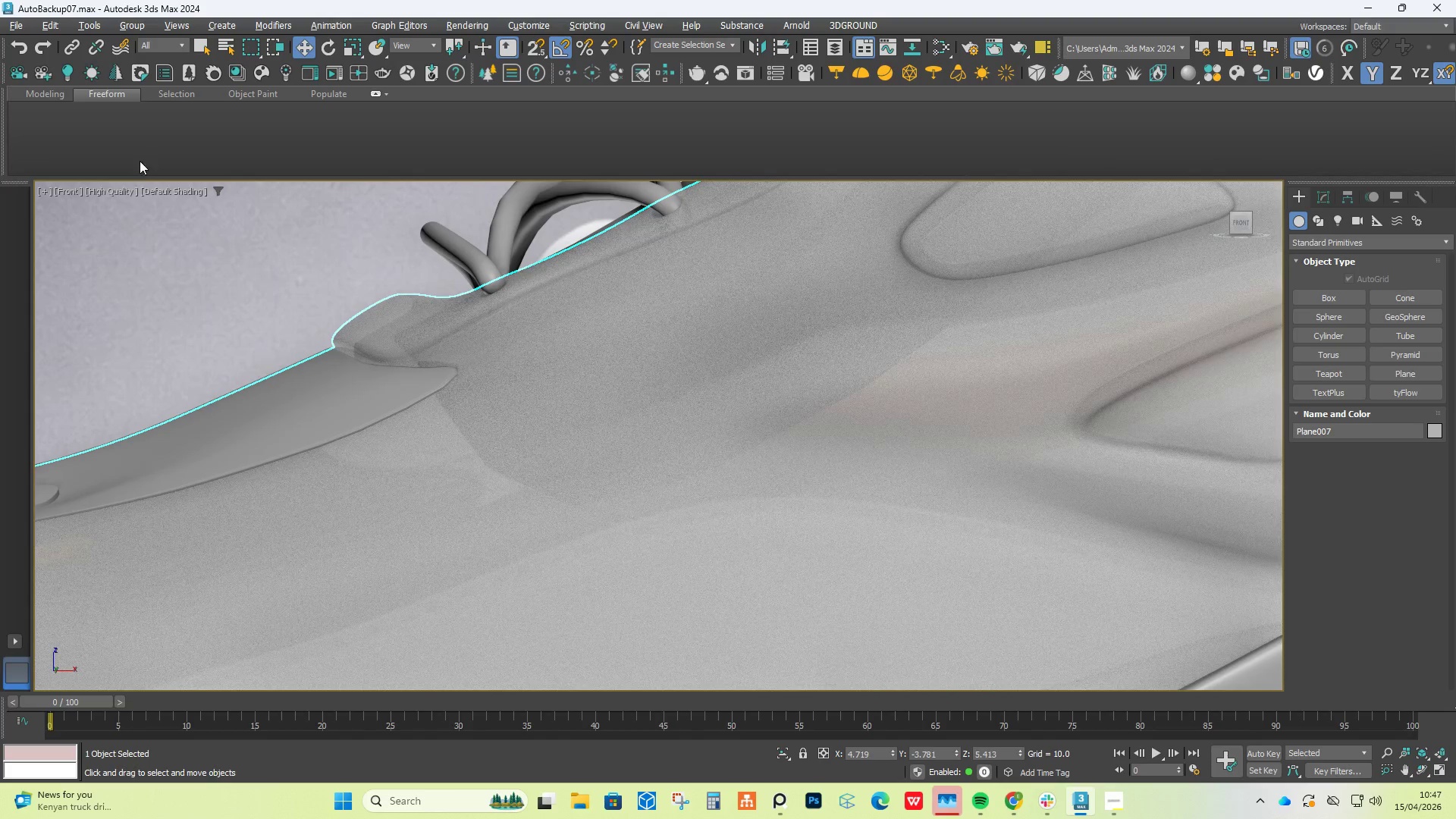 
left_click([131, 199])
 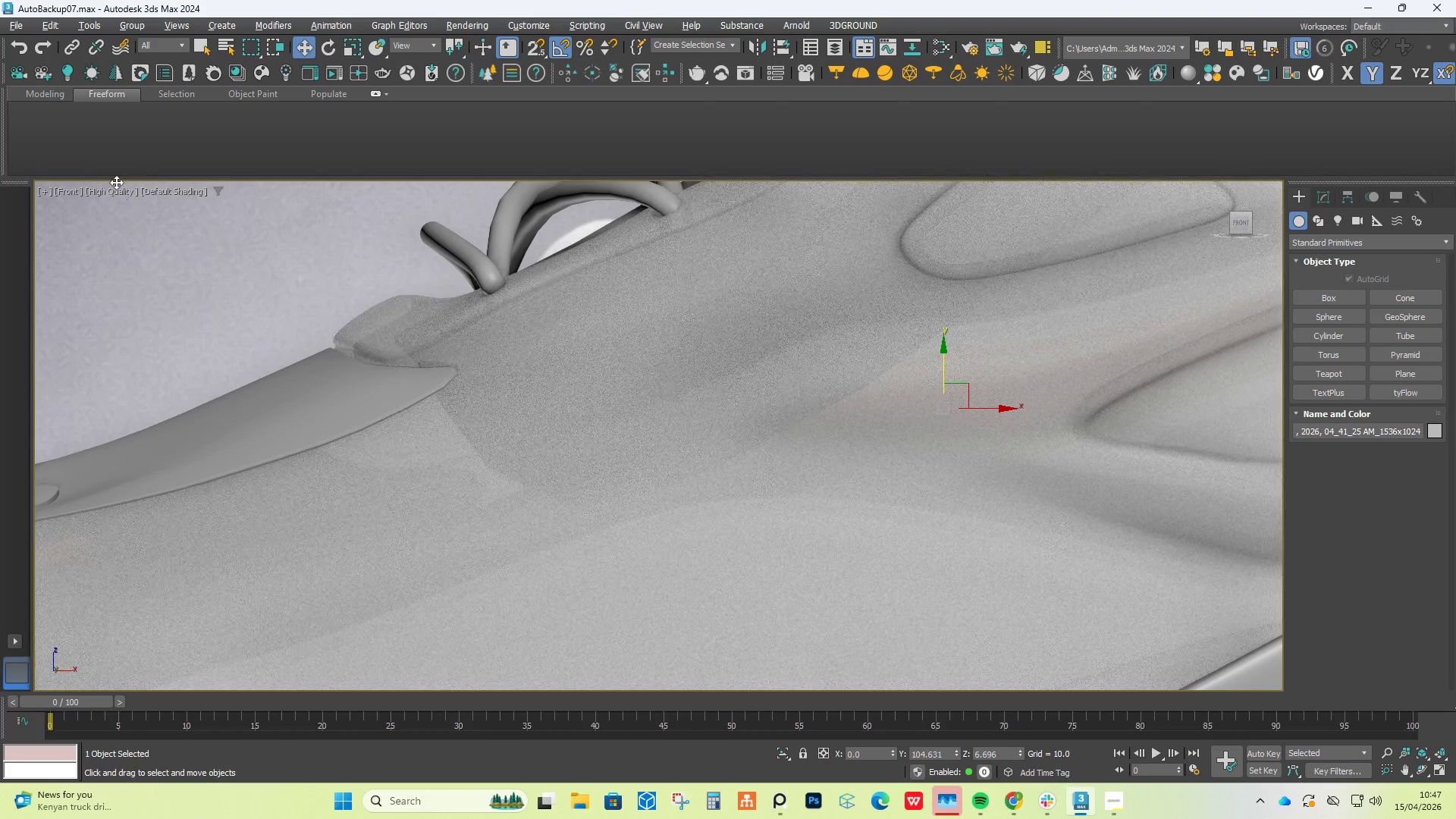 
double_click([121, 192])
 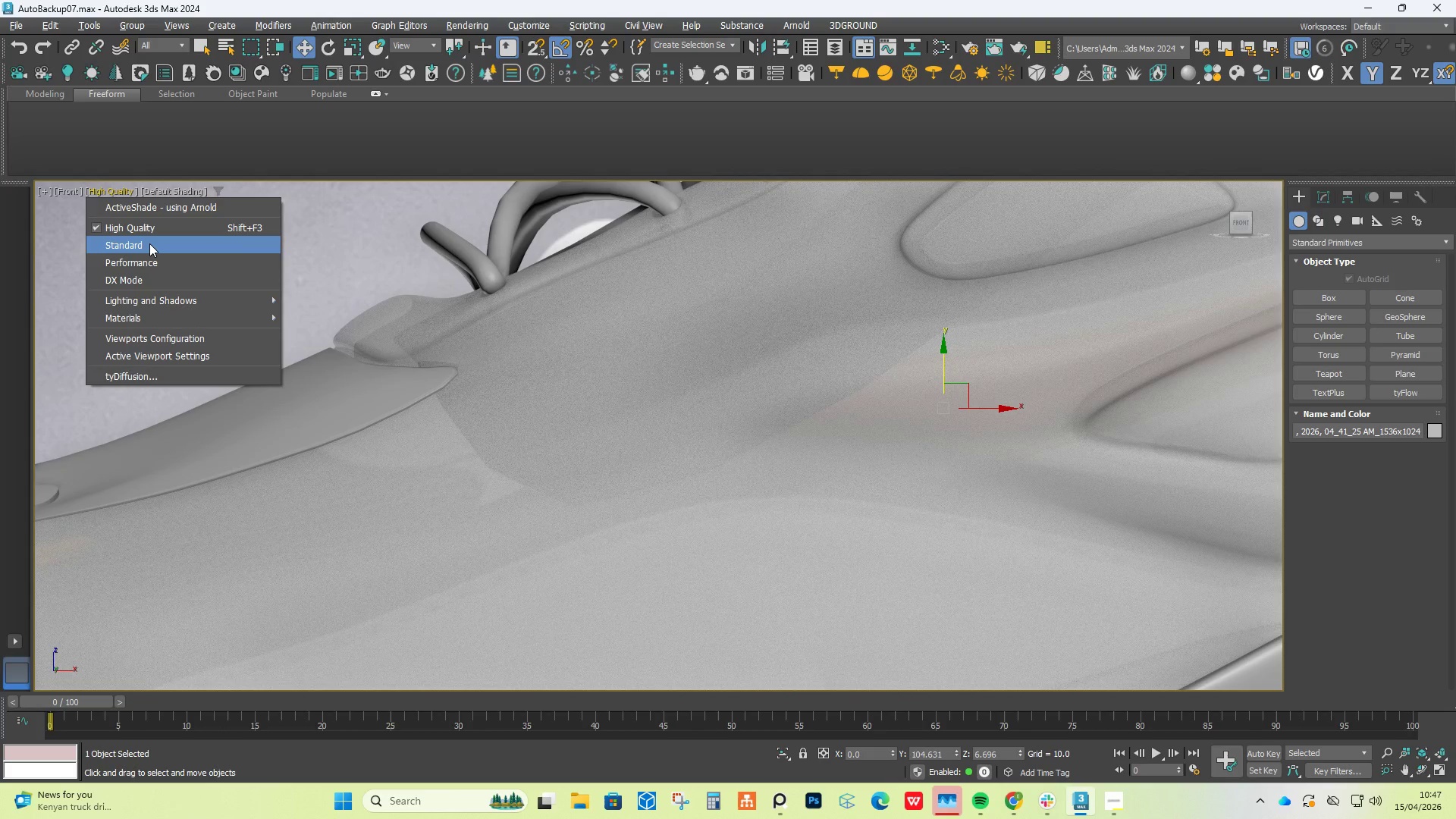 
left_click([149, 243])
 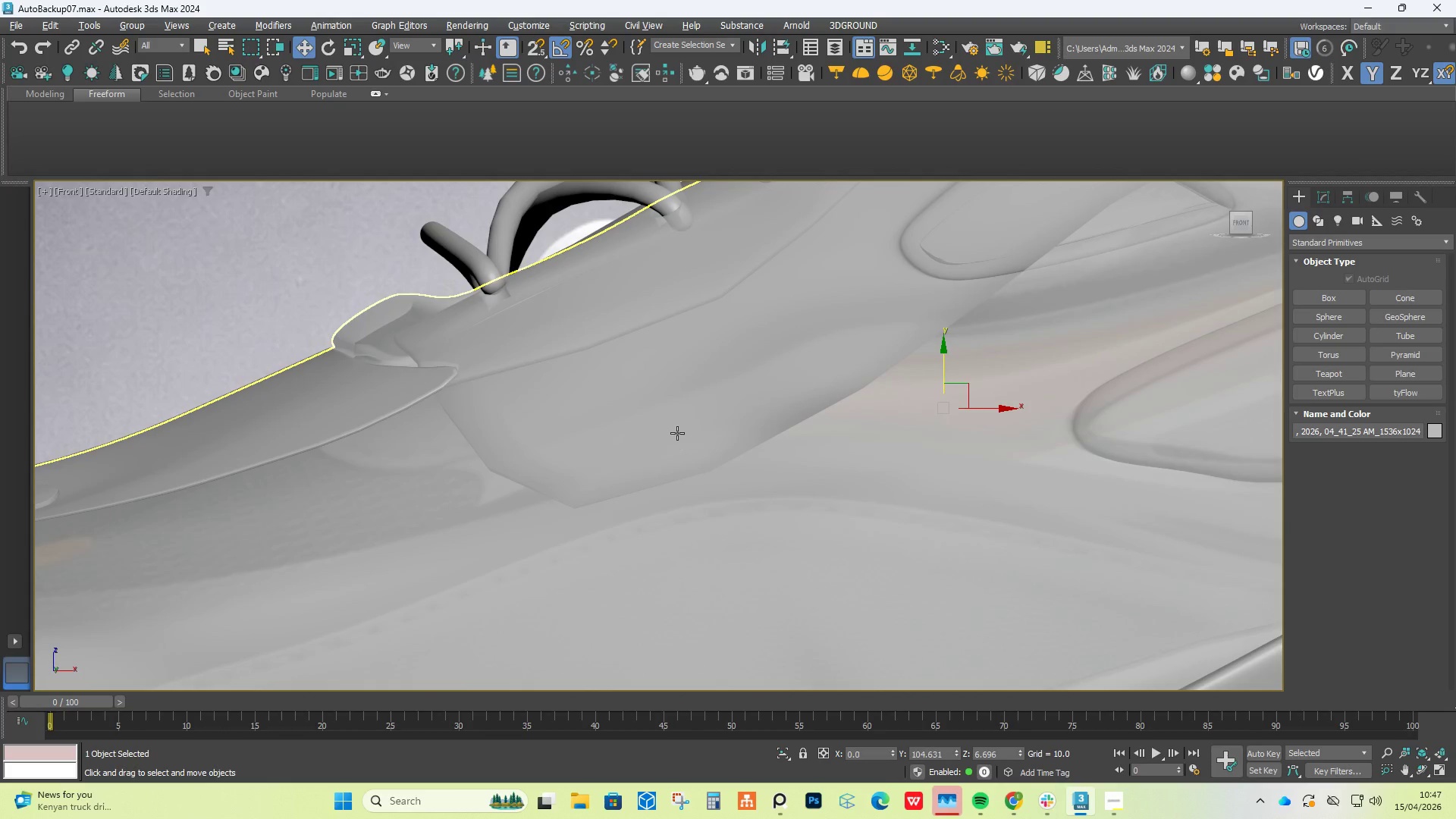 
scroll: coordinate [677, 431], scroll_direction: down, amount: 3.0
 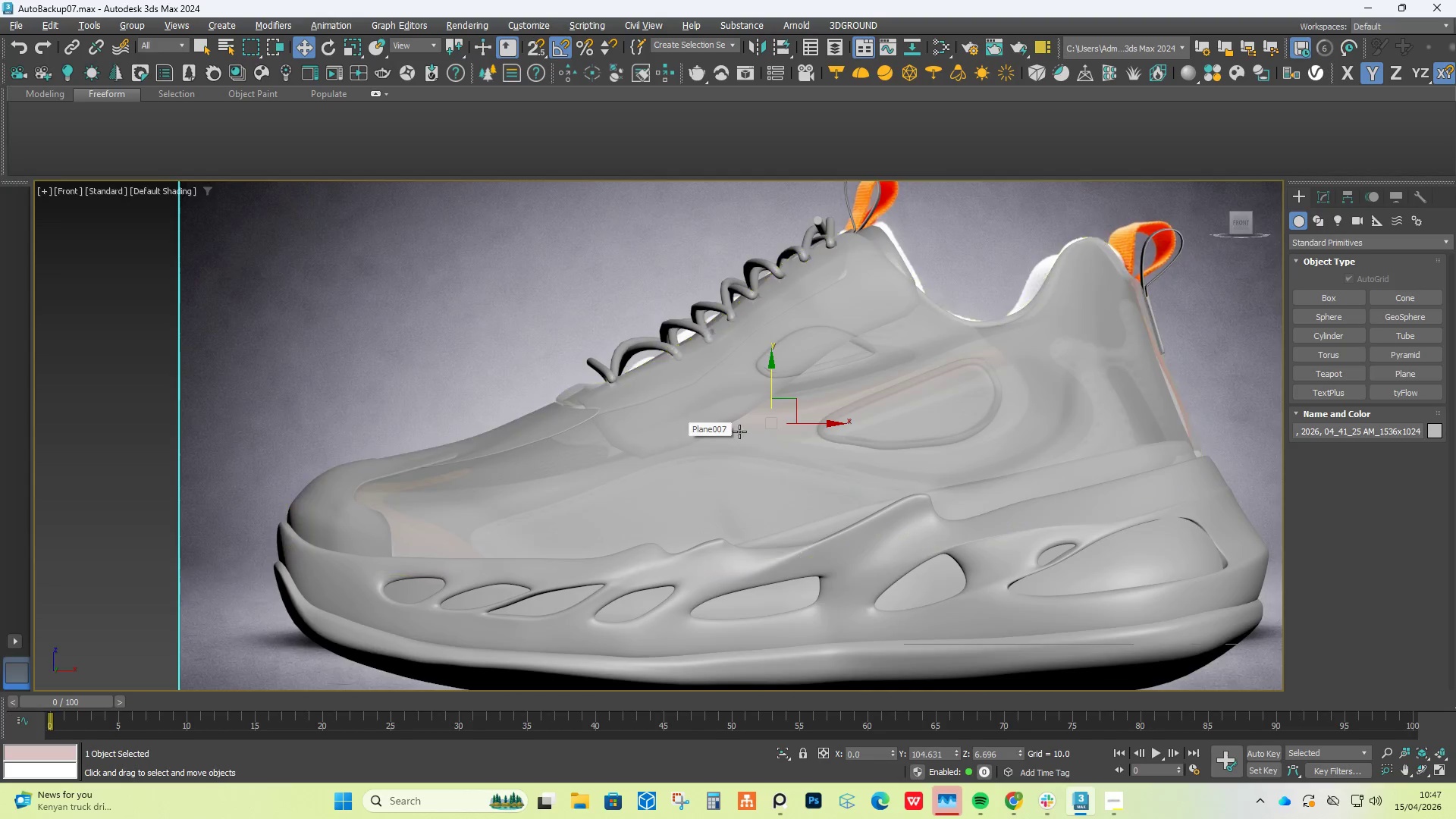 
scroll: coordinate [814, 431], scroll_direction: up, amount: 2.0
 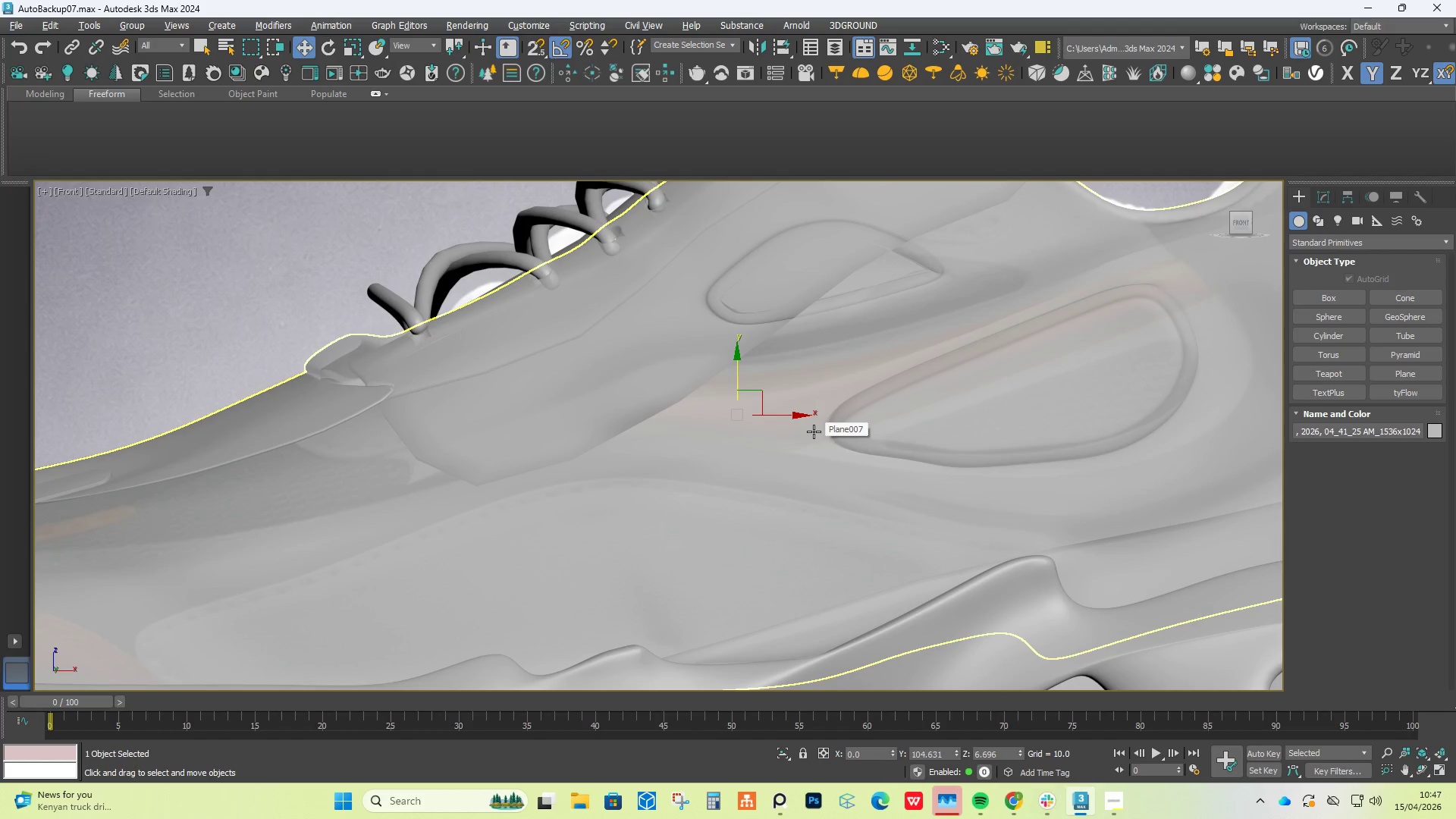 
scroll: coordinate [795, 476], scroll_direction: down, amount: 2.0
 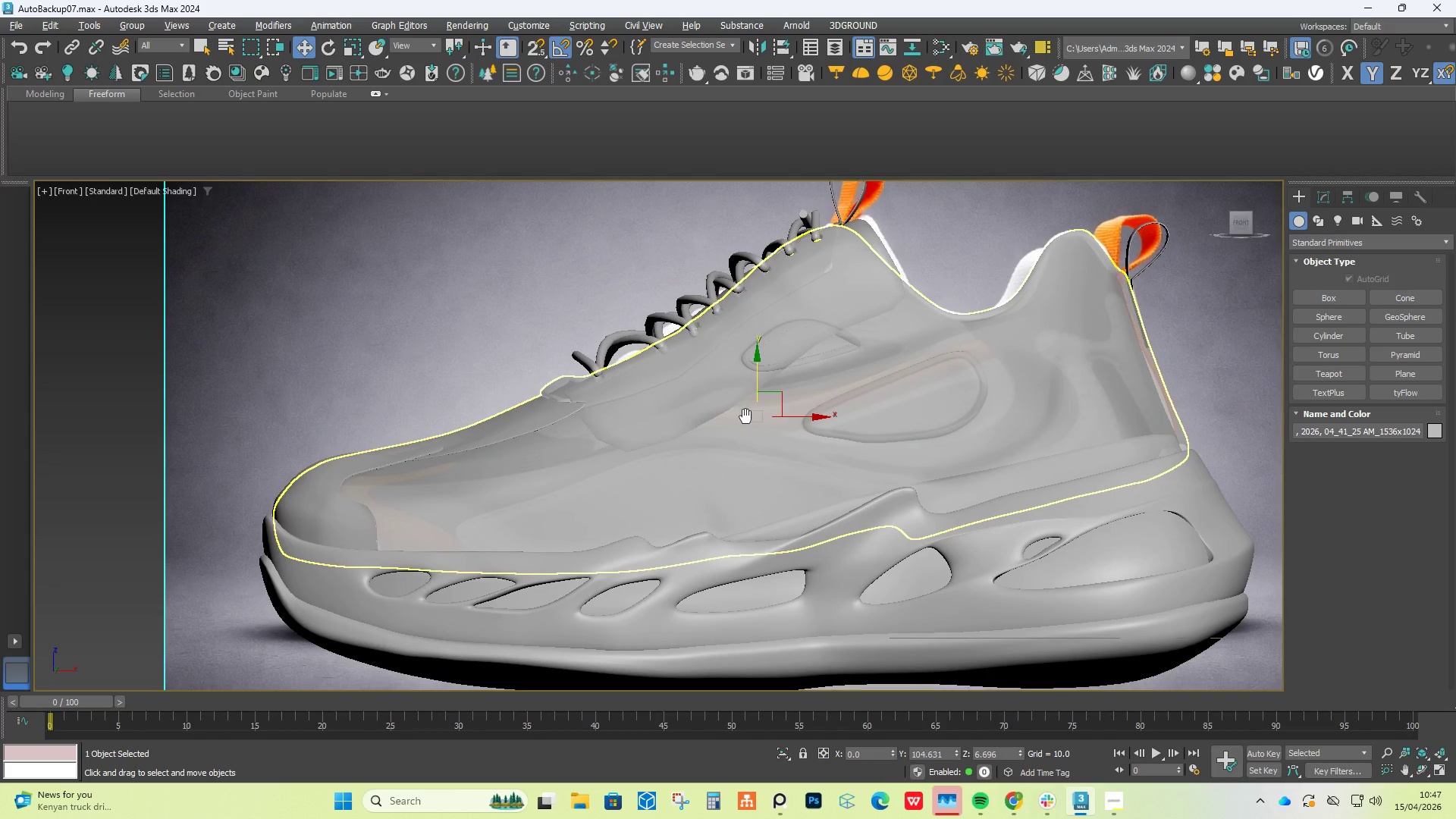 
scroll: coordinate [593, 450], scroll_direction: up, amount: 2.0
 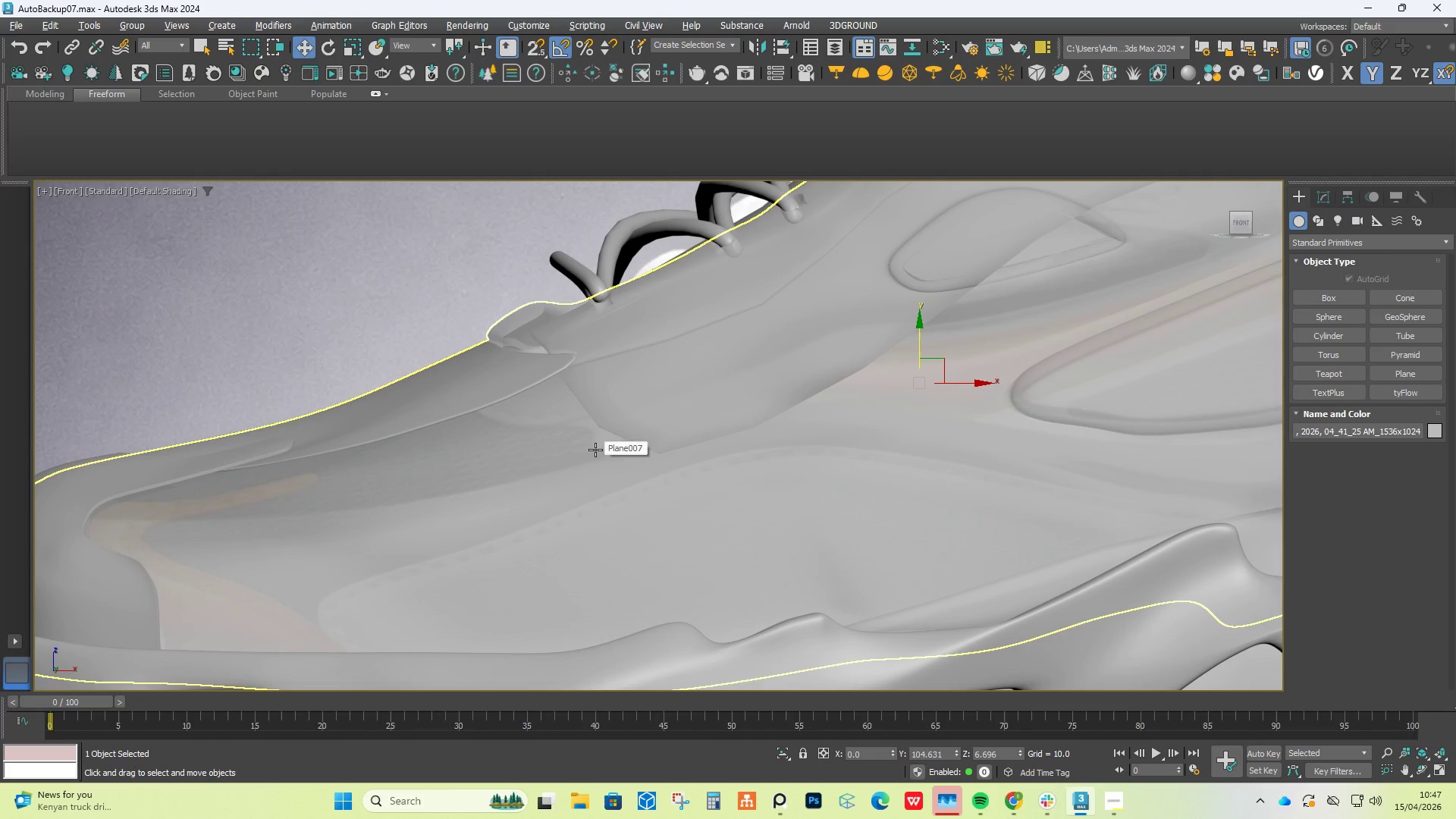 
hold_key(key=AltLeft, duration=0.5)
scroll: coordinate [600, 453], scroll_direction: down, amount: 3.0
 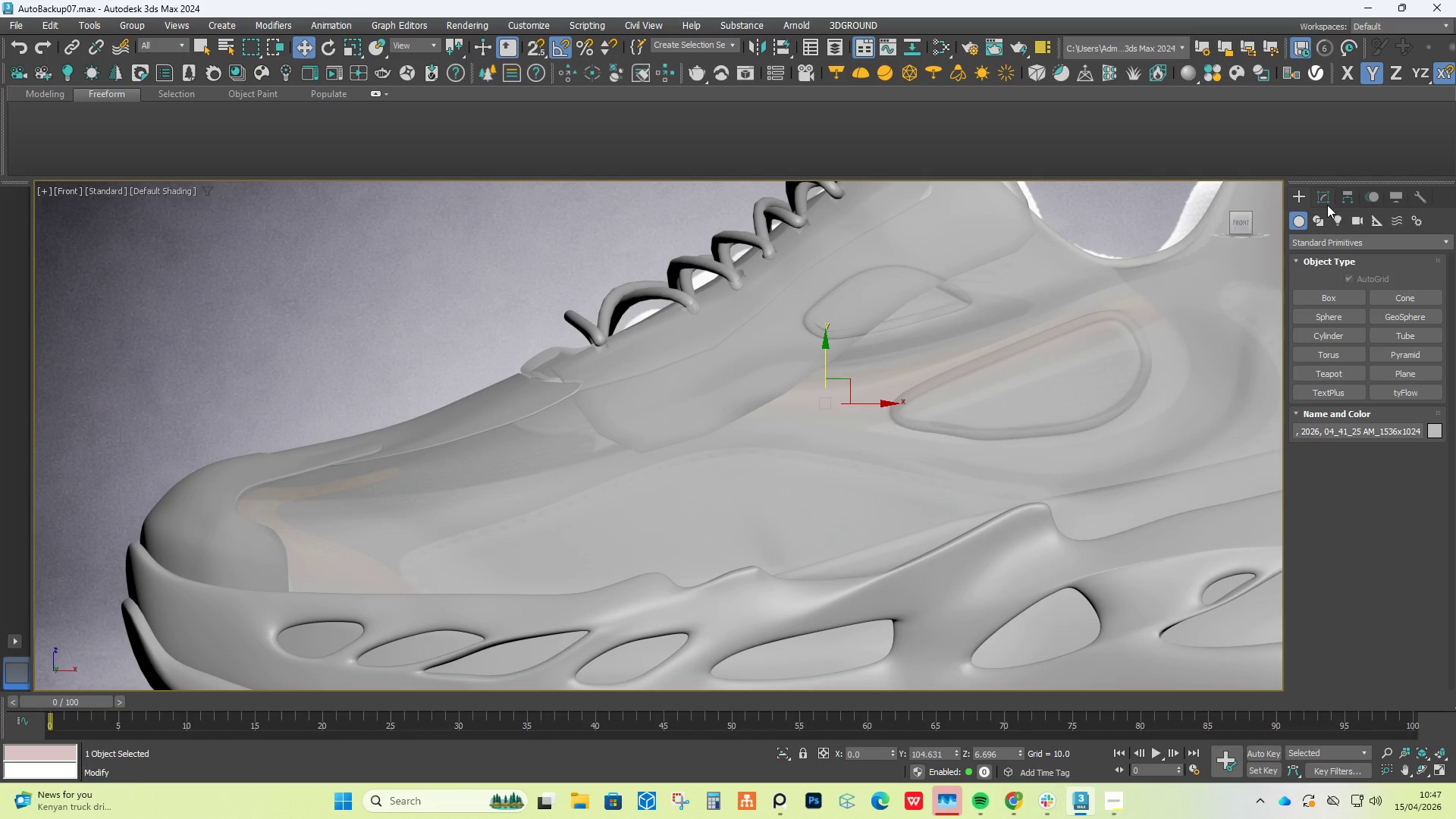 
left_click([1323, 196])
 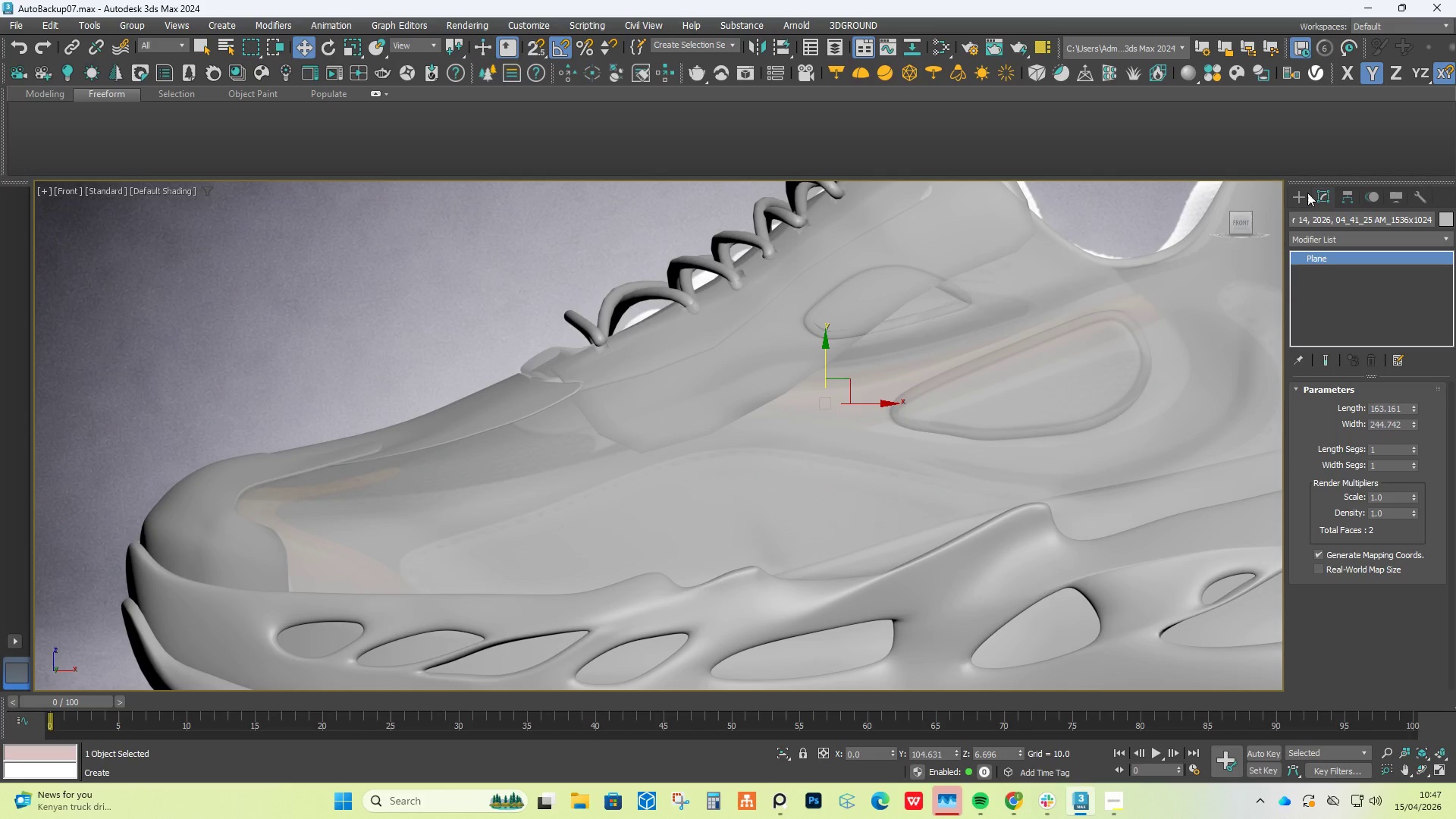 
left_click([1304, 193])
 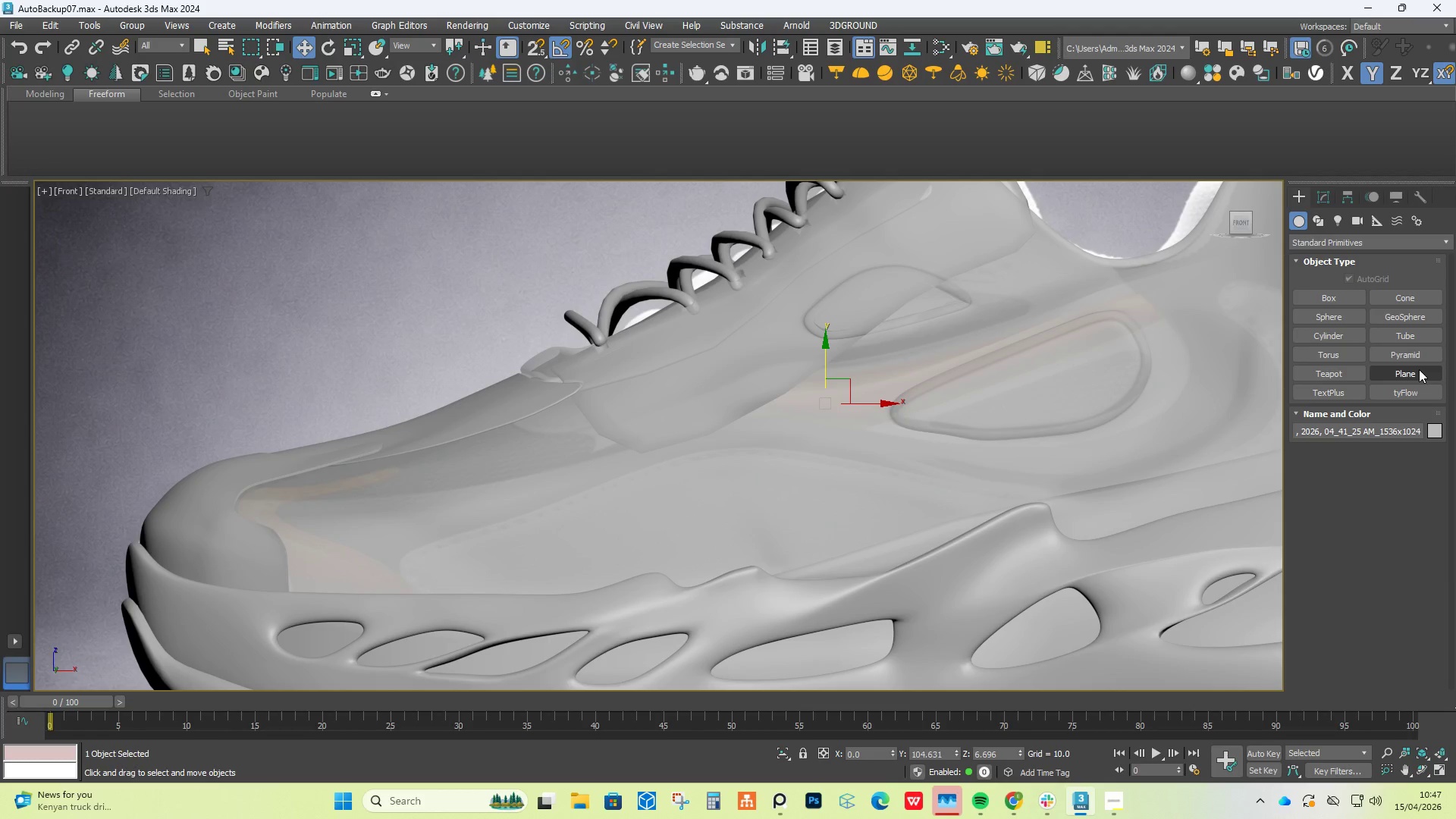 
left_click([1419, 369])
 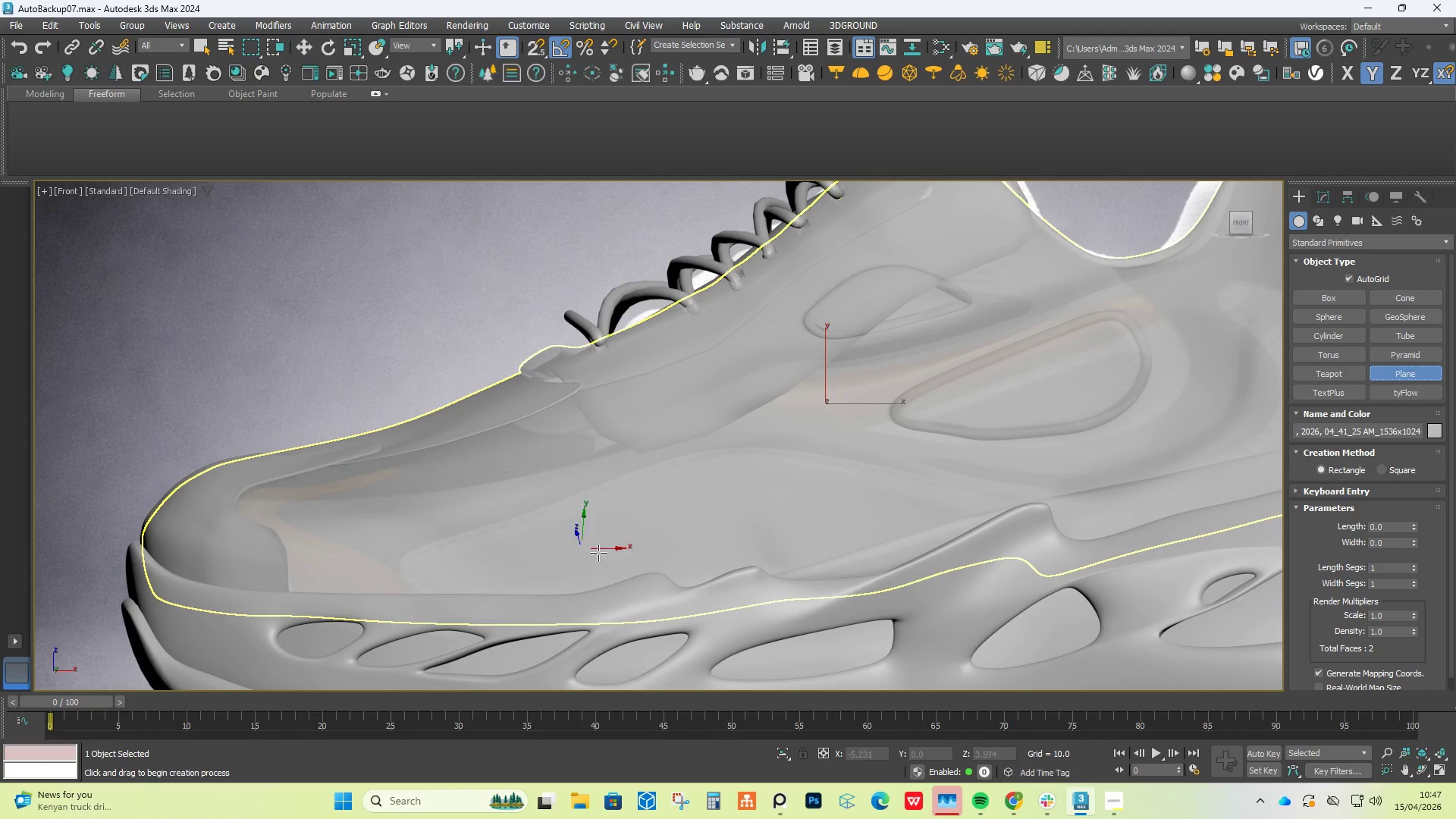 
left_click_drag(start_coordinate=[679, 546], to_coordinate=[726, 573])
 